 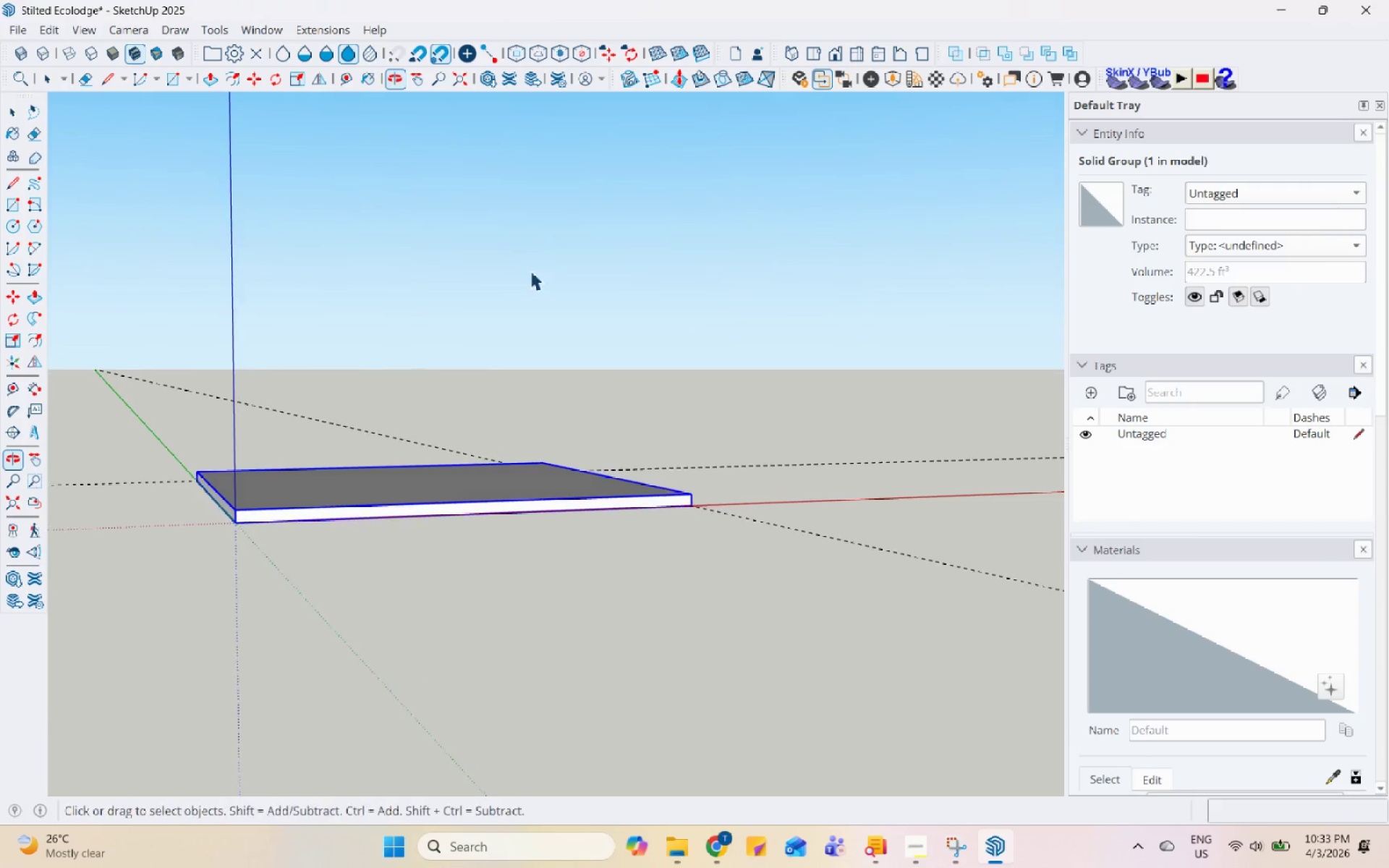 
scroll: coordinate [524, 508], scroll_direction: down, amount: 3.0
 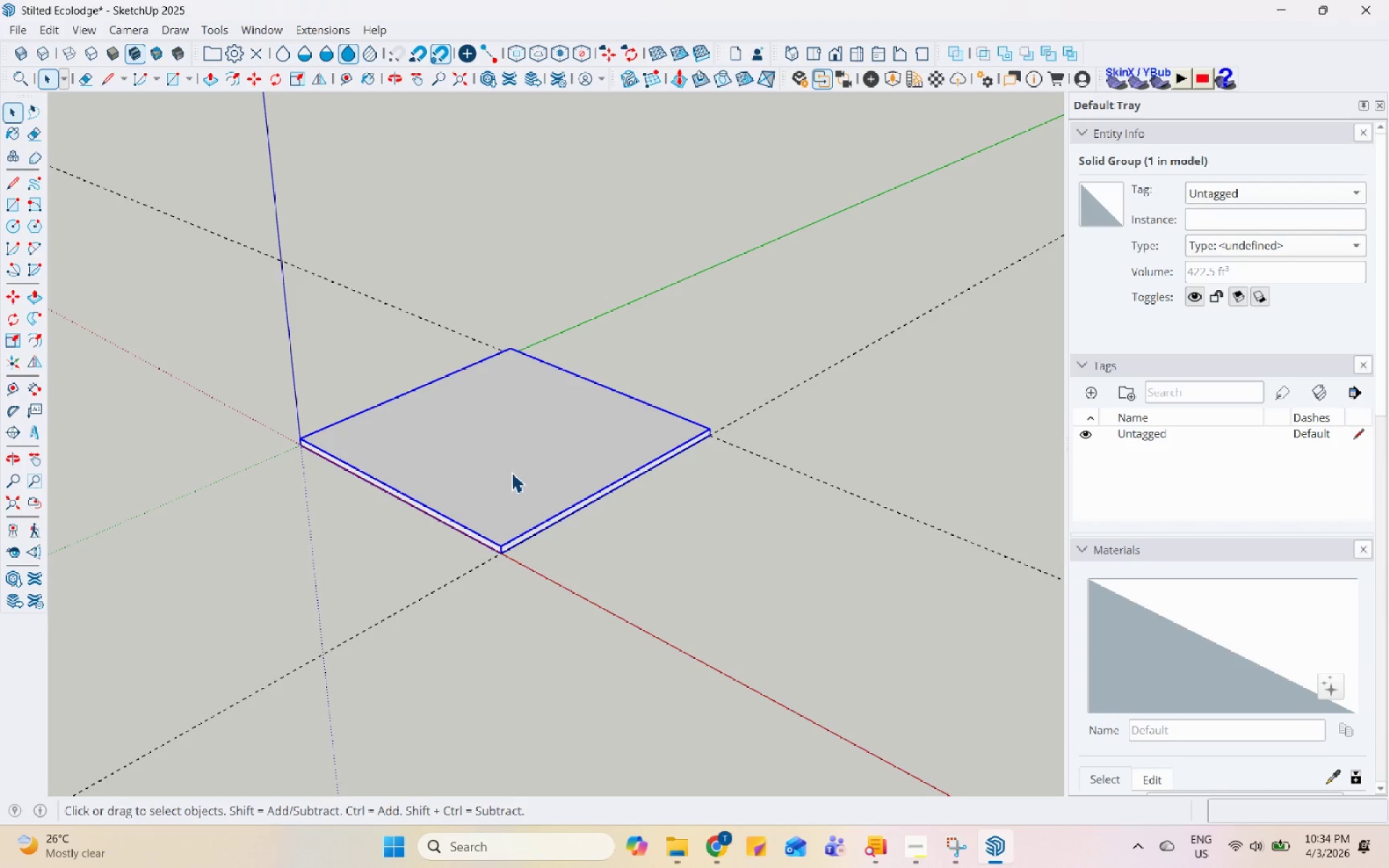 
wait(24.39)
 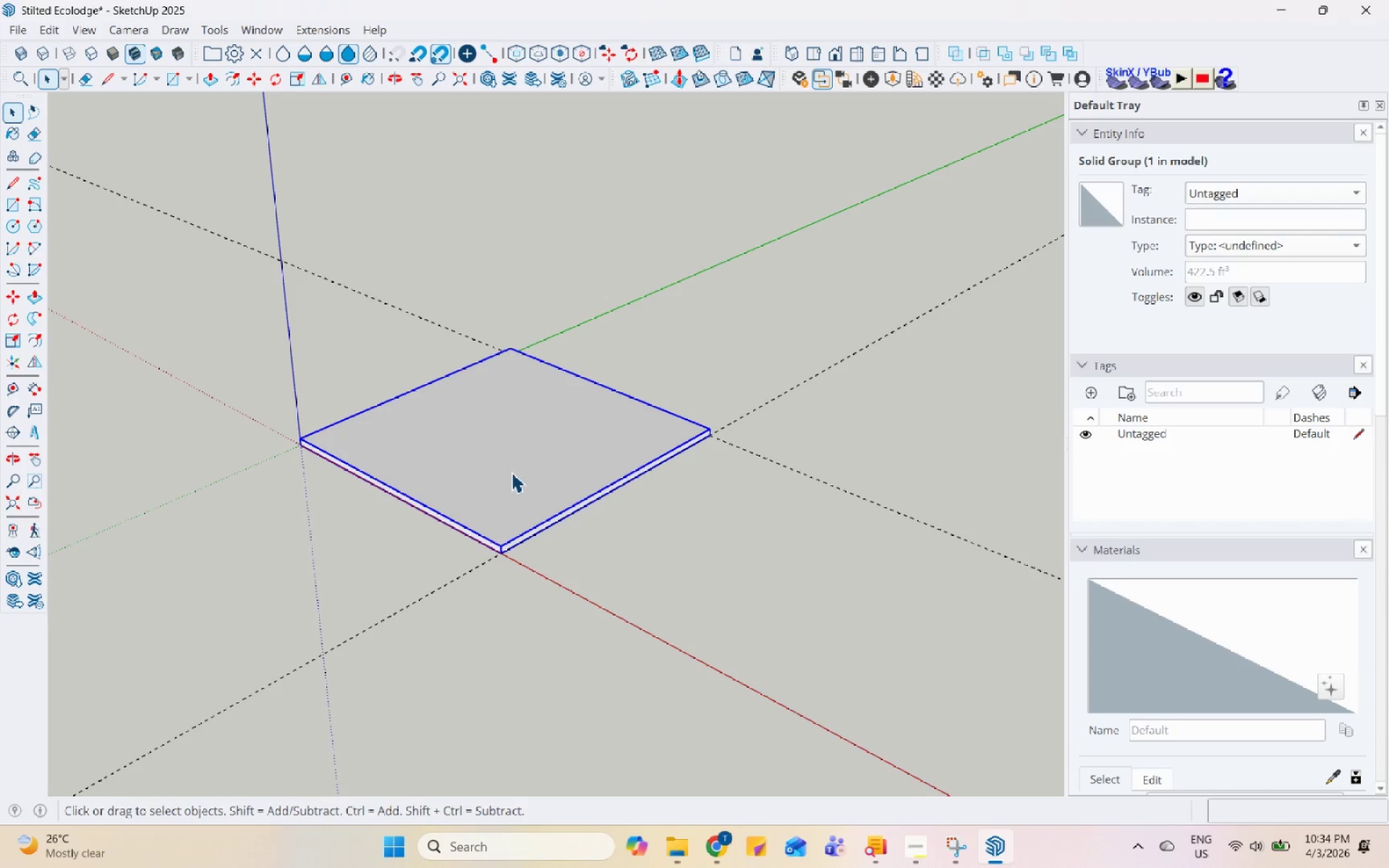 
scroll: coordinate [354, 430], scroll_direction: up, amount: 3.0
 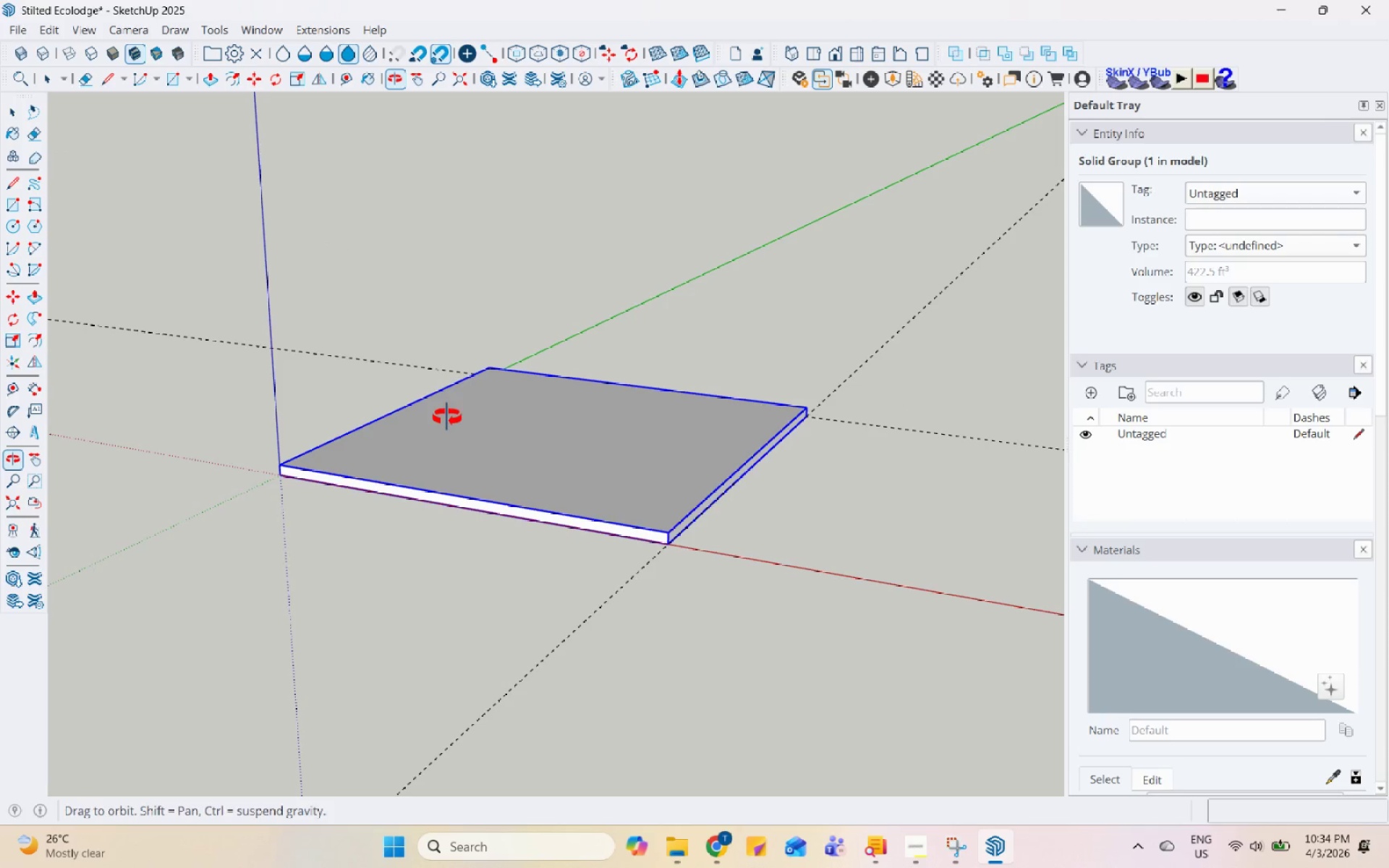 
scroll: coordinate [205, 508], scroll_direction: down, amount: 3.0
 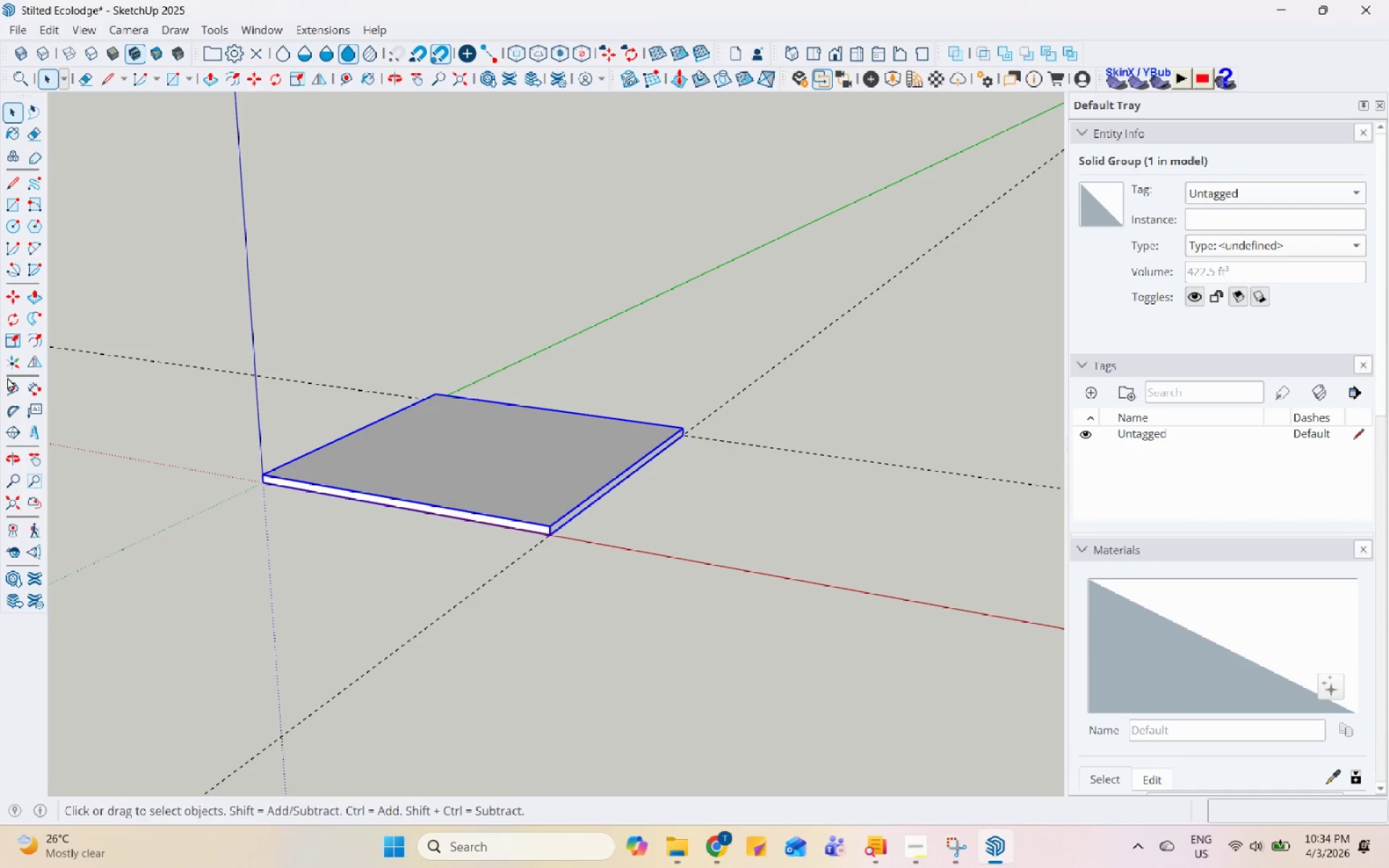 
double_click([7, 390])
 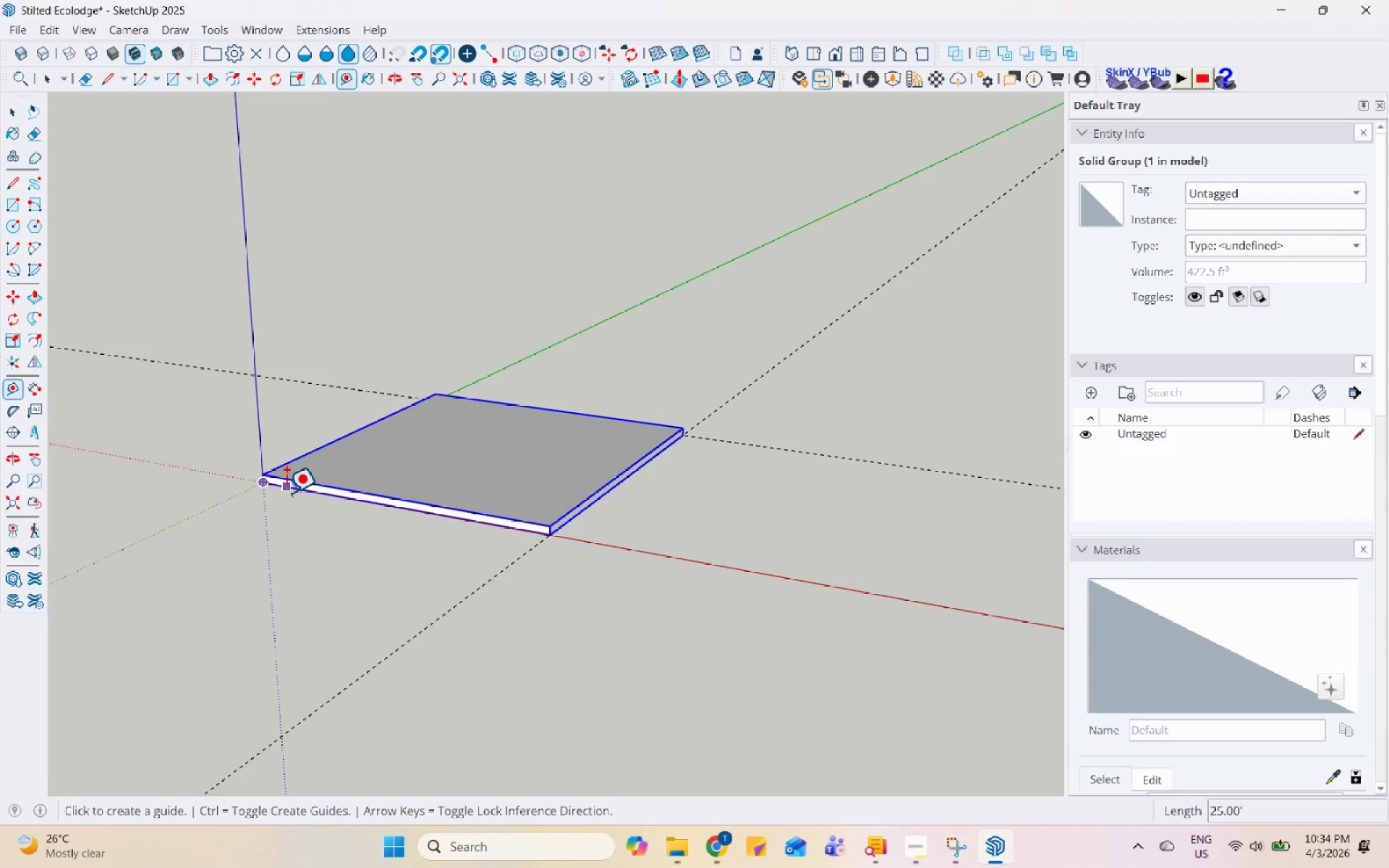 
left_click([286, 493])
 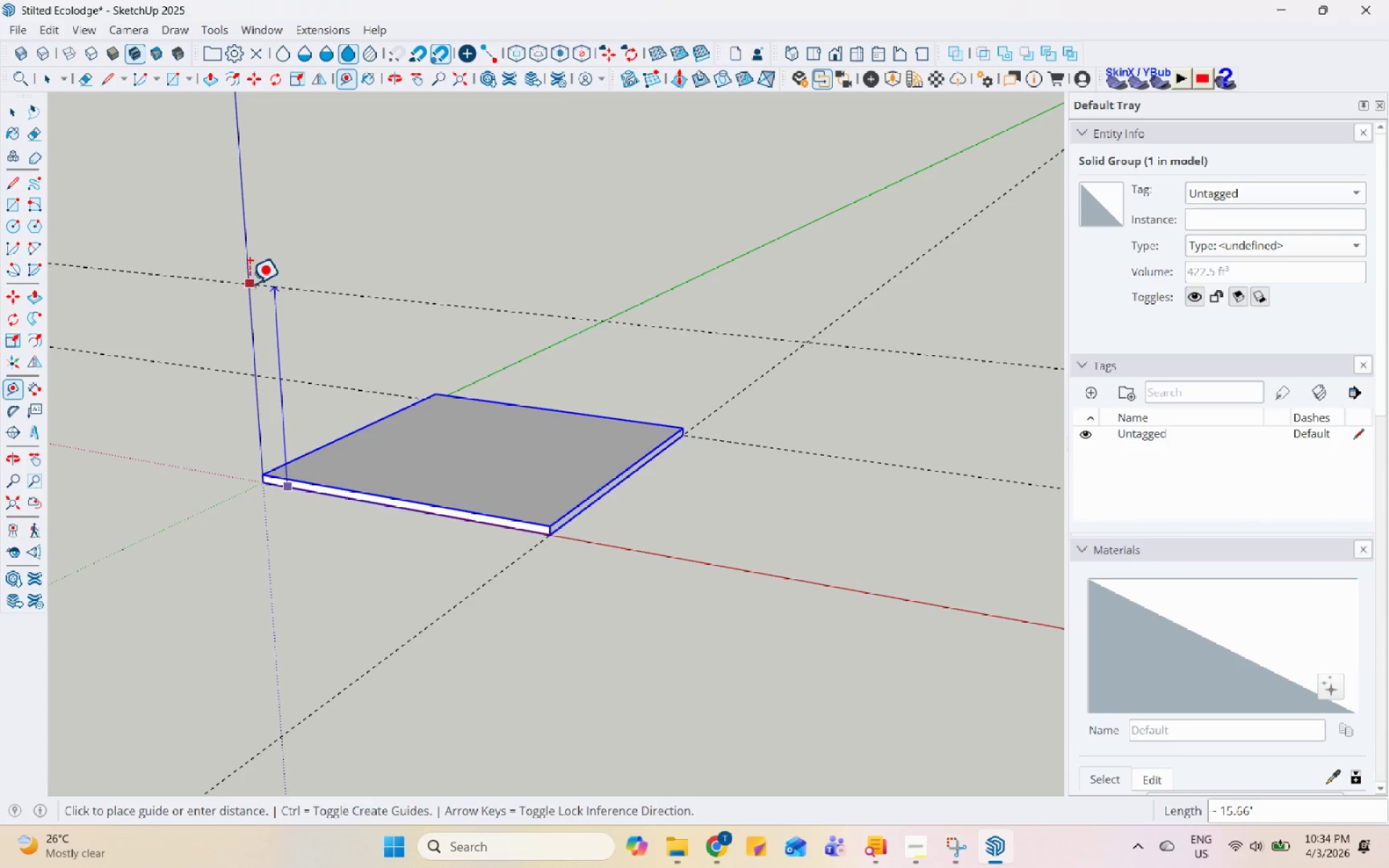 
key(Numpad4)
 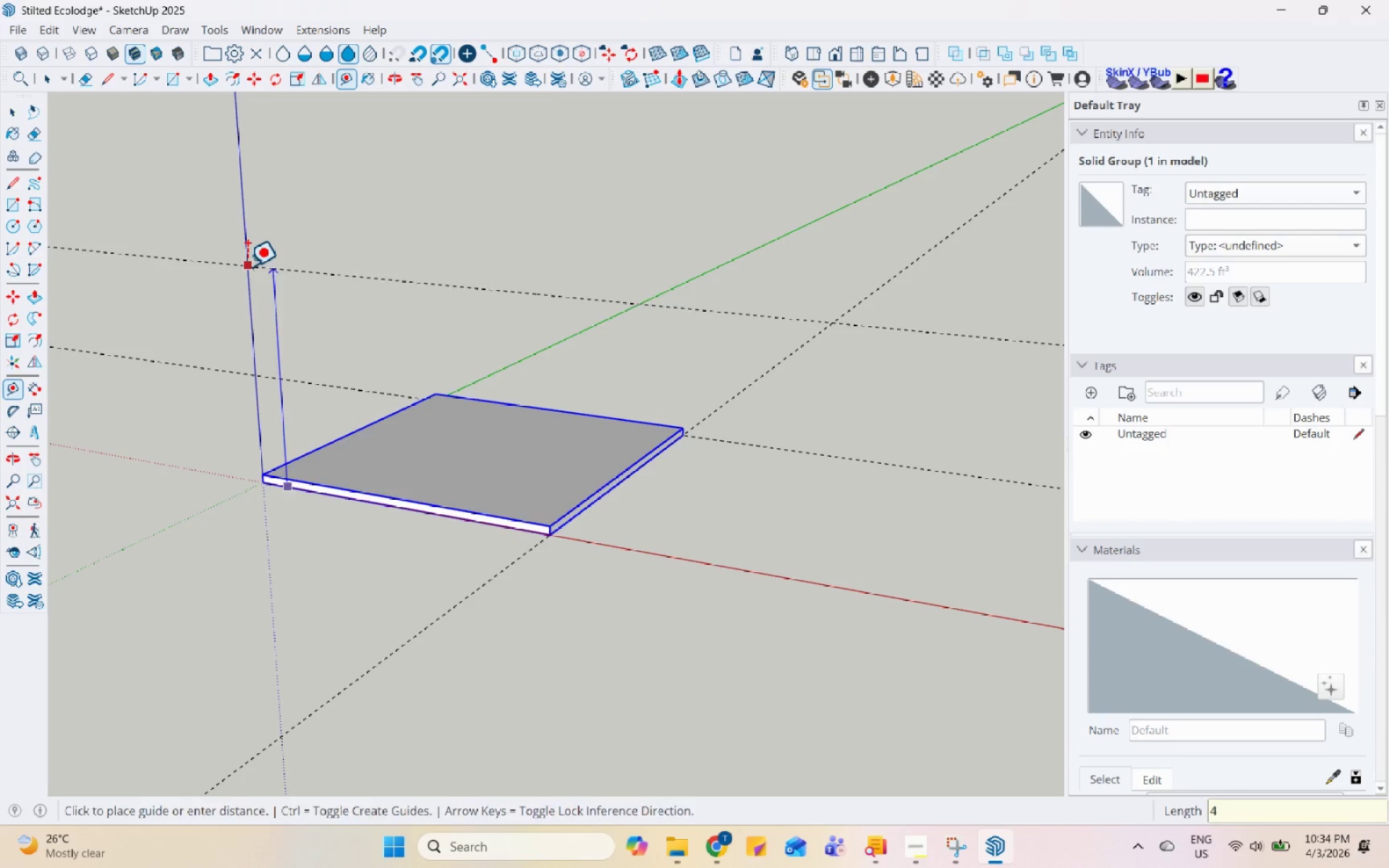 
key(Enter)
 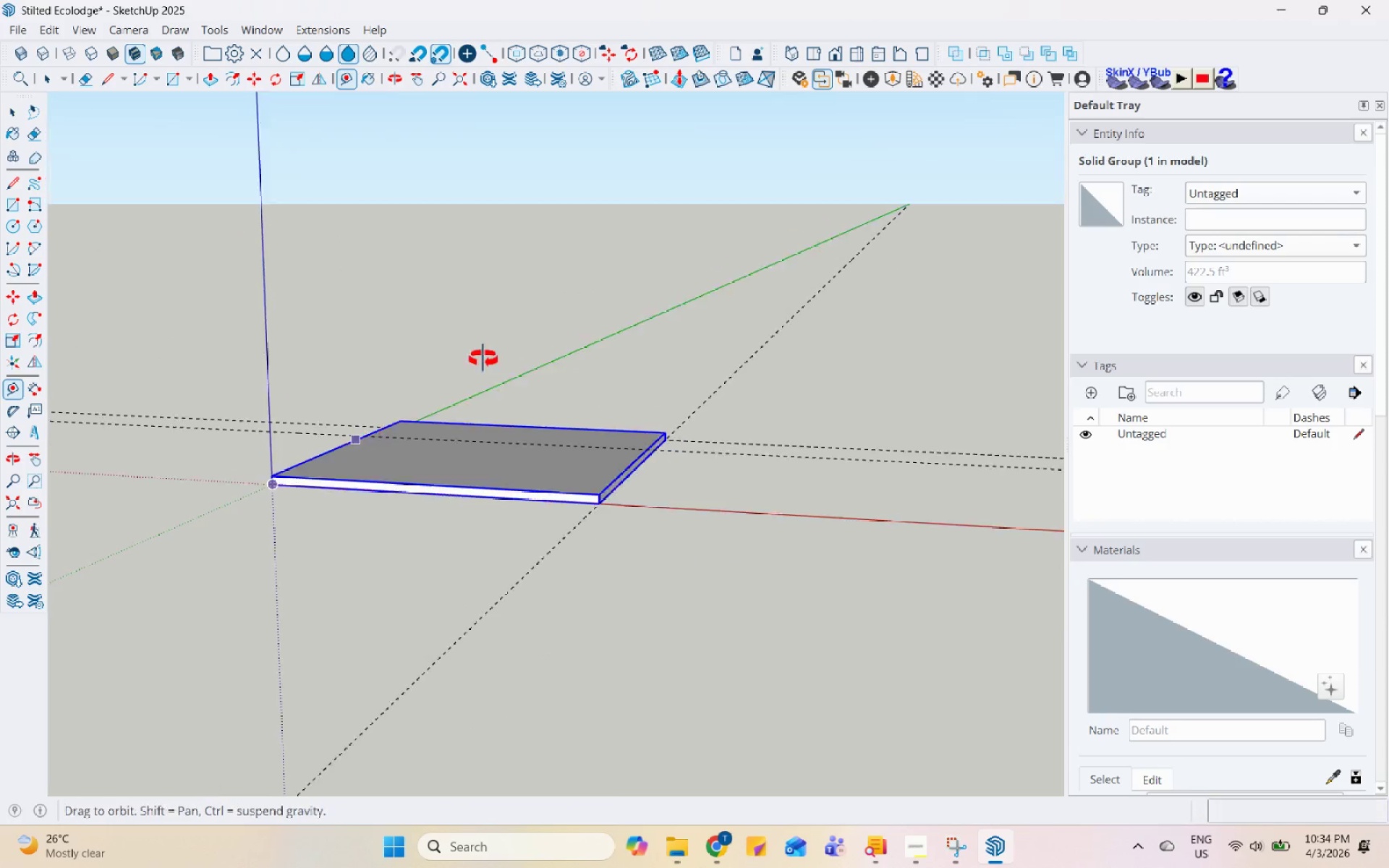 
key(Space)
 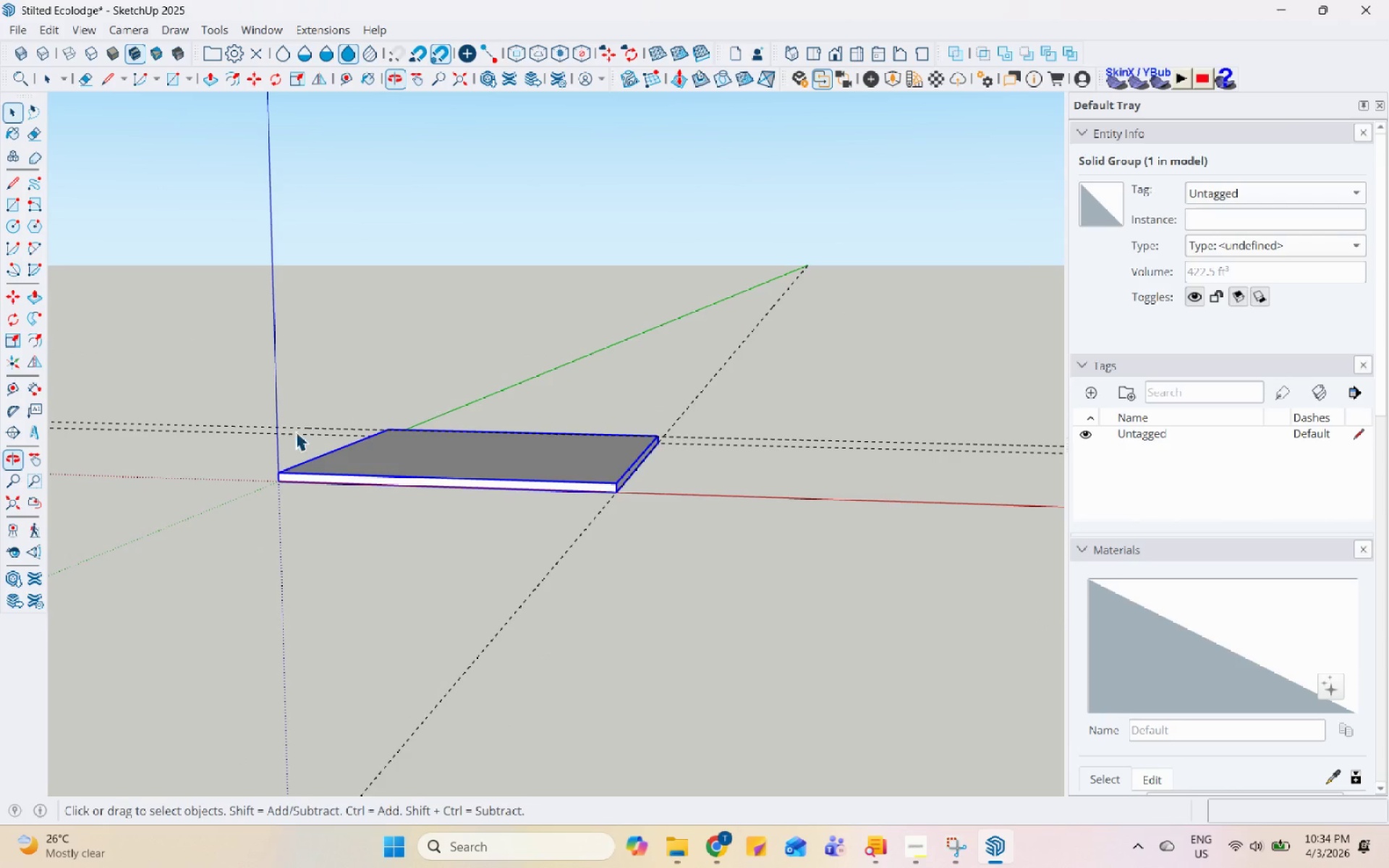 
scroll: coordinate [294, 435], scroll_direction: up, amount: 4.0
 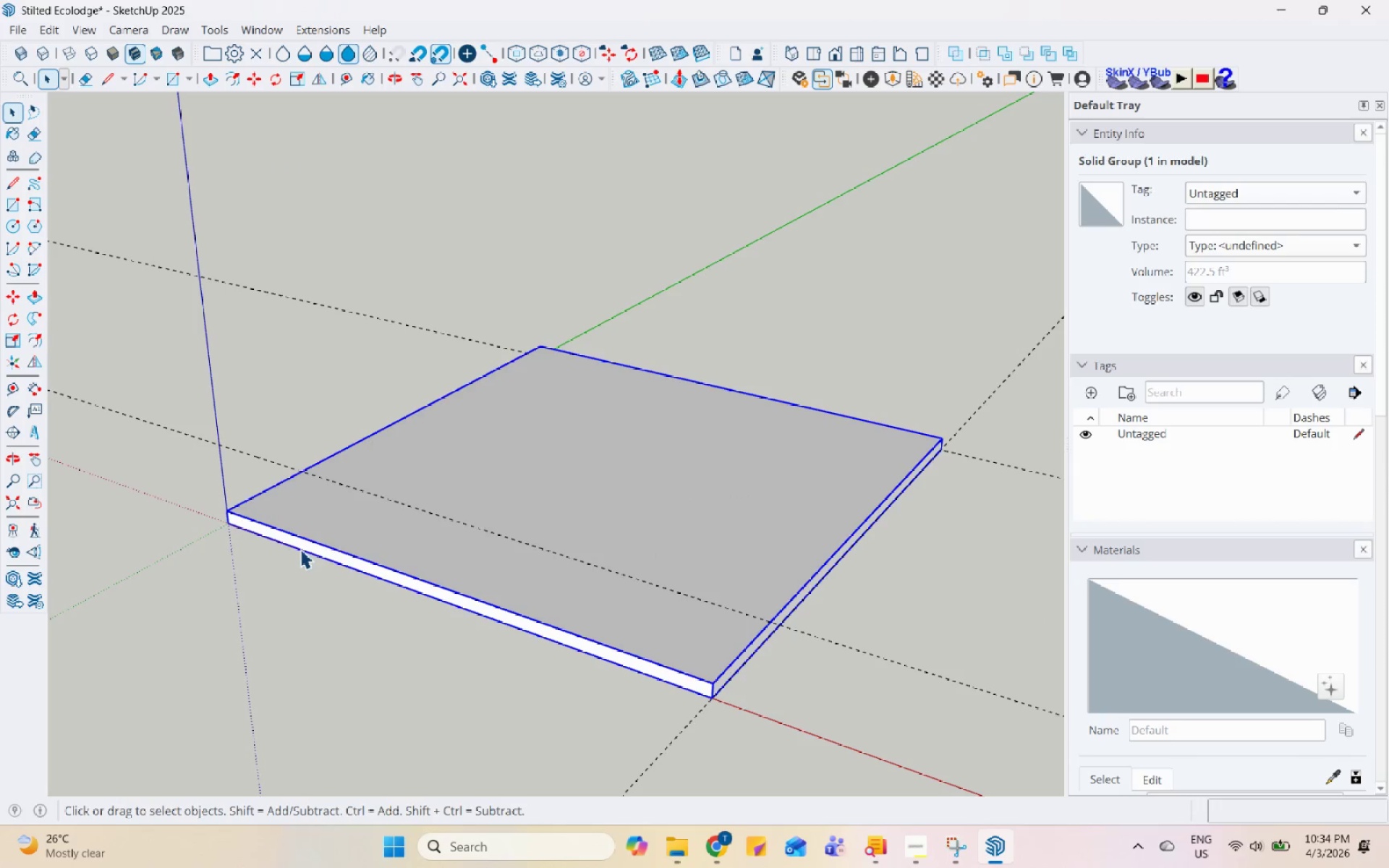 
key(M)
 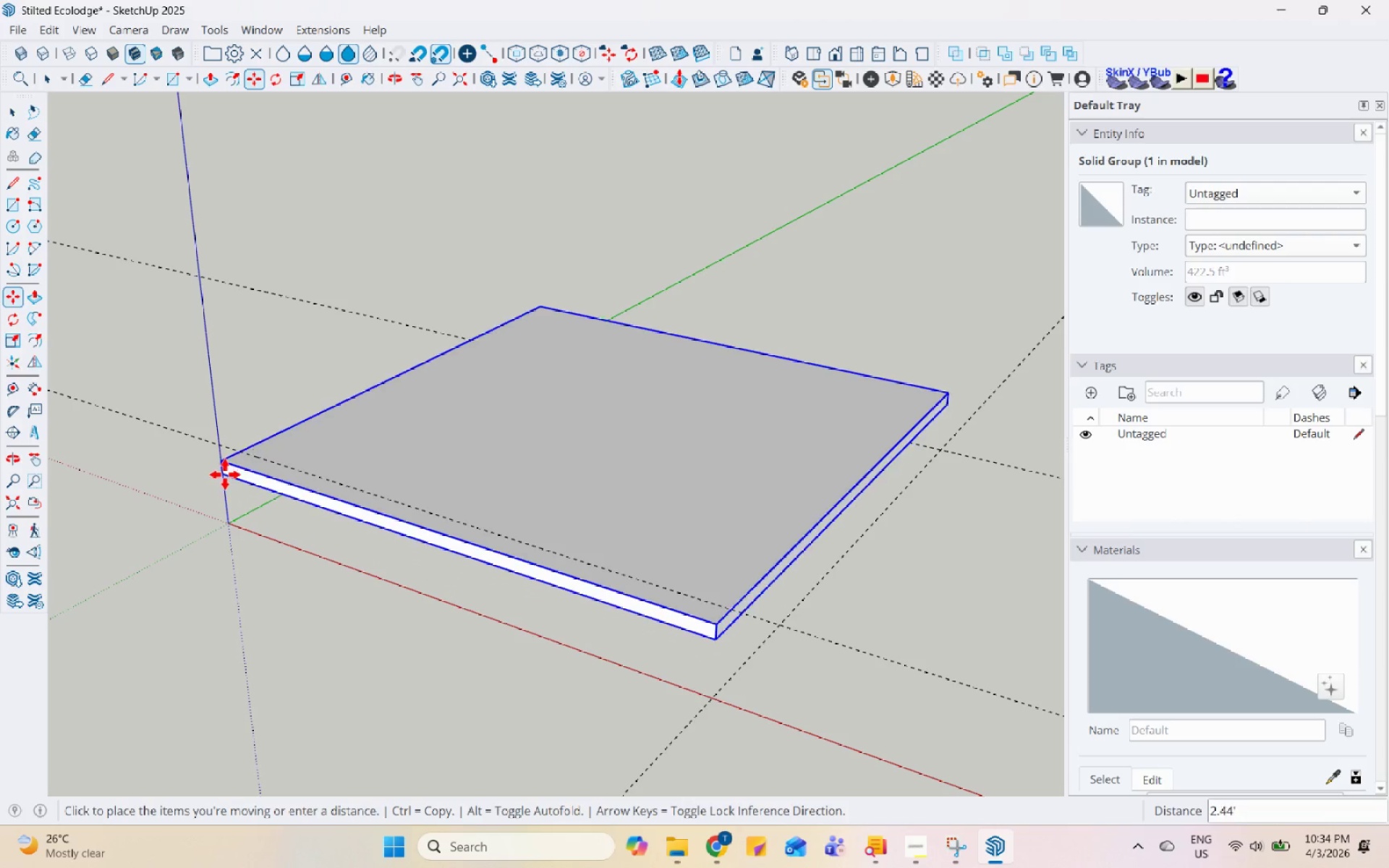 
left_click([218, 443])
 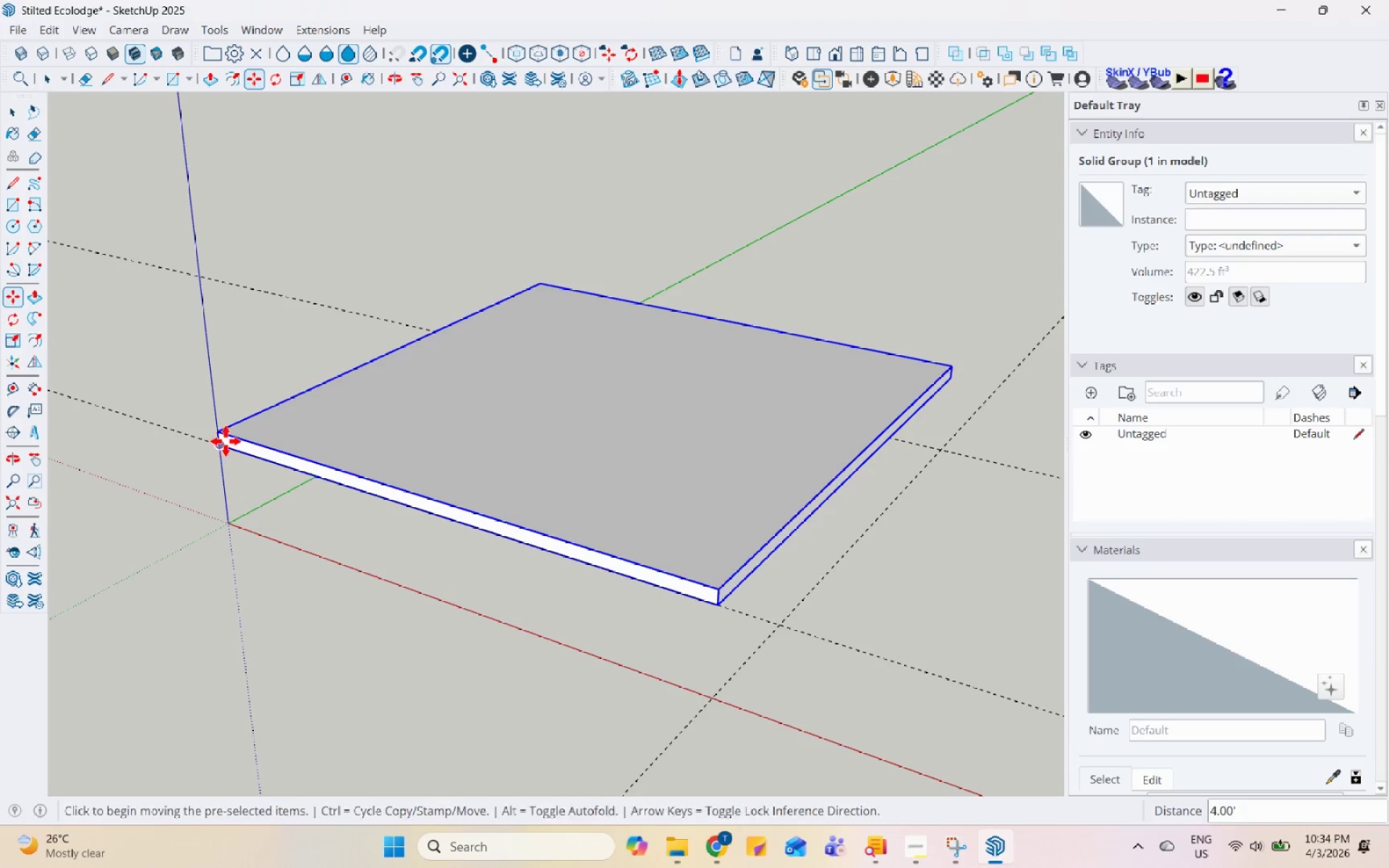 
key(Space)
 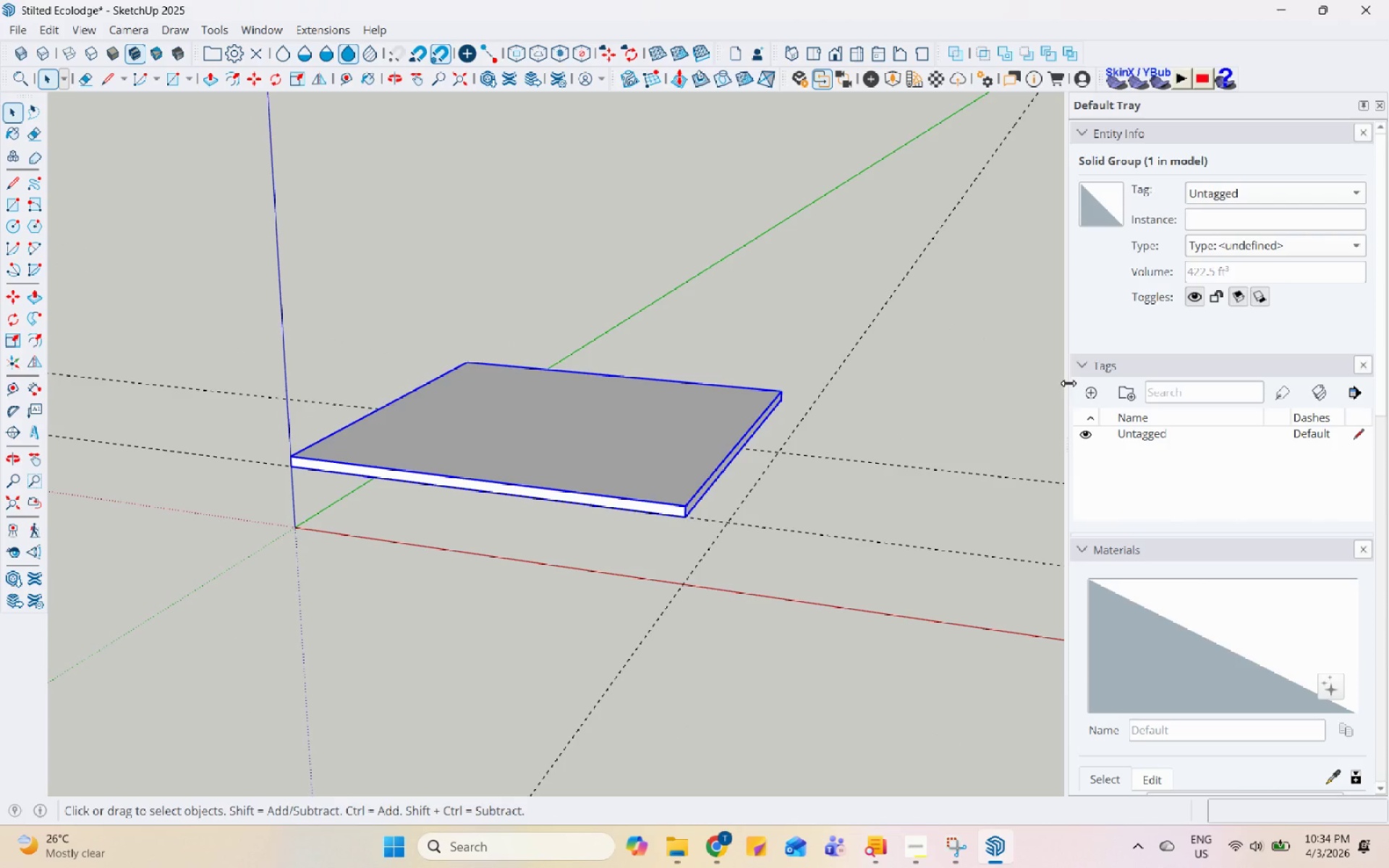 
scroll: coordinate [498, 507], scroll_direction: down, amount: 4.0
 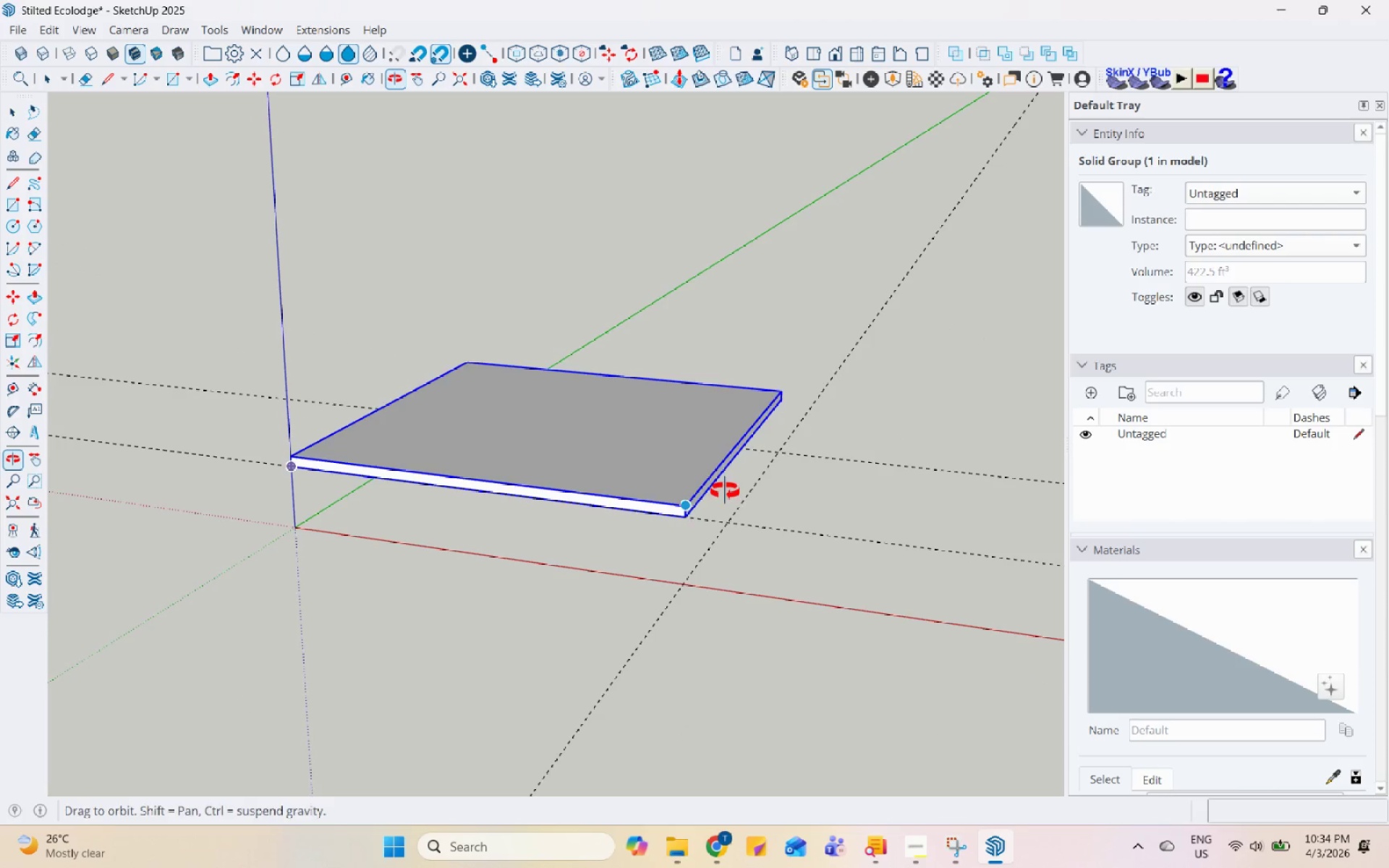 
left_click([1079, 391])
 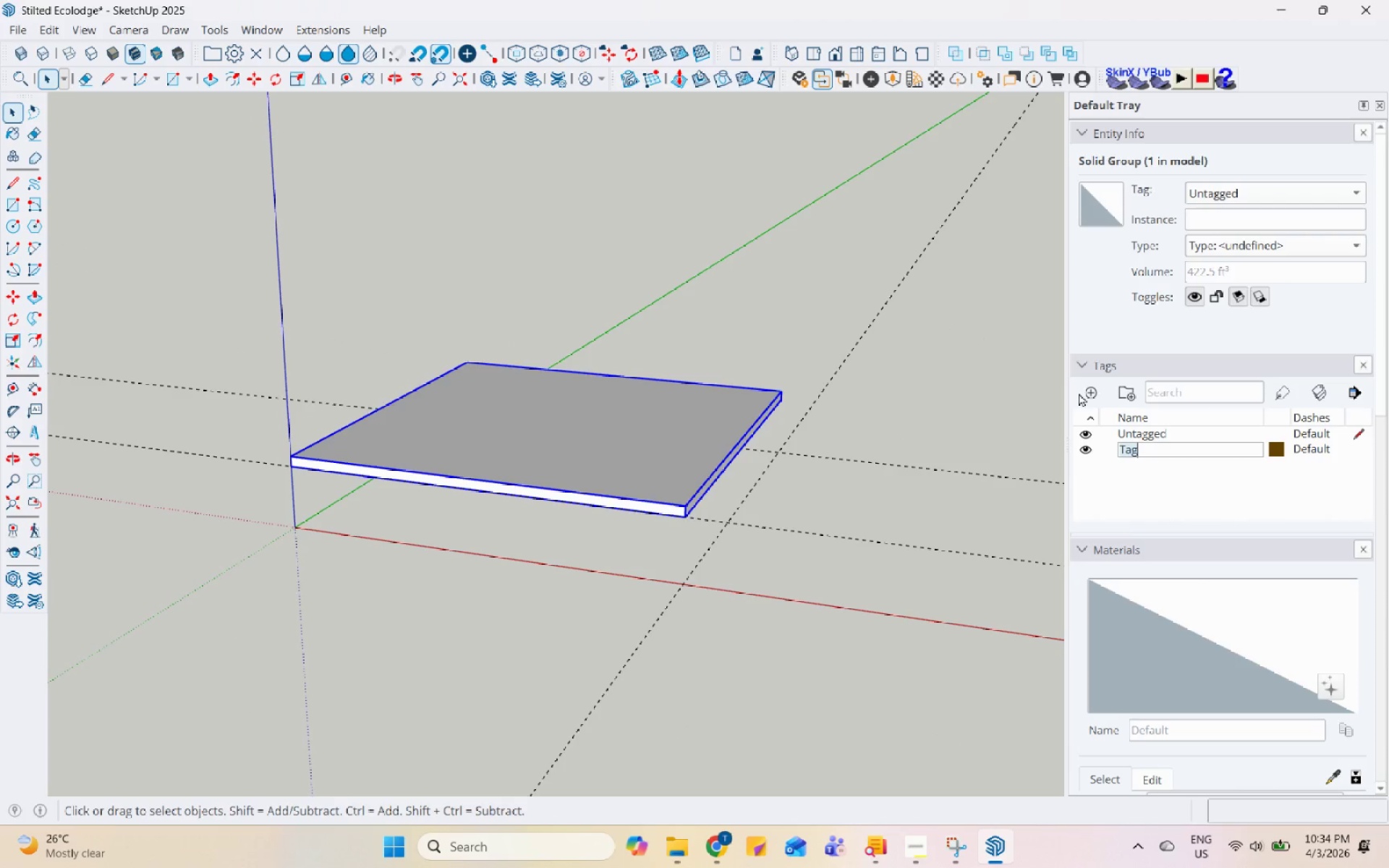 
type(Floor)
 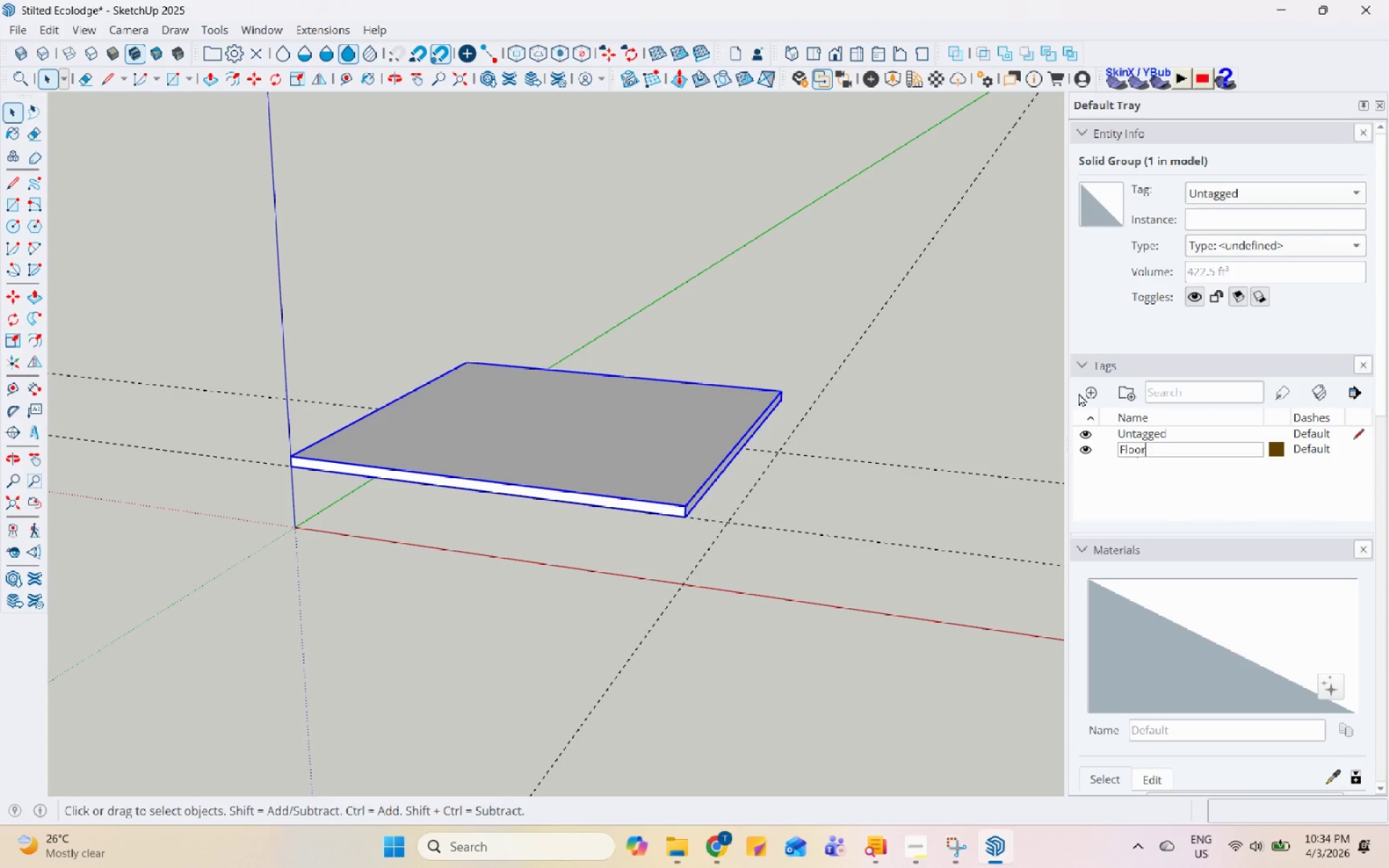 
key(Enter)
 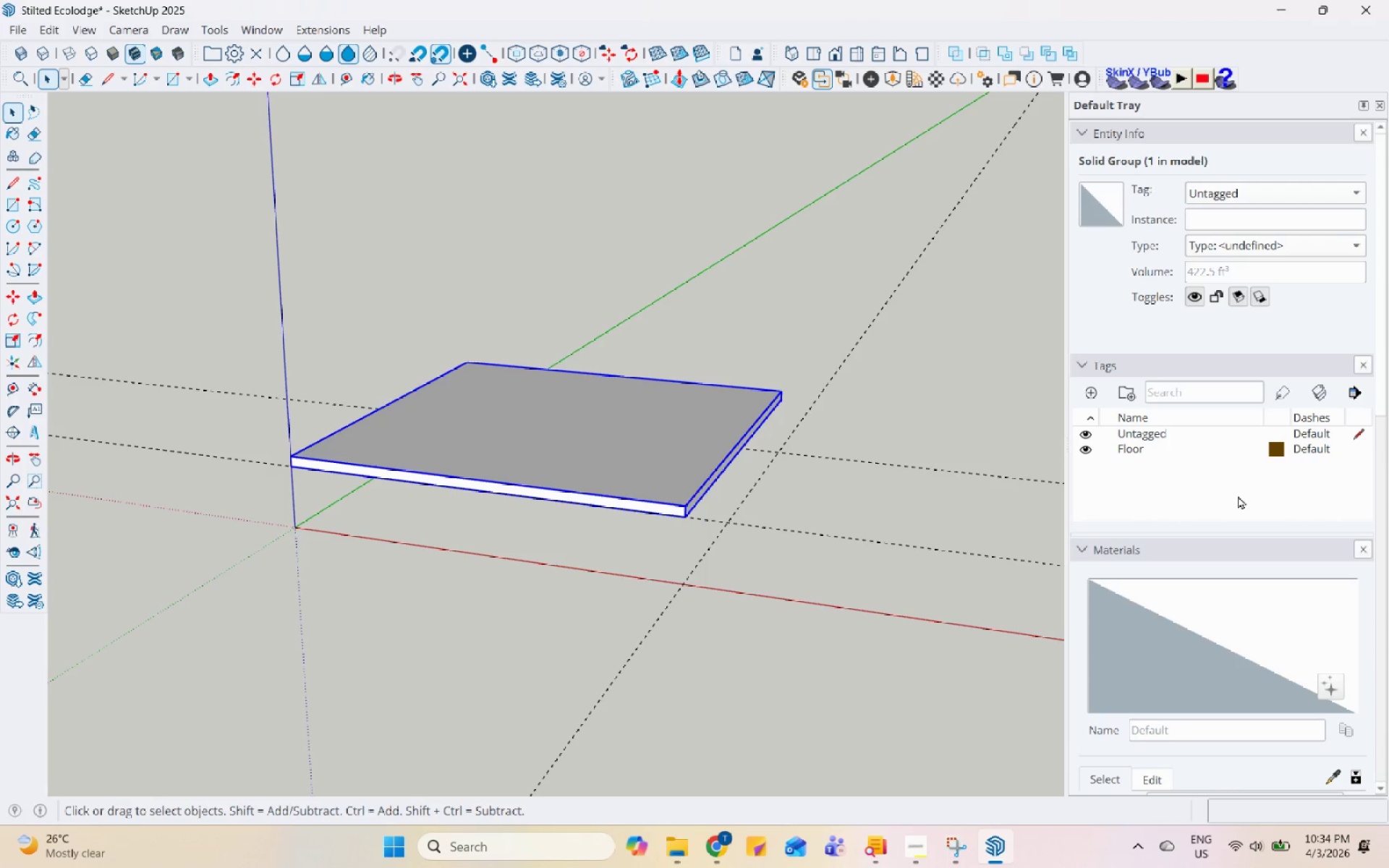 
wait(7.77)
 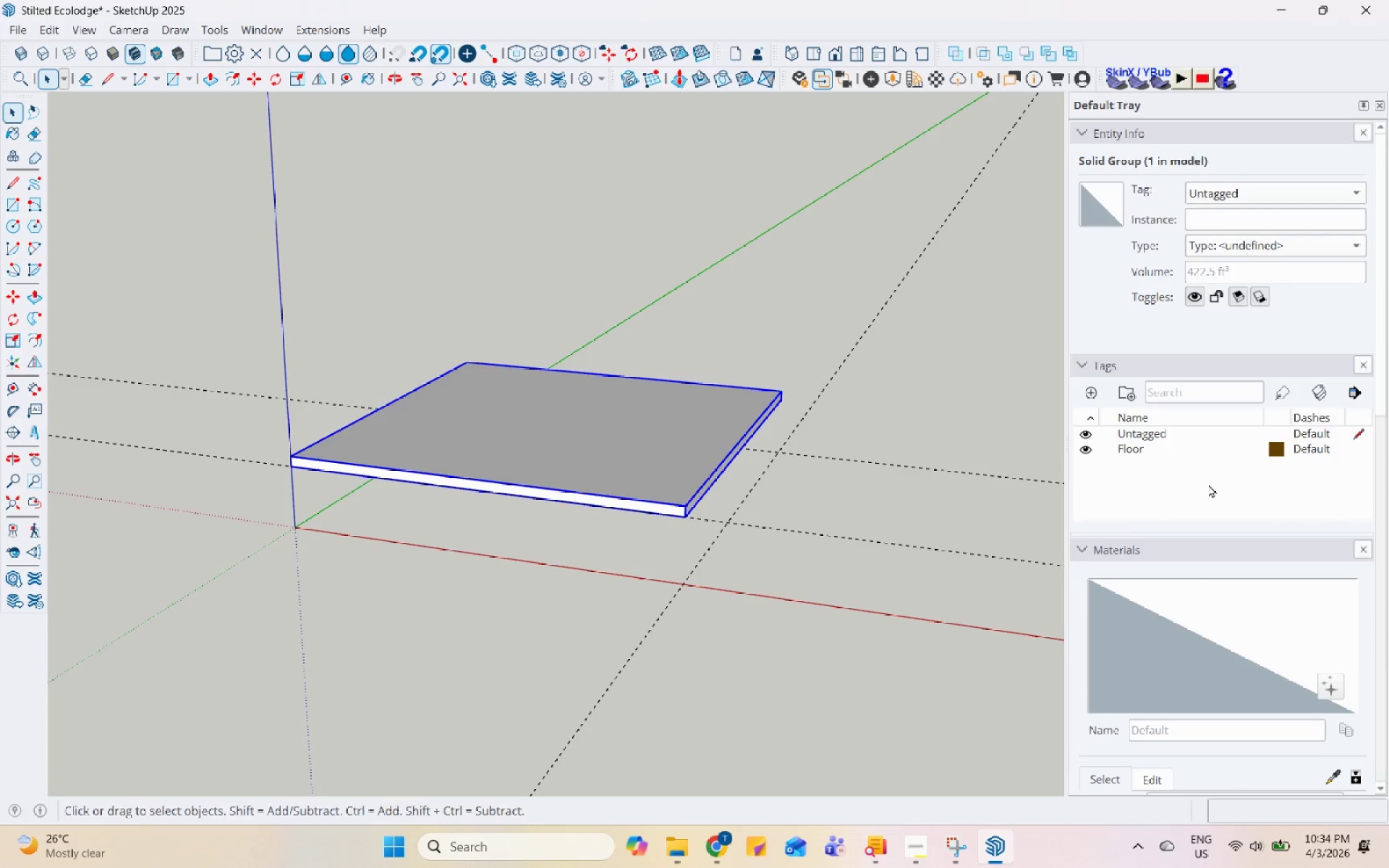 
left_click([1254, 185])
 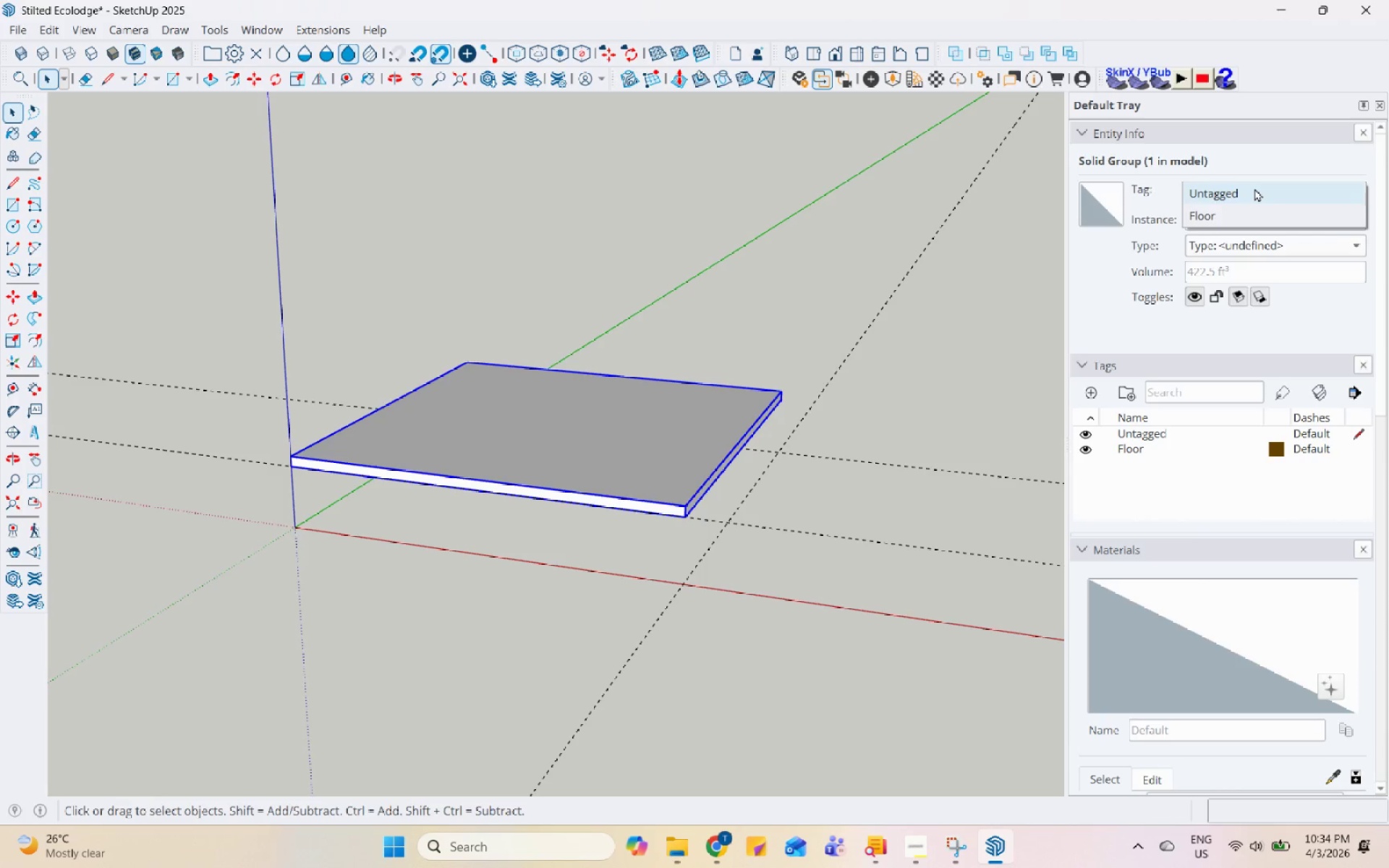 
left_click([1254, 188])
 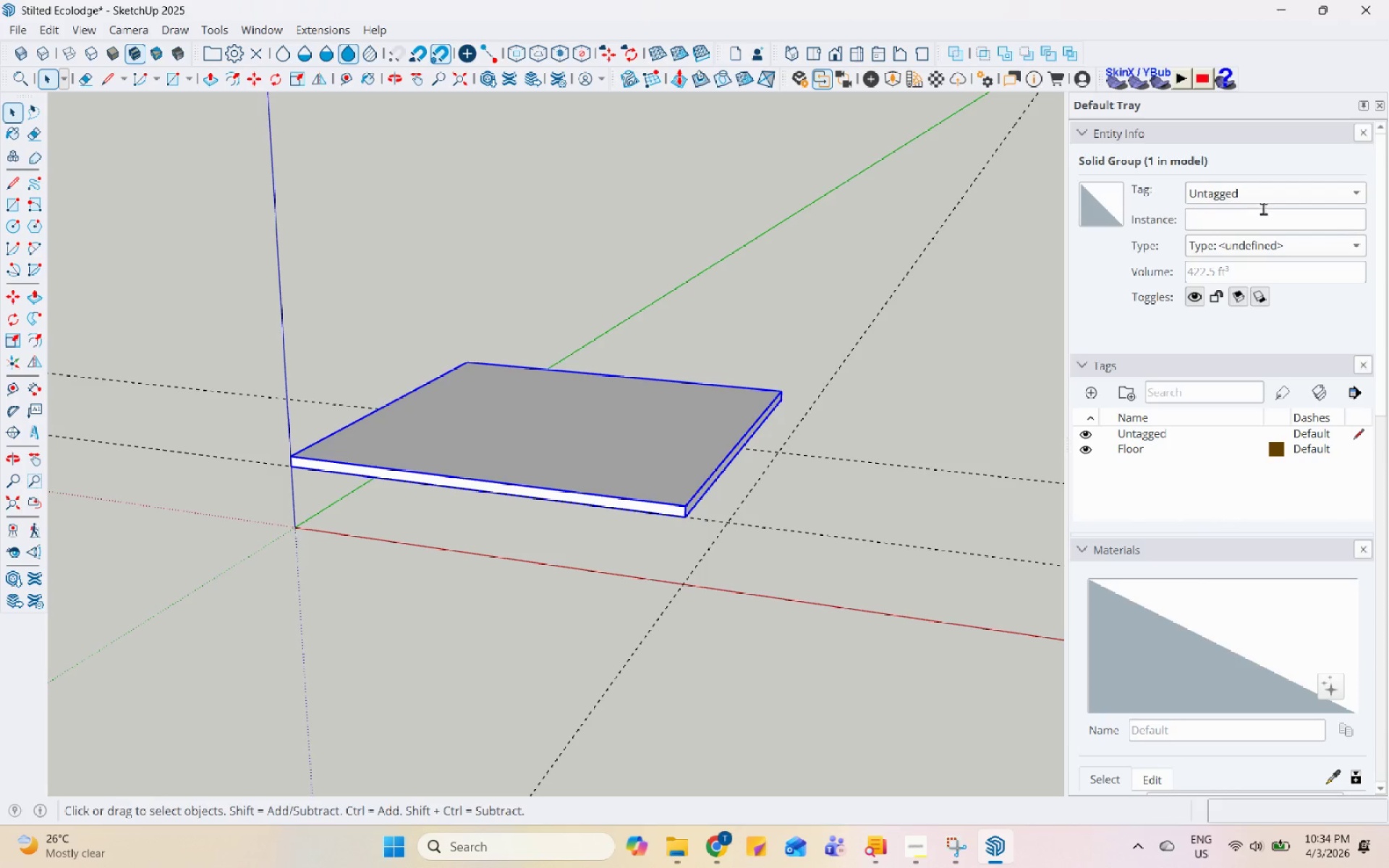 
left_click([1267, 199])
 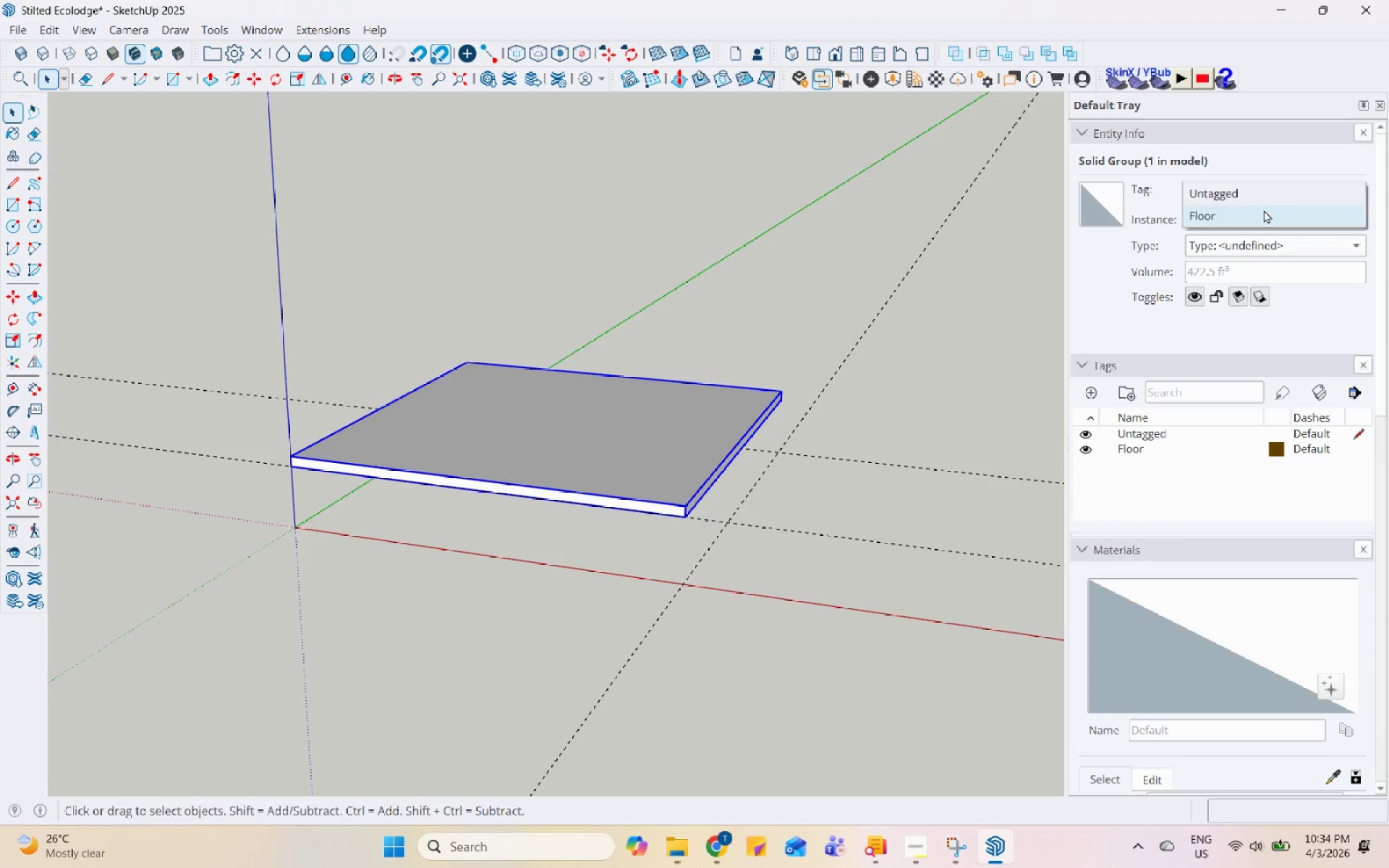 
left_click([1264, 211])
 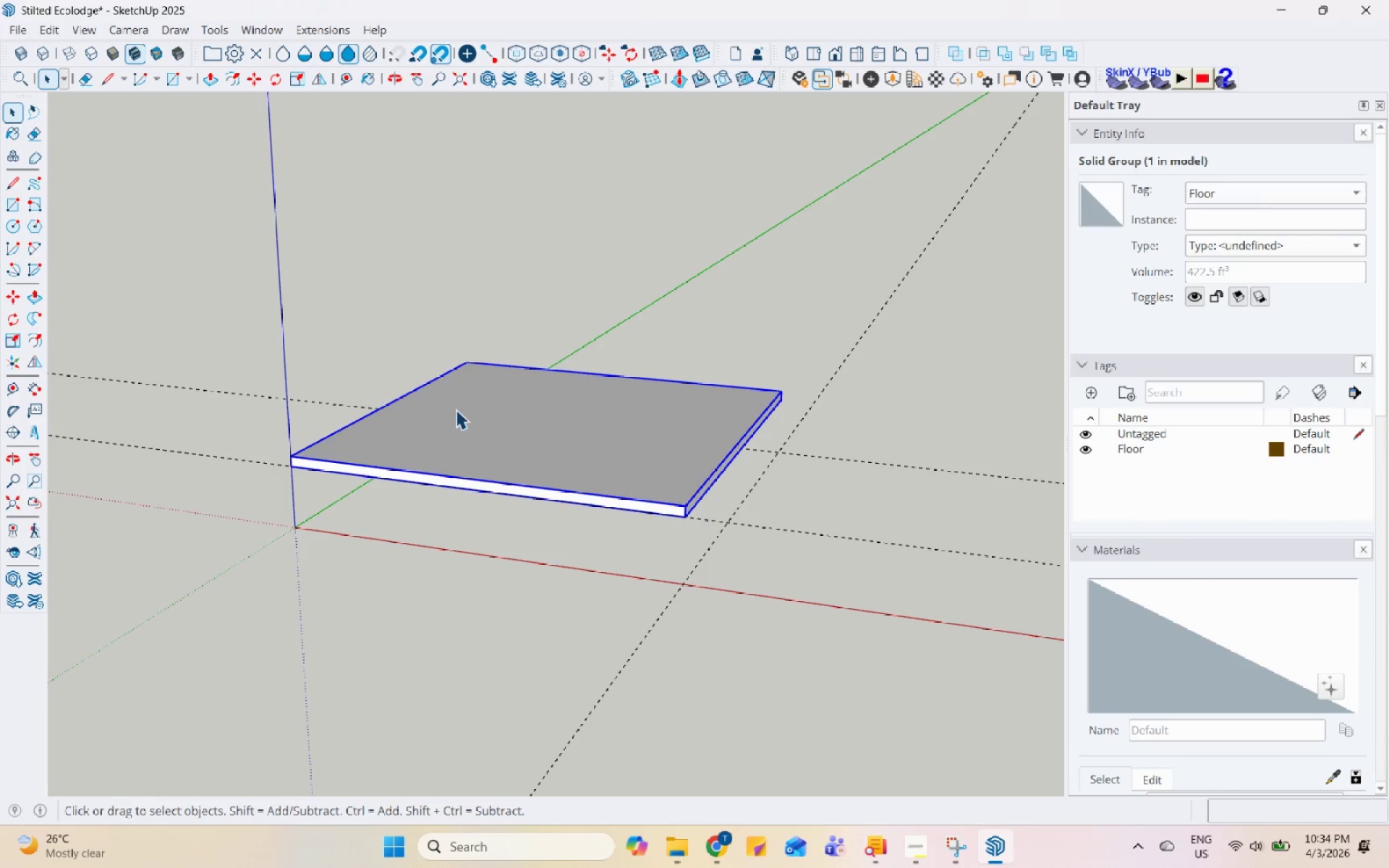 
double_click([451, 424])
 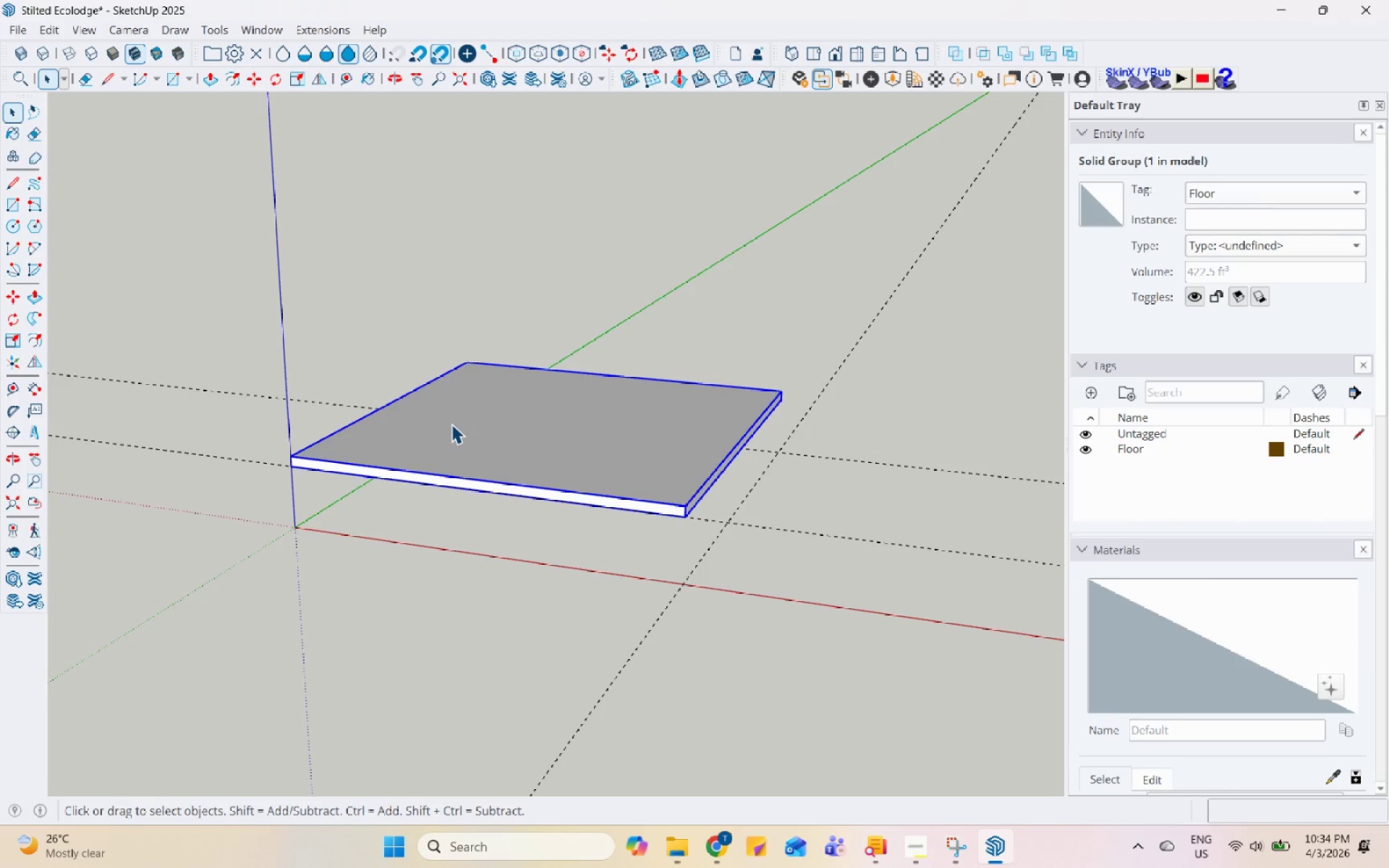 
triple_click([451, 424])
 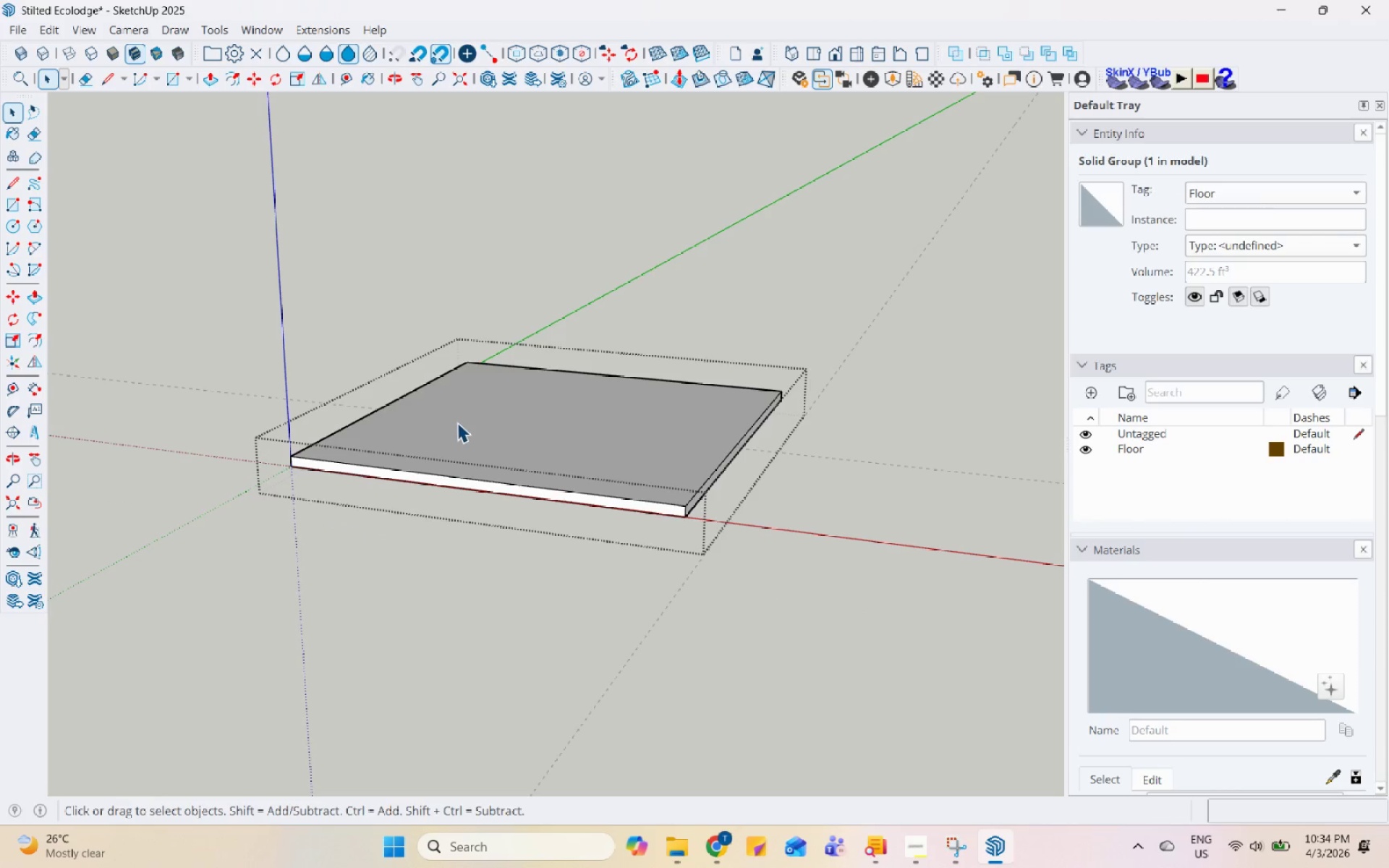 
triple_click([502, 412])
 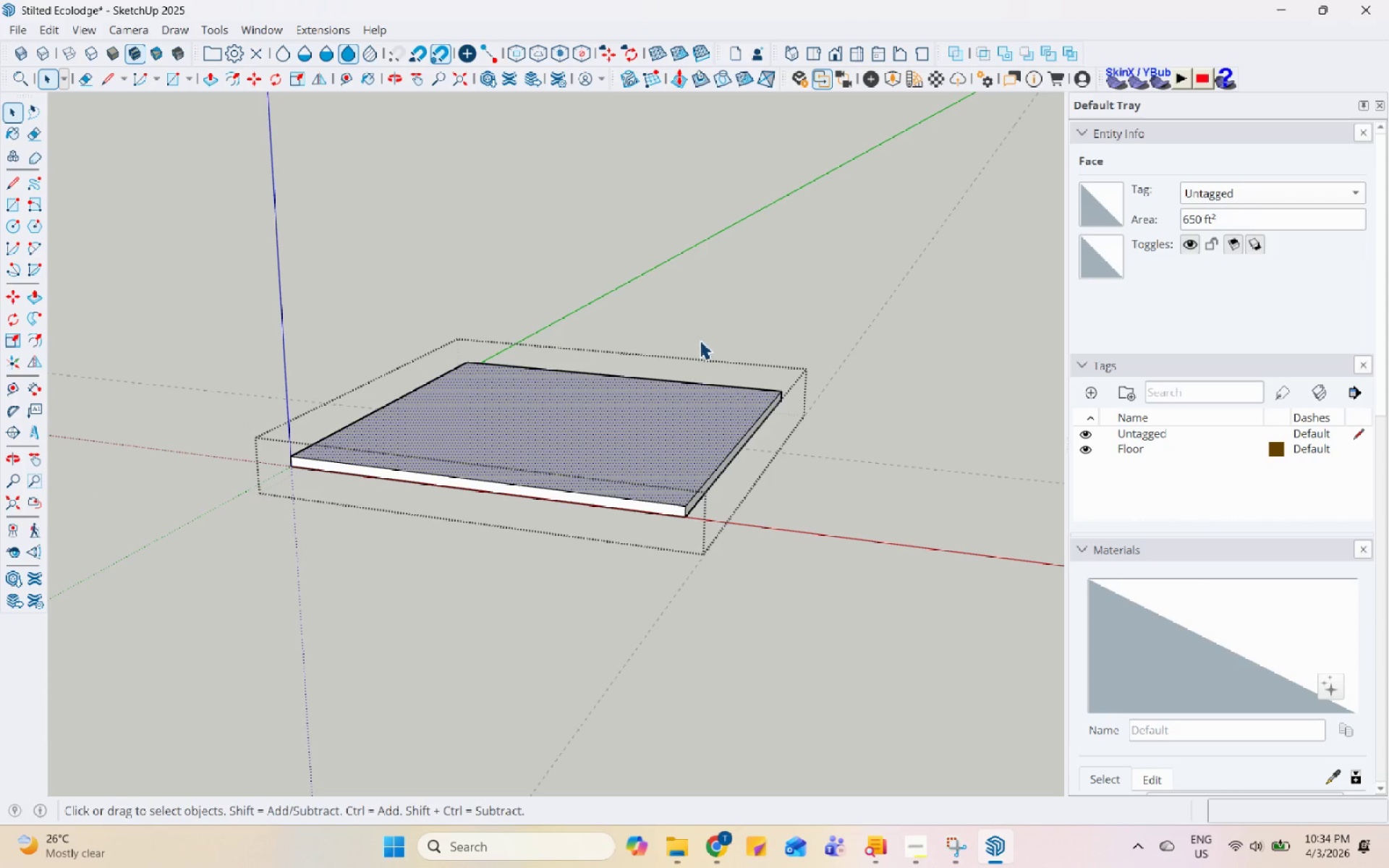 
double_click([739, 317])
 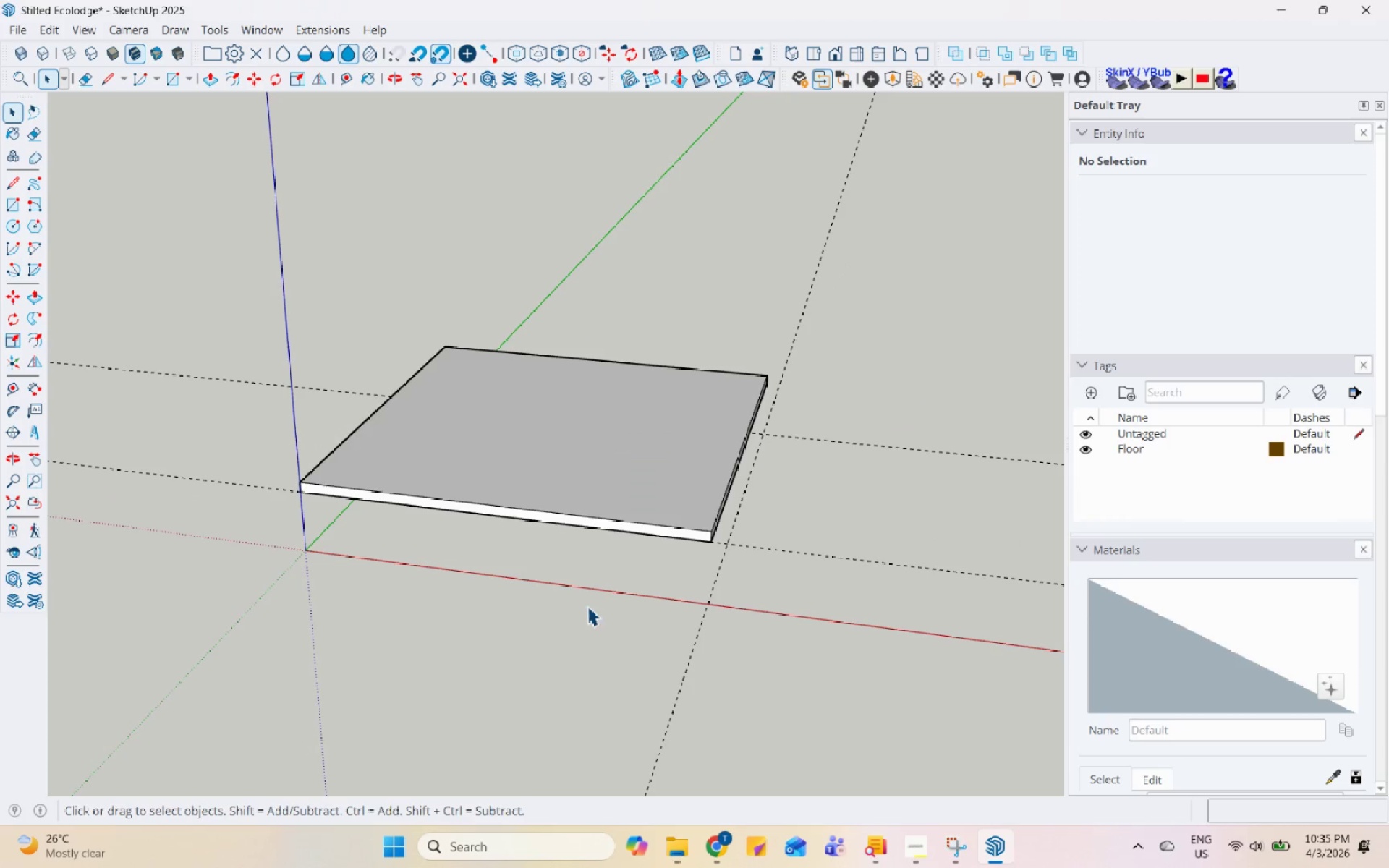 
left_click([959, 845])
 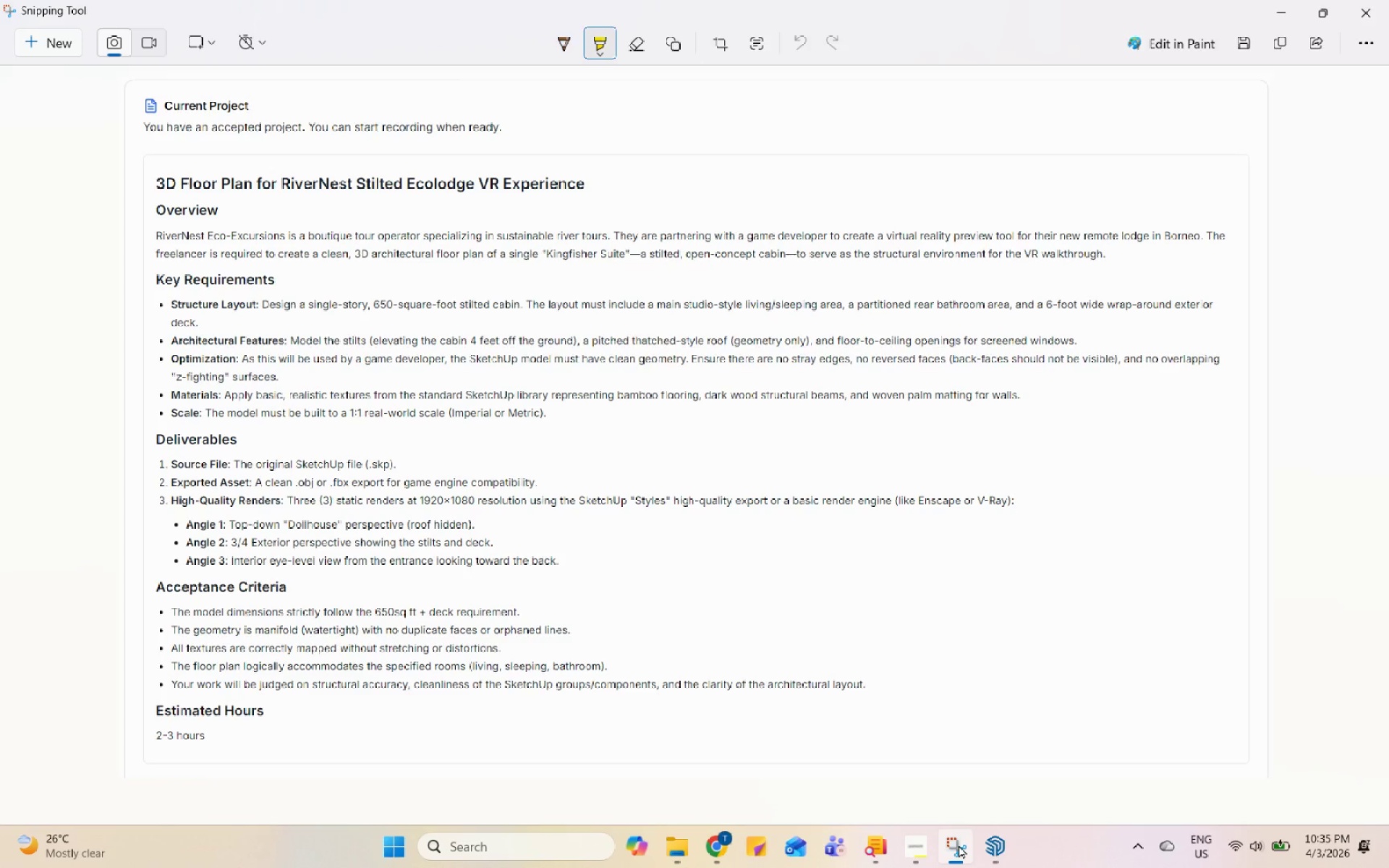 
wait(12.88)
 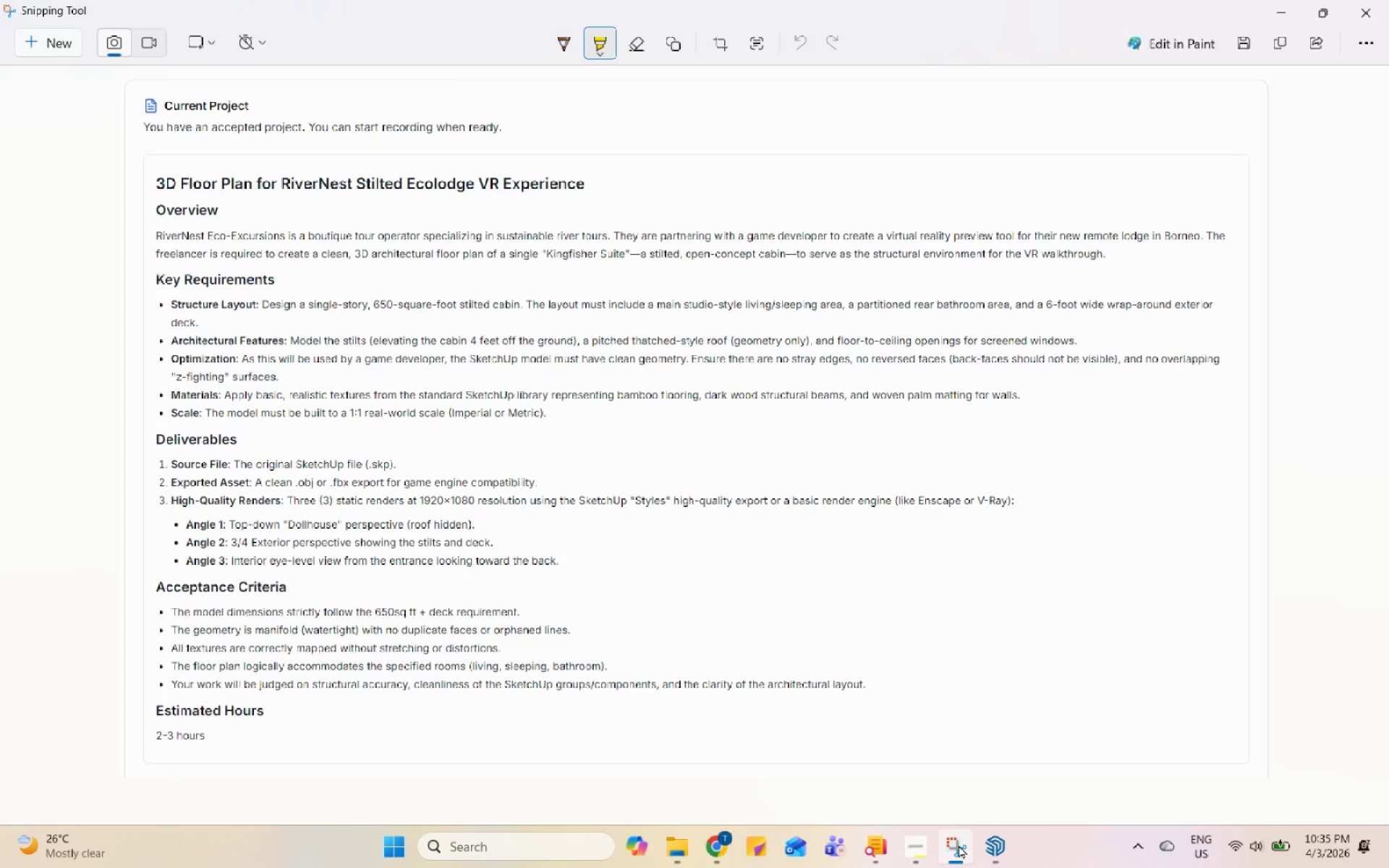 
left_click([959, 845])
 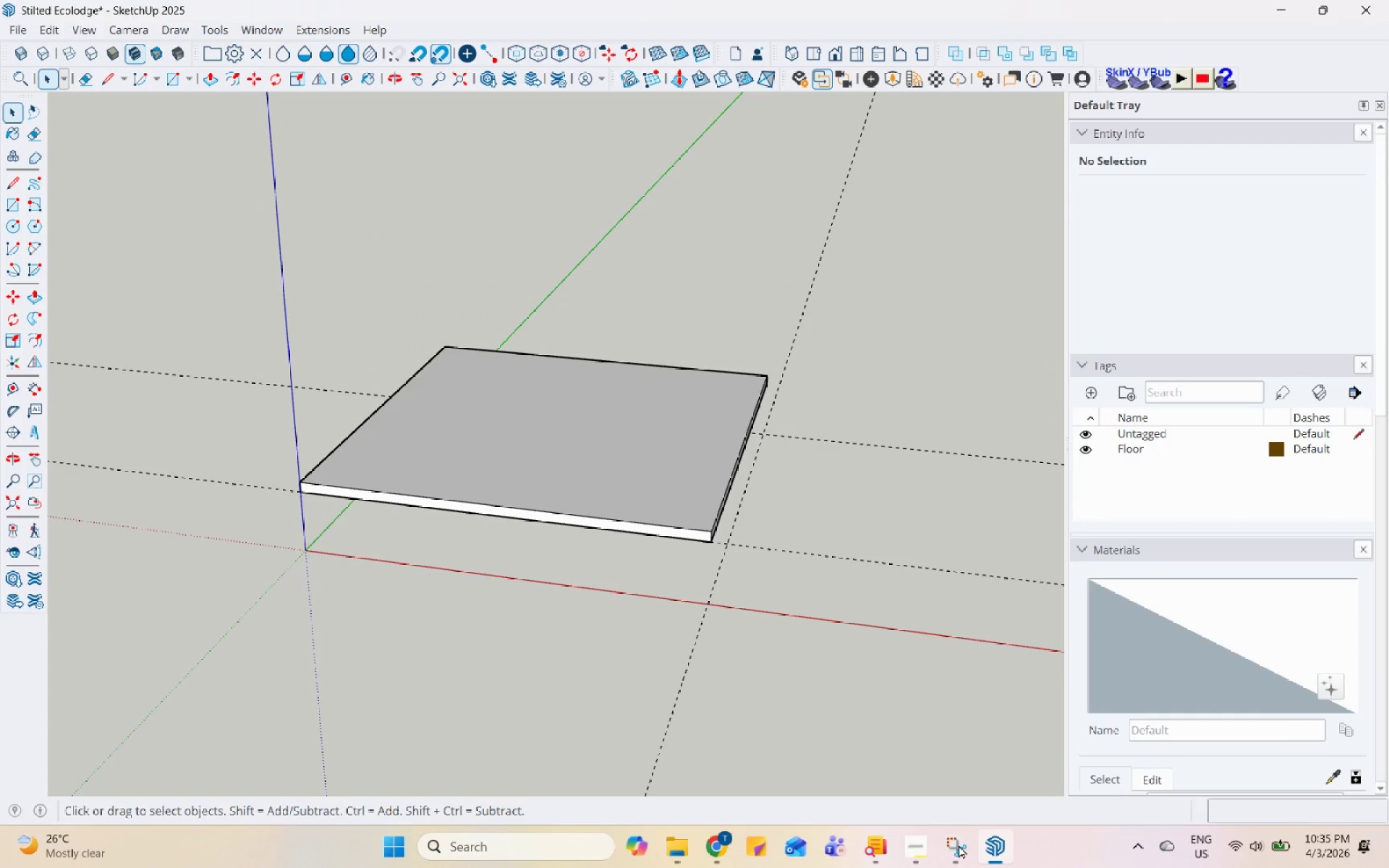 
mouse_move([1050, 858])
 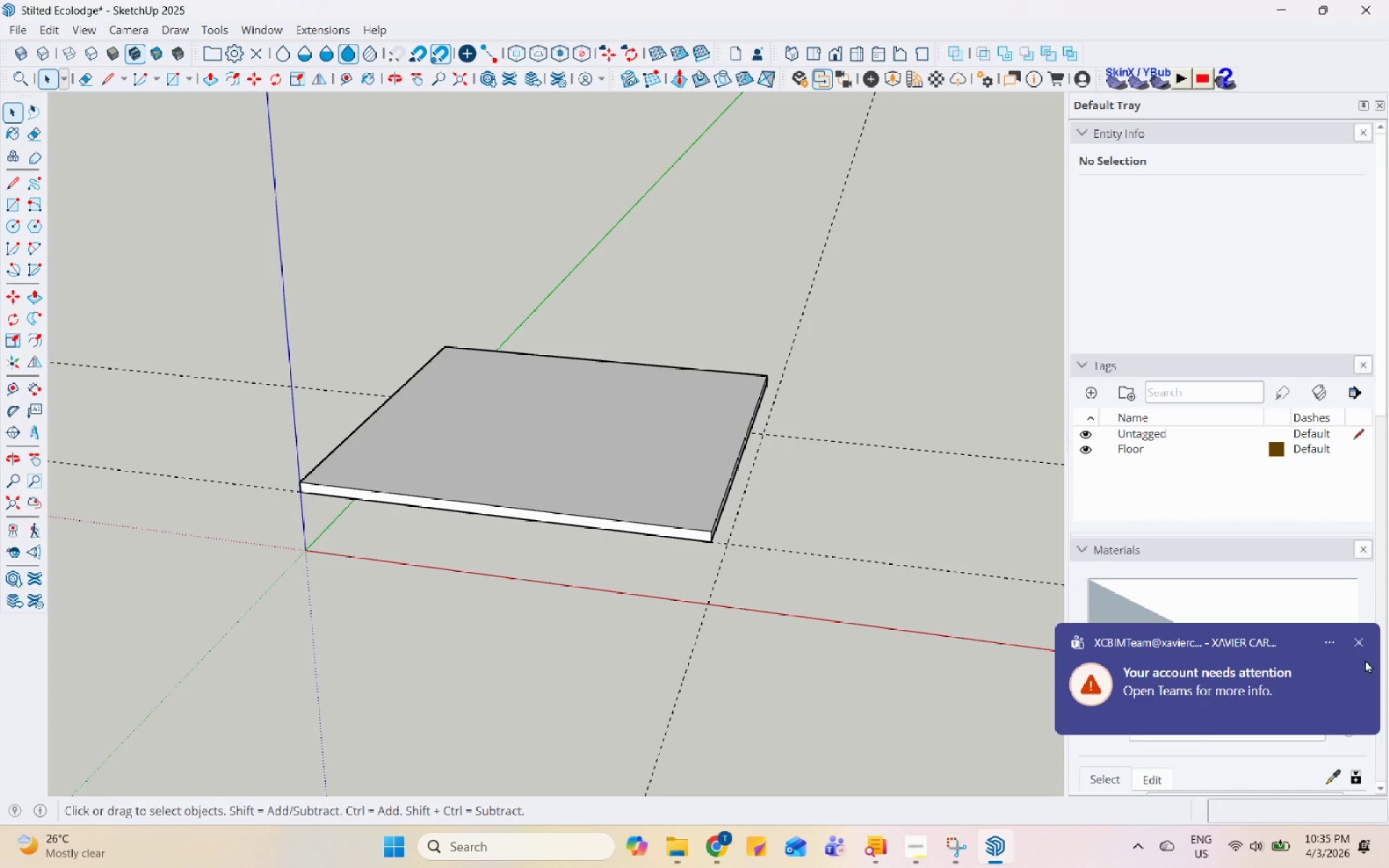 
left_click([1358, 633])
 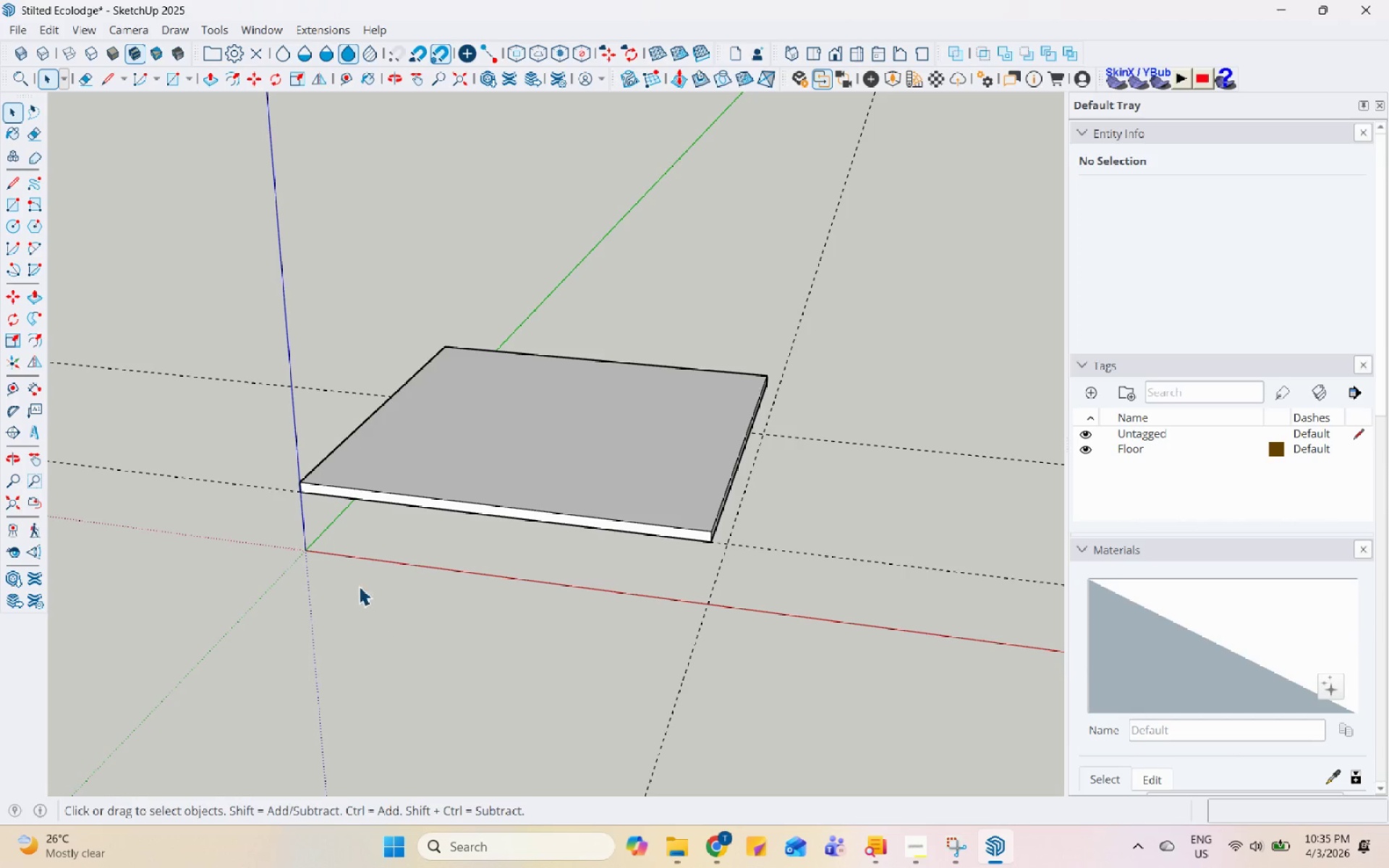 
left_click([480, 447])
 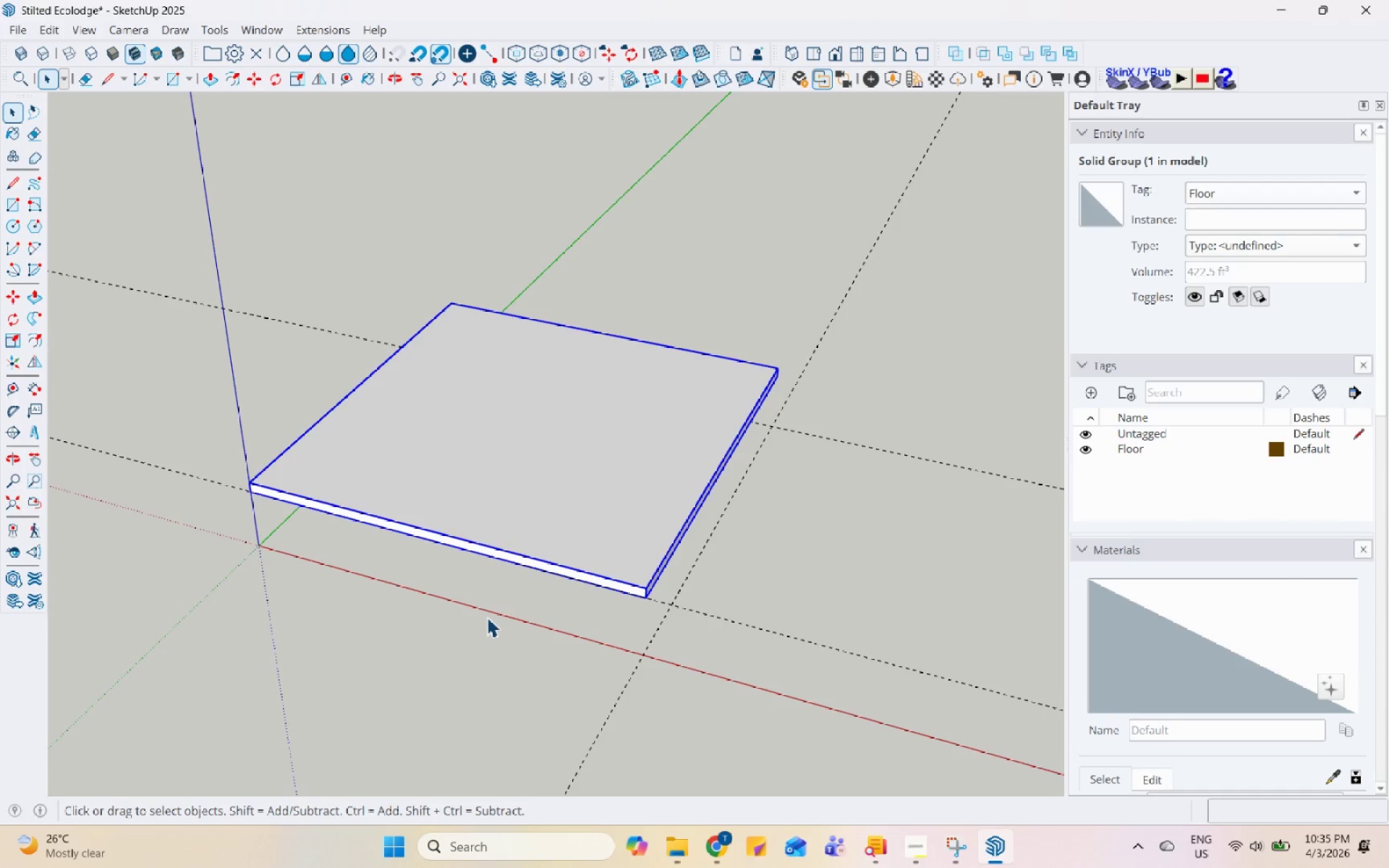 
scroll: coordinate [480, 448], scroll_direction: none, amount: 0.0
 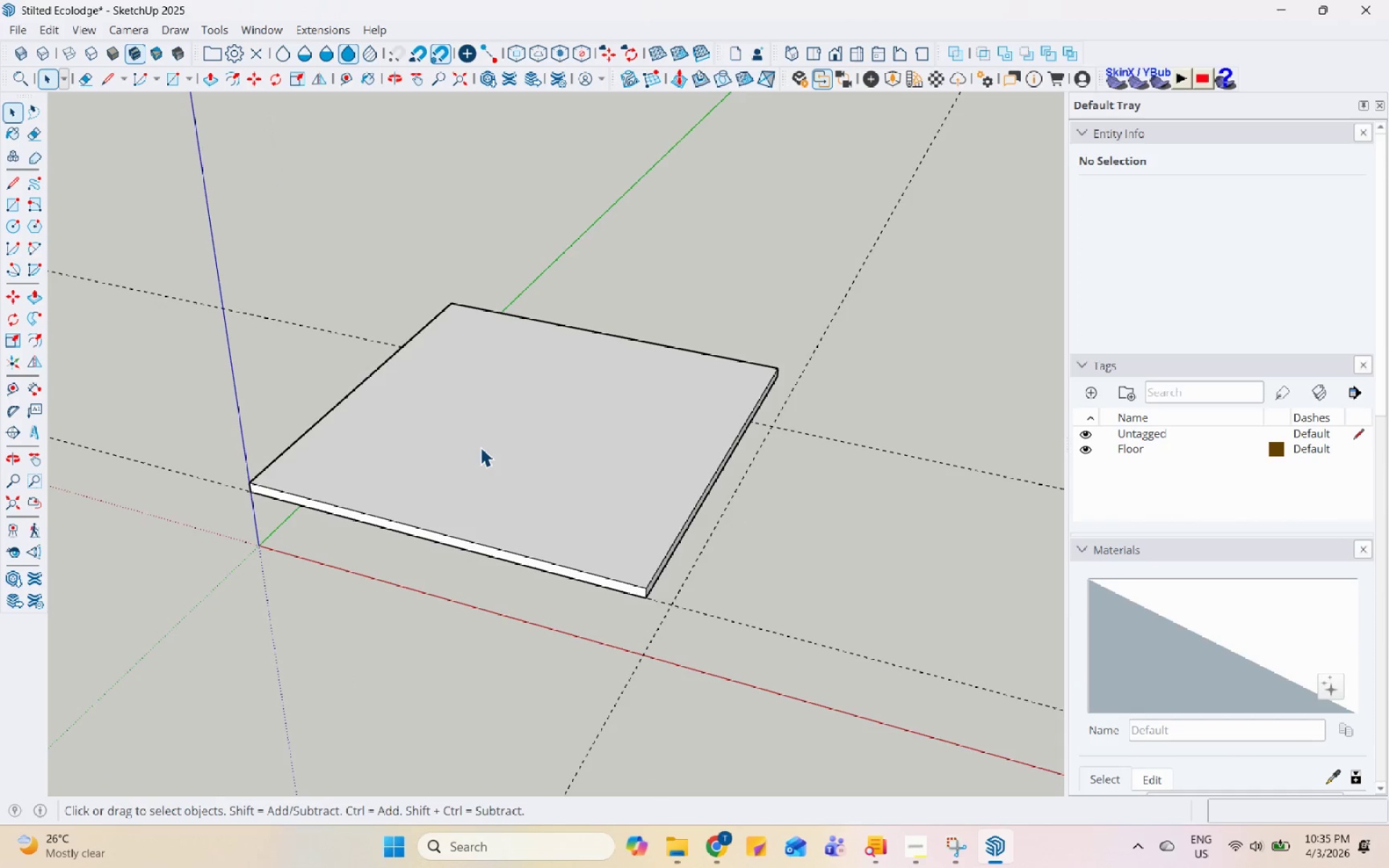 
wait(11.11)
 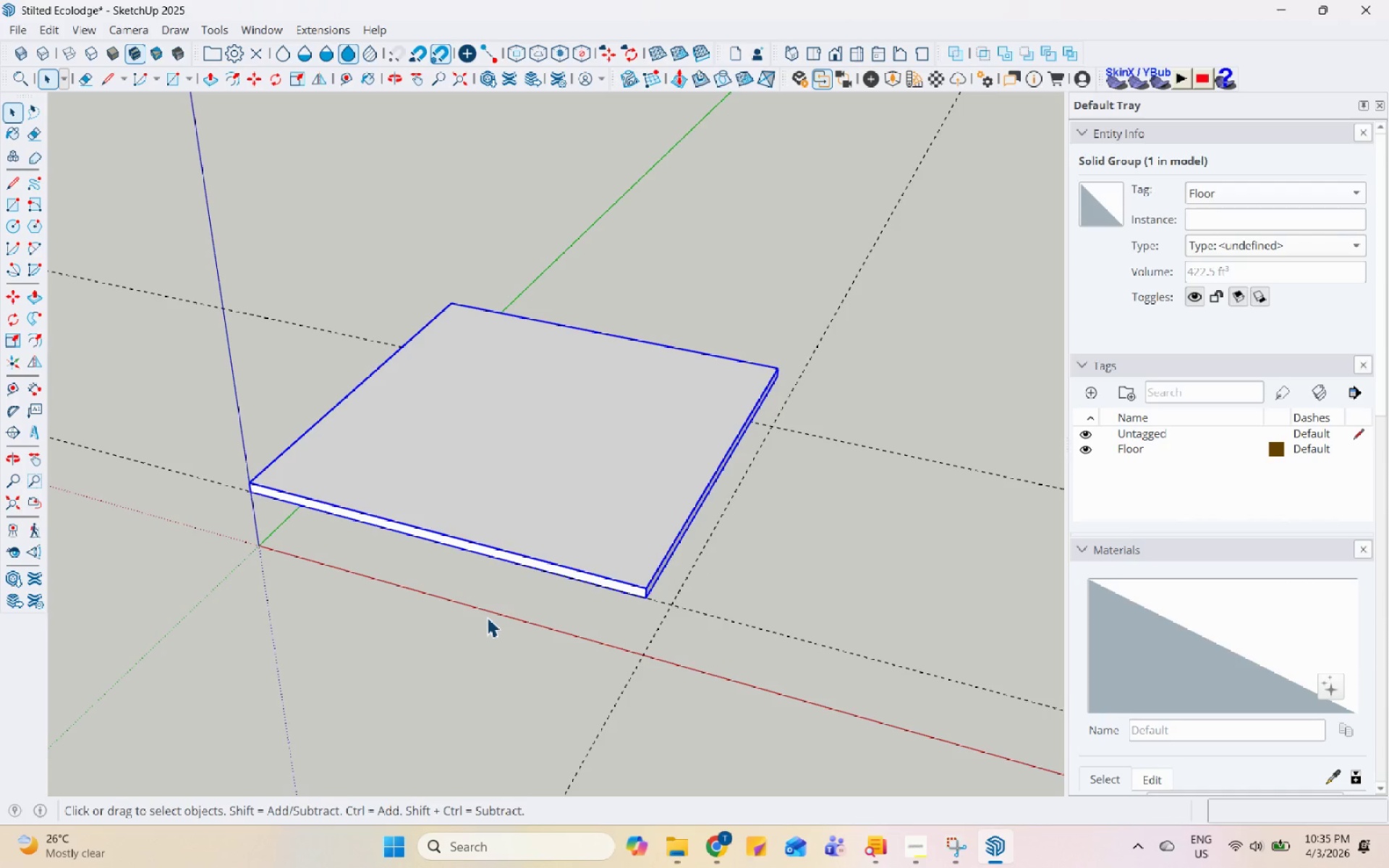 
scroll: coordinate [352, 597], scroll_direction: down, amount: 2.0
 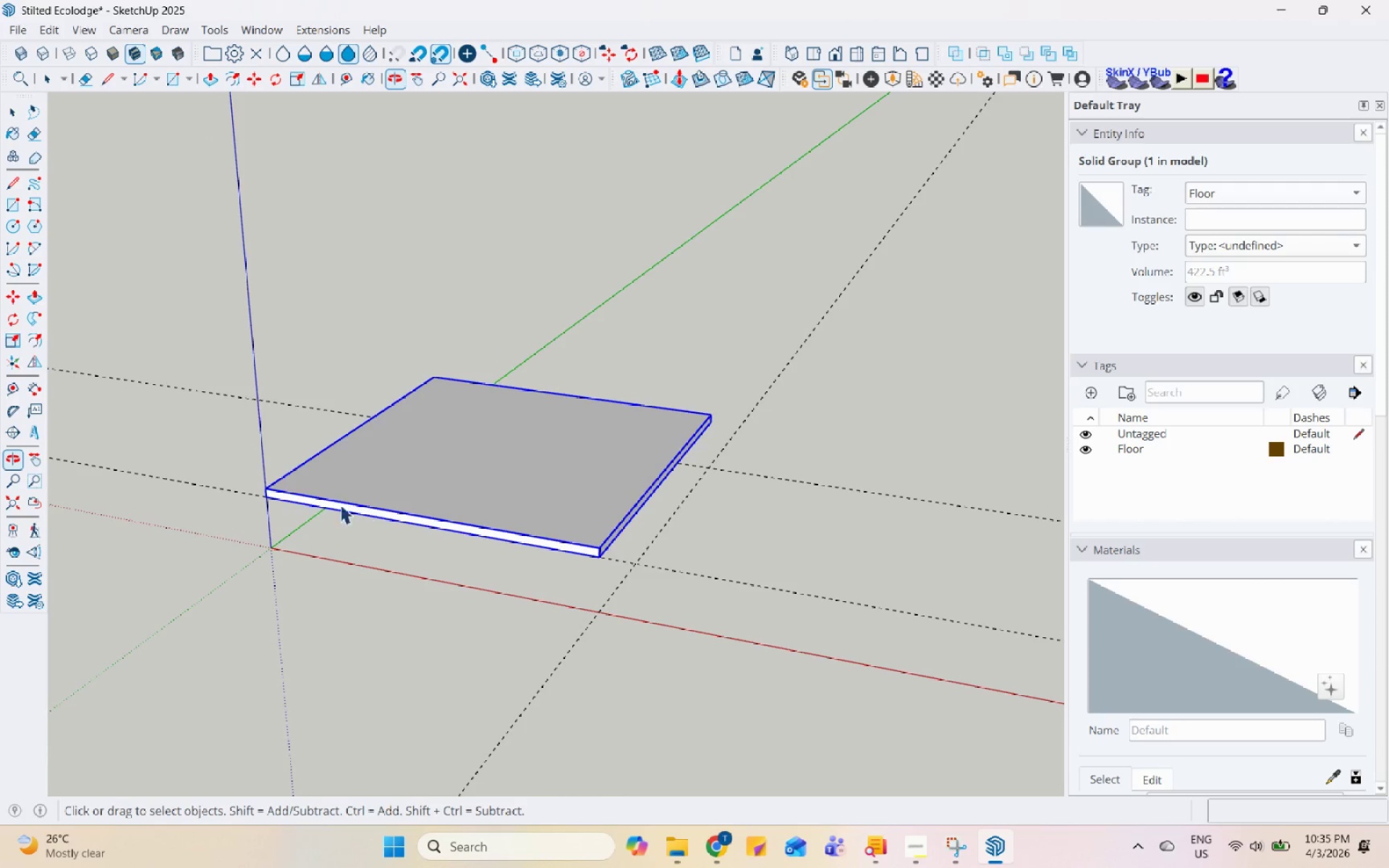 
scroll: coordinate [300, 499], scroll_direction: up, amount: 3.0
 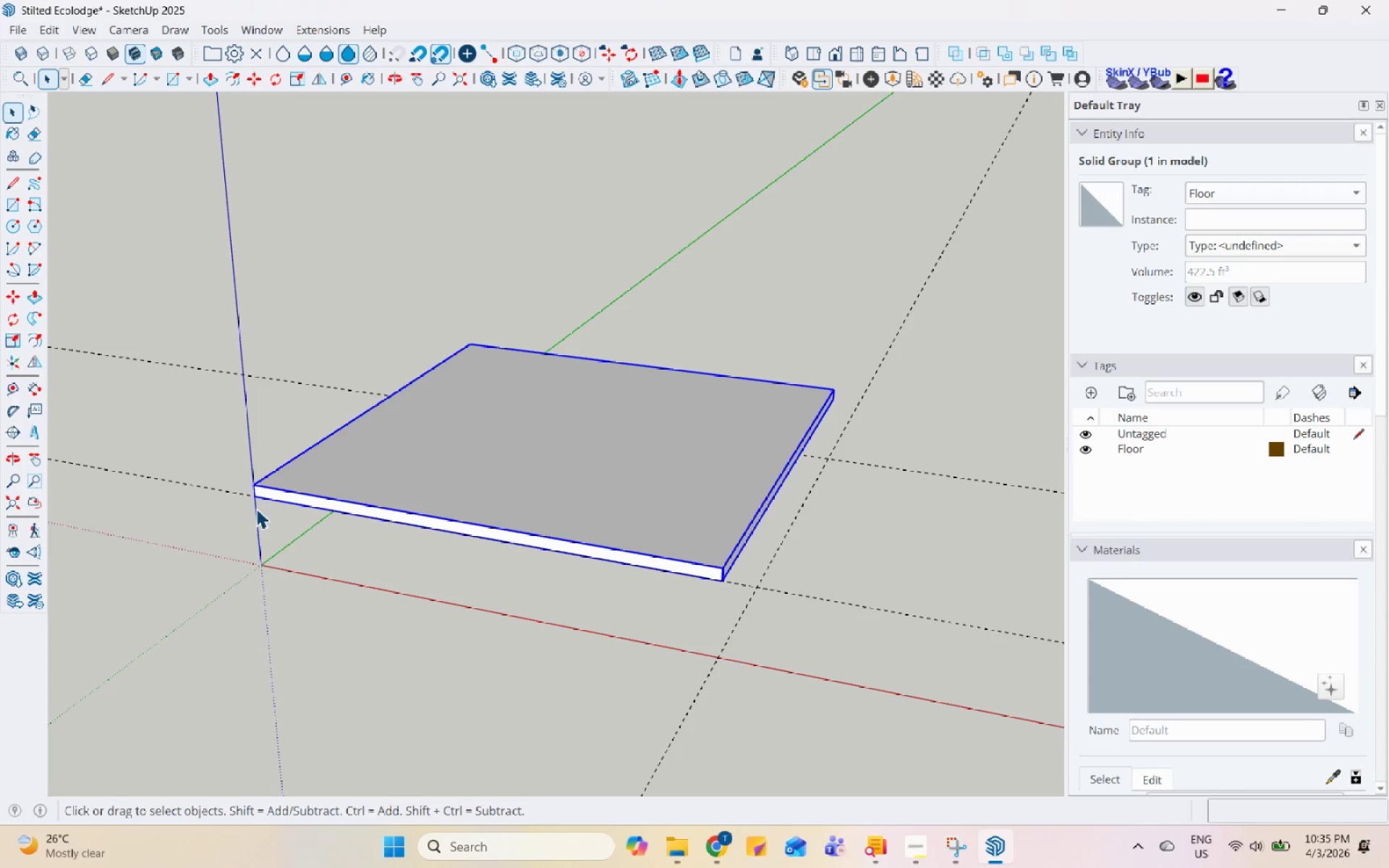 
wait(10.94)
 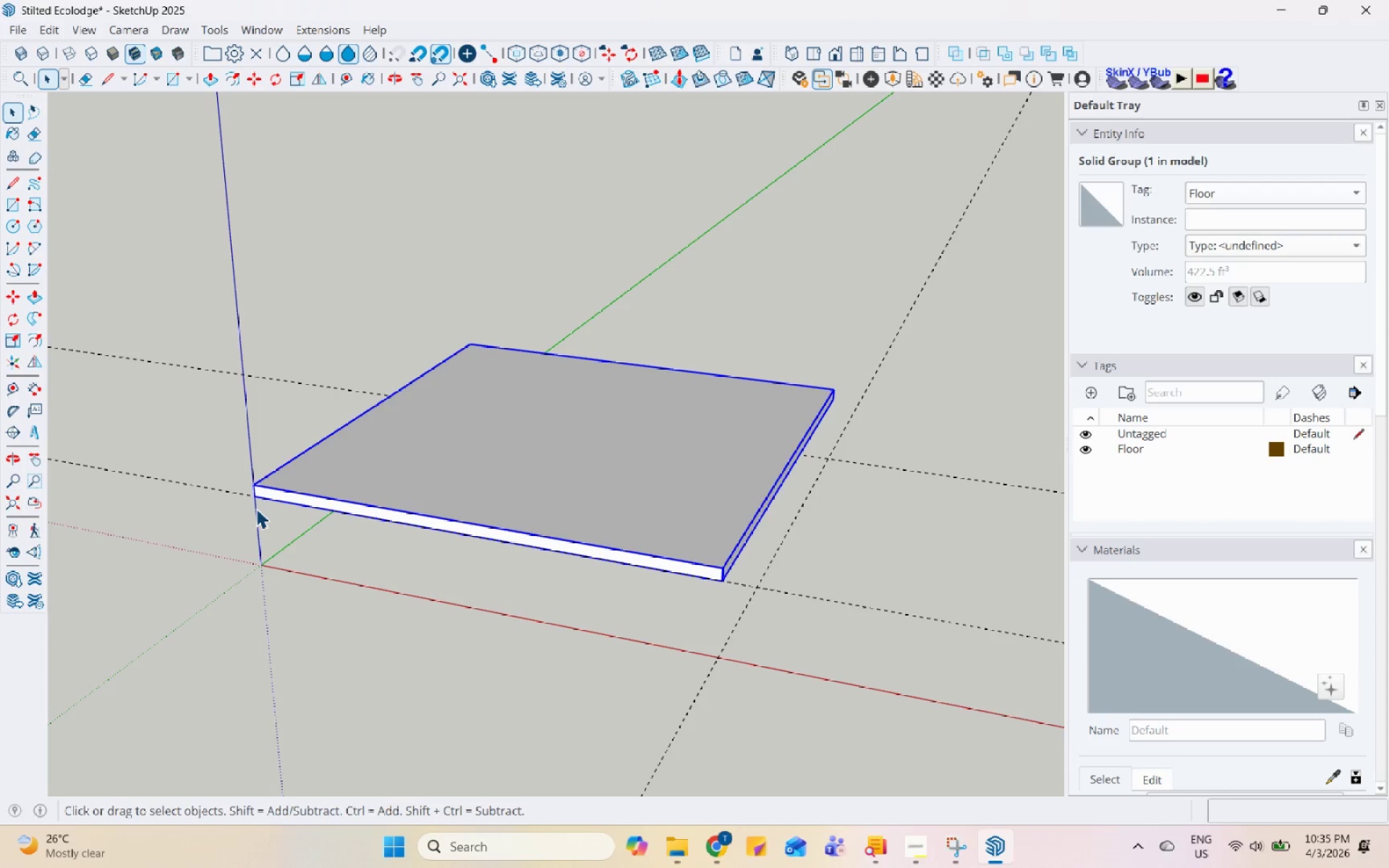 
scroll: coordinate [705, 529], scroll_direction: down, amount: 3.0
 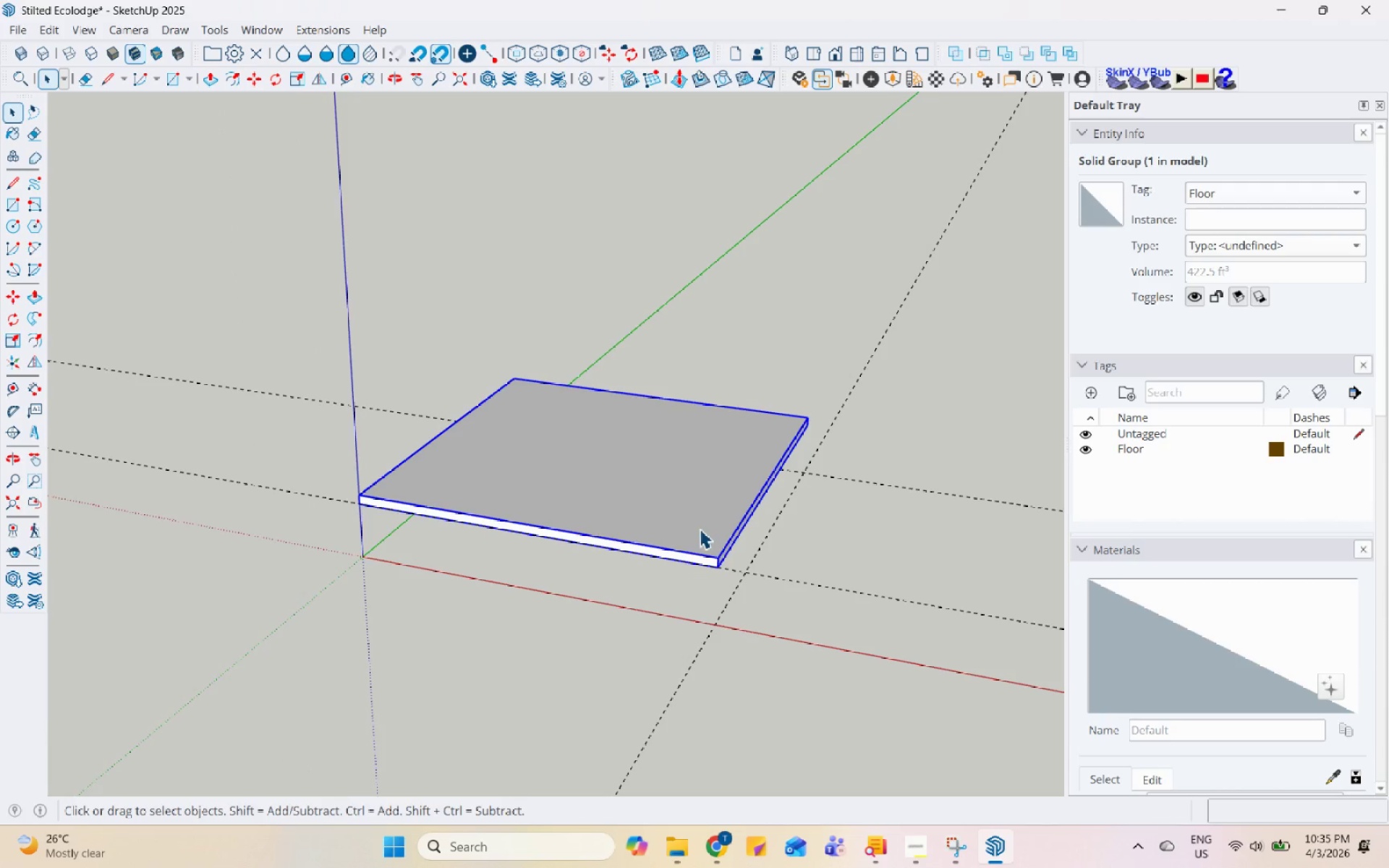 
left_click([721, 538])
 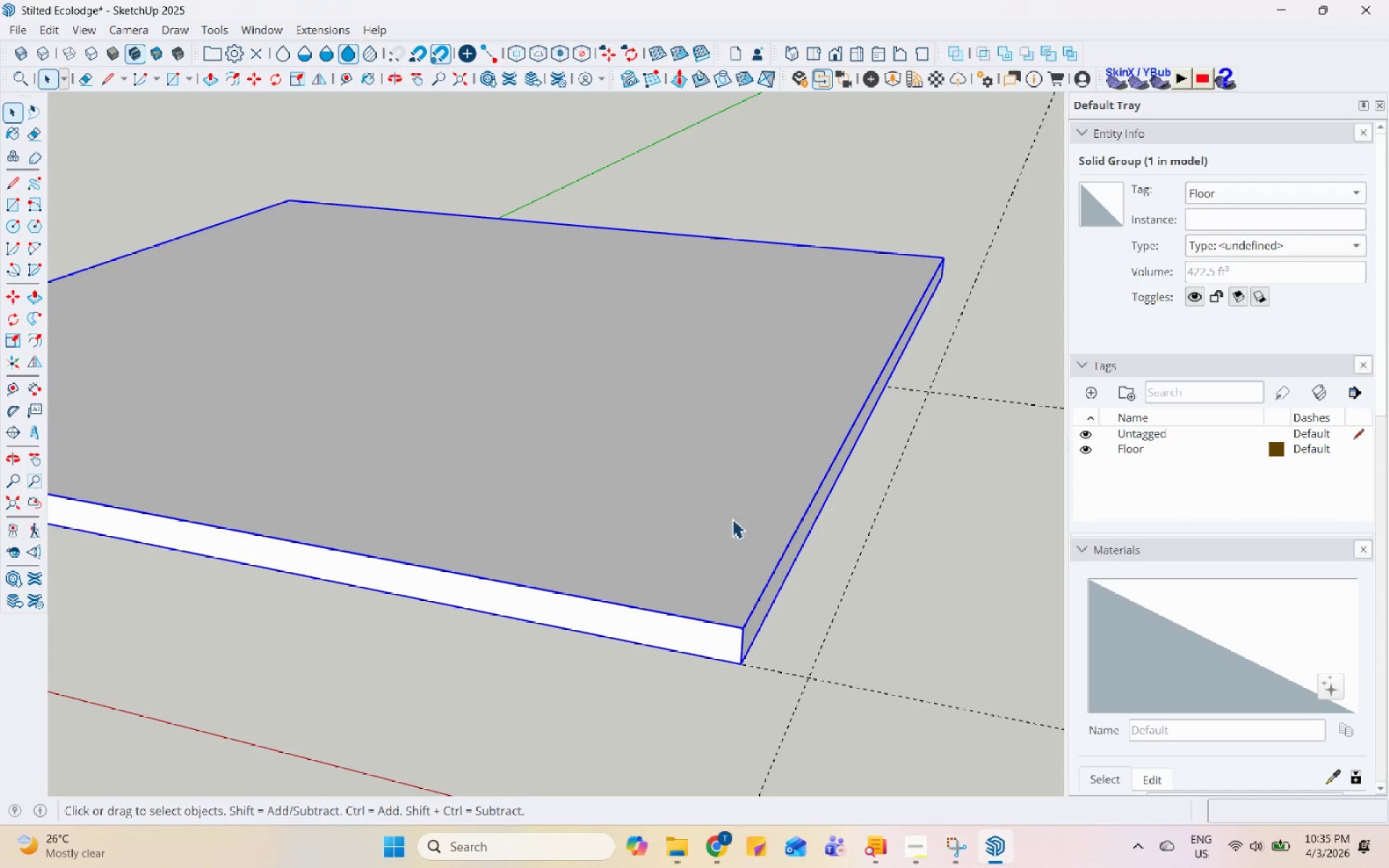 
scroll: coordinate [719, 539], scroll_direction: up, amount: 12.0
 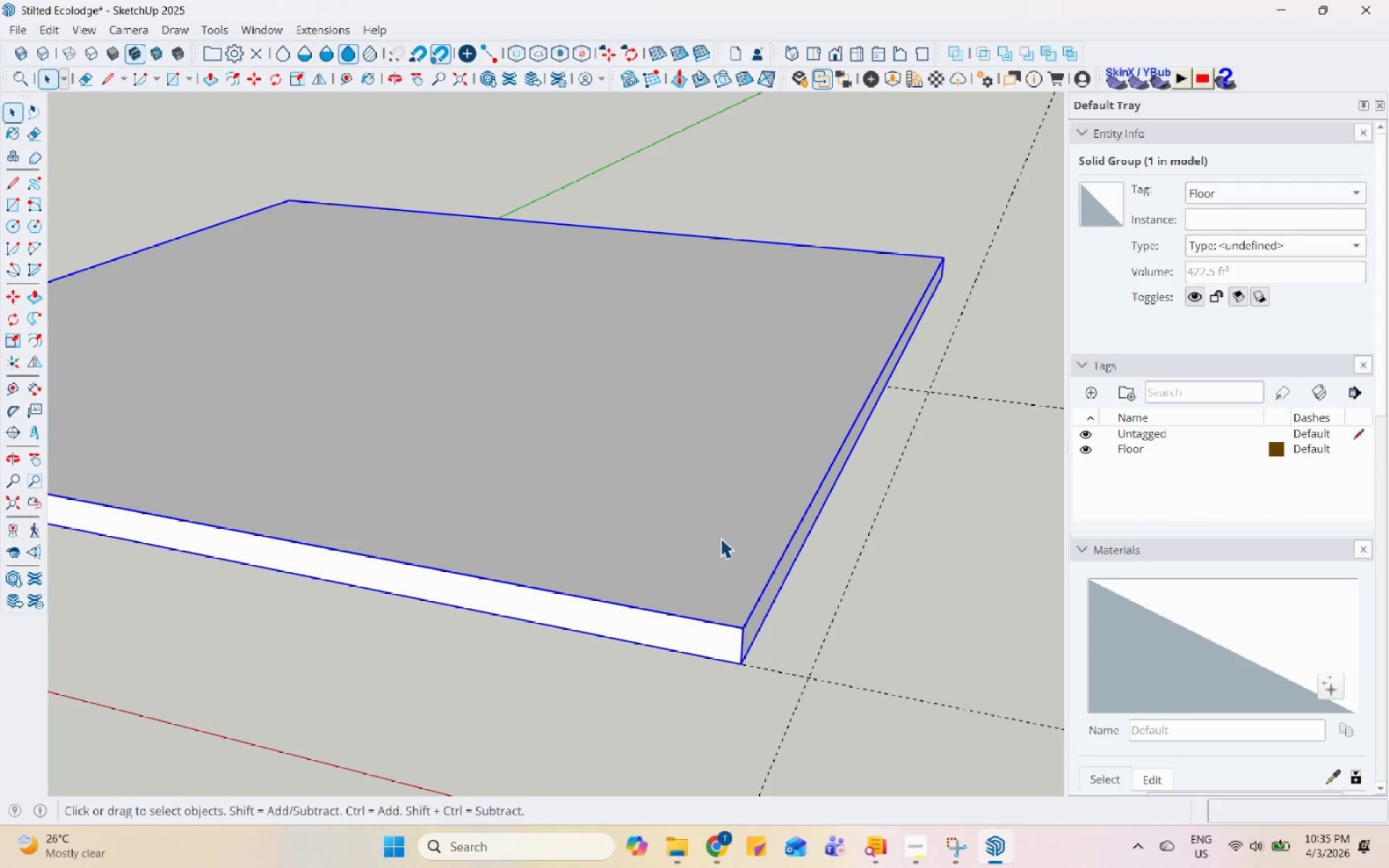 
double_click([737, 509])
 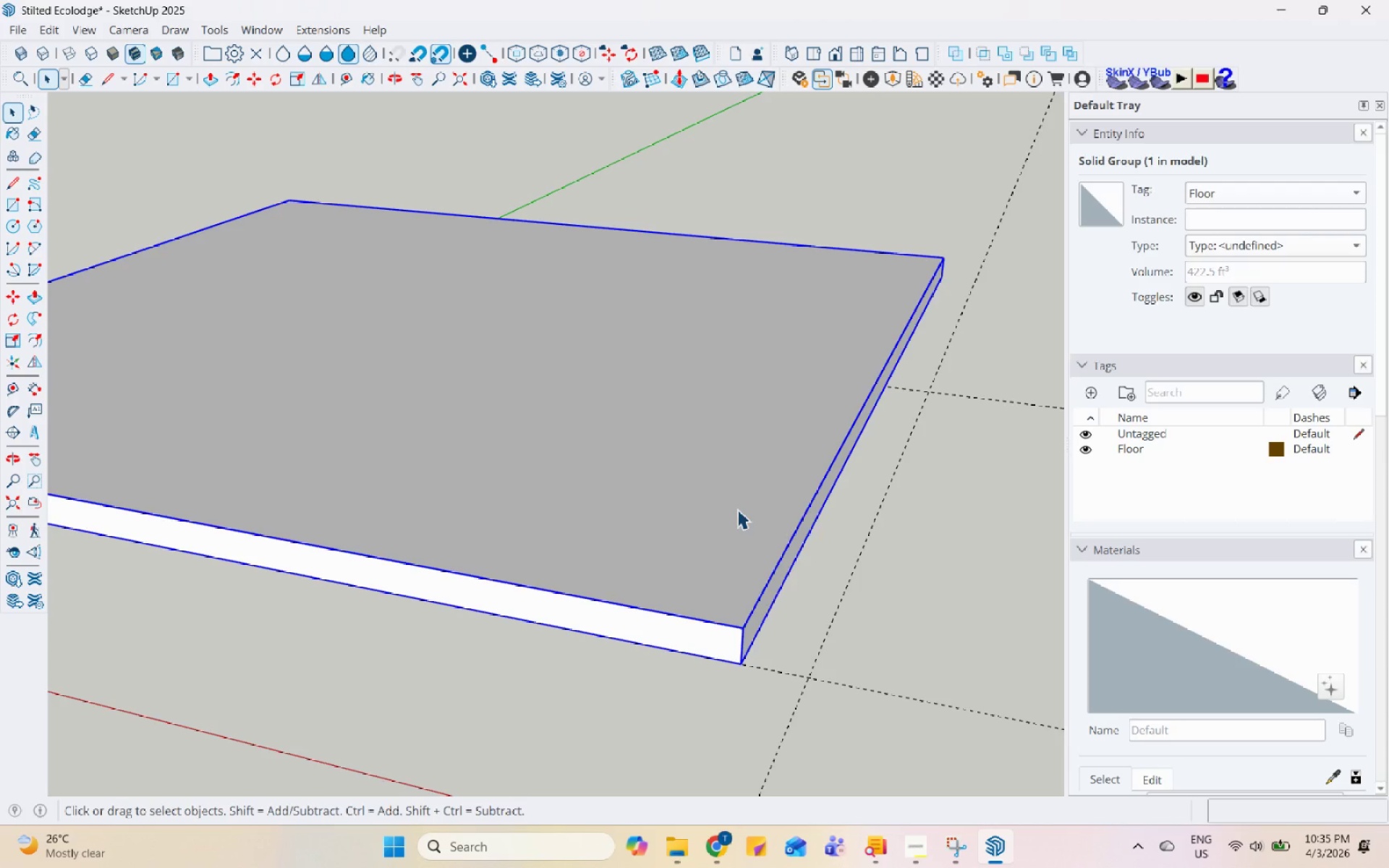 
triple_click([737, 509])
 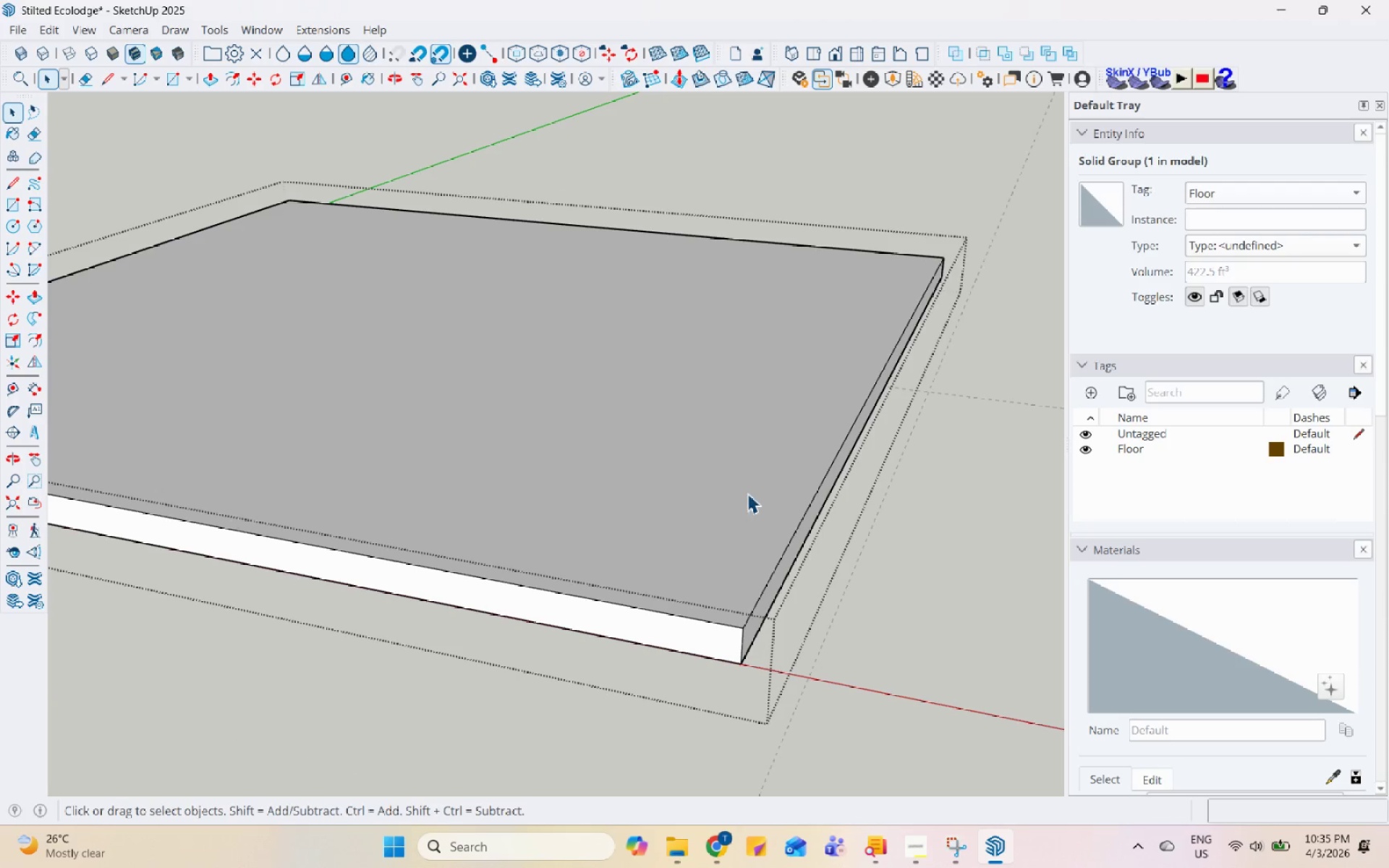 
triple_click([747, 493])
 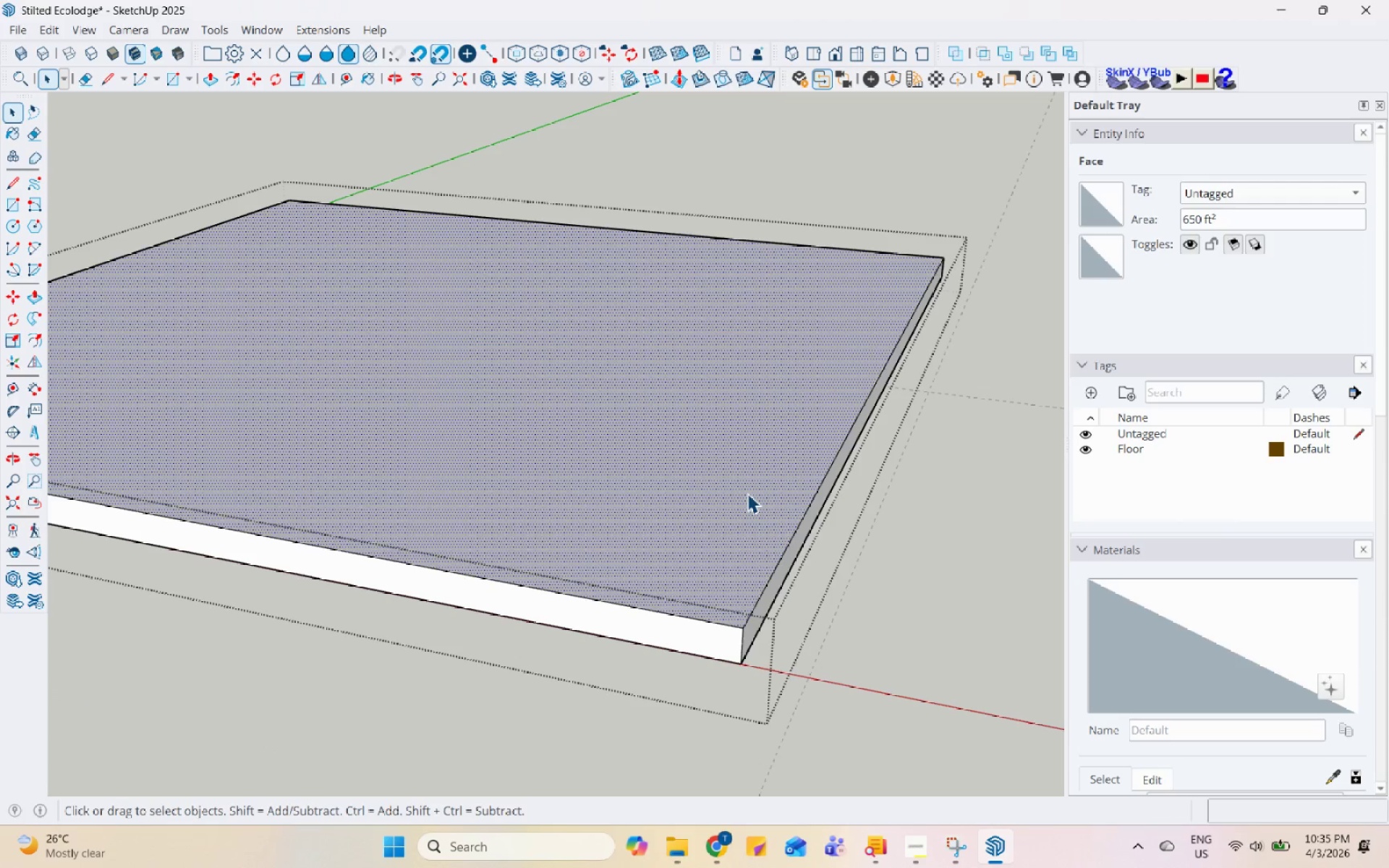 
key(P)
 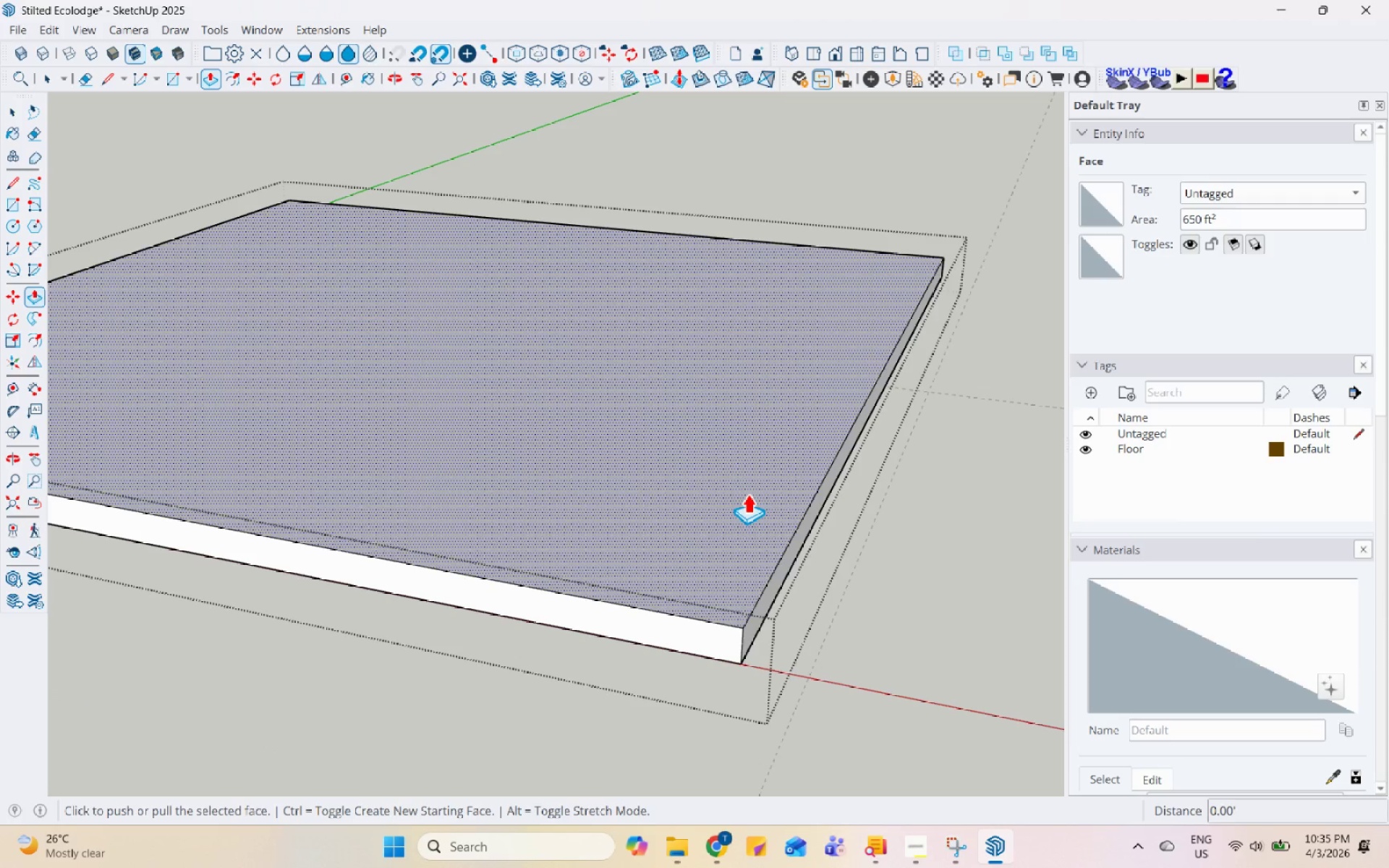 
key(Control+ControlLeft)
 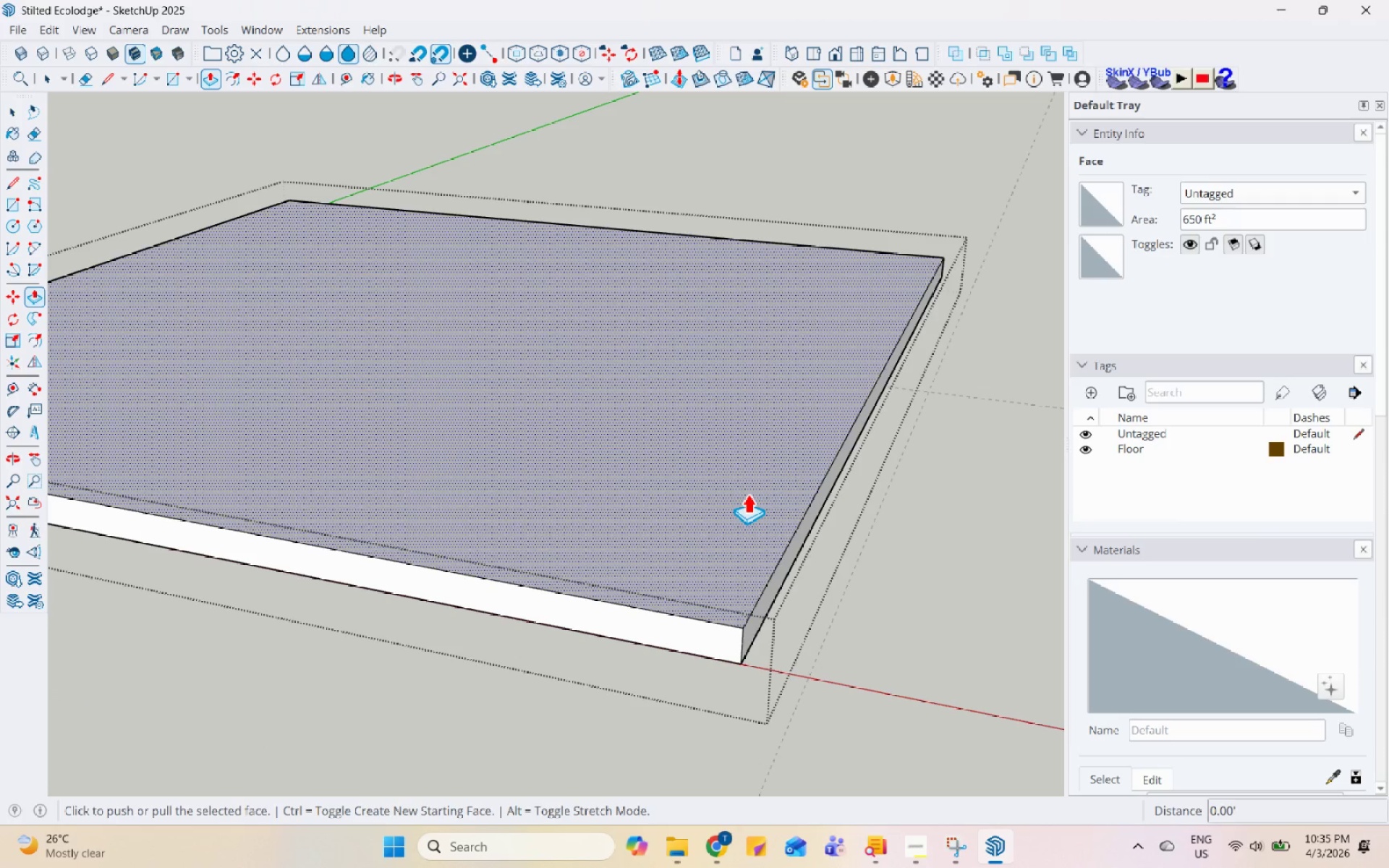 
left_click([747, 493])
 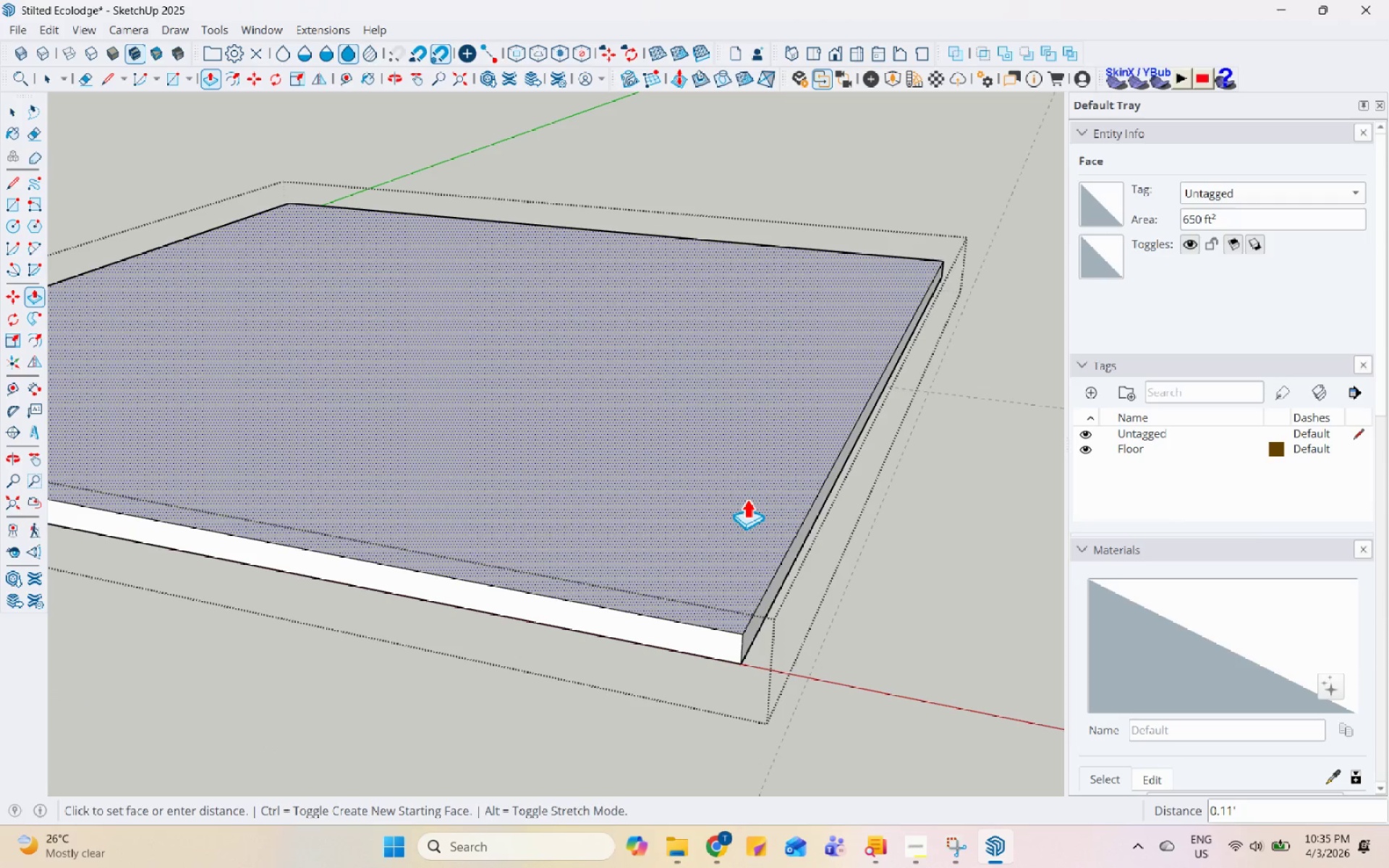 
key(Control+ControlLeft)
 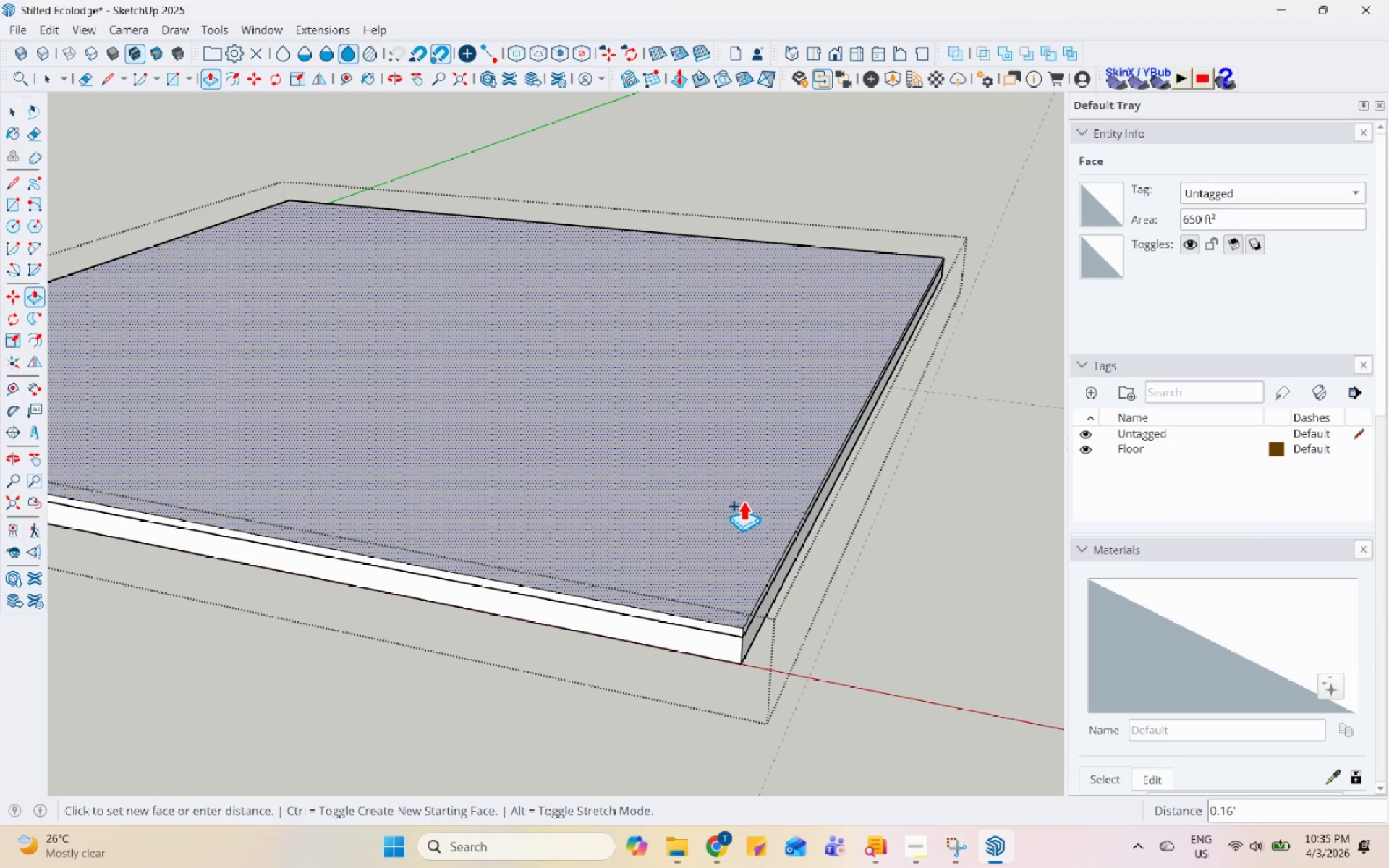 
wait(7.14)
 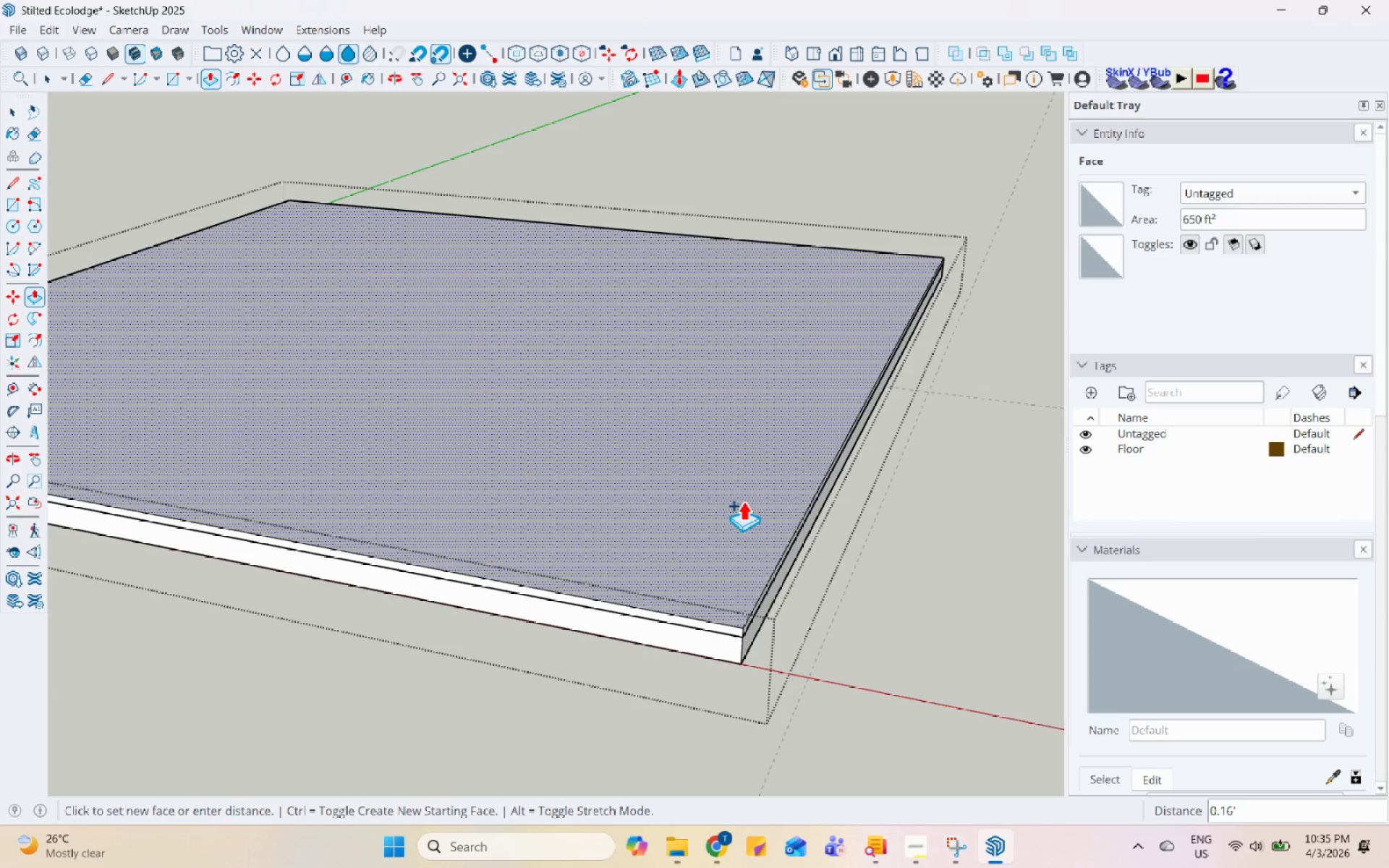 
key(Escape)
 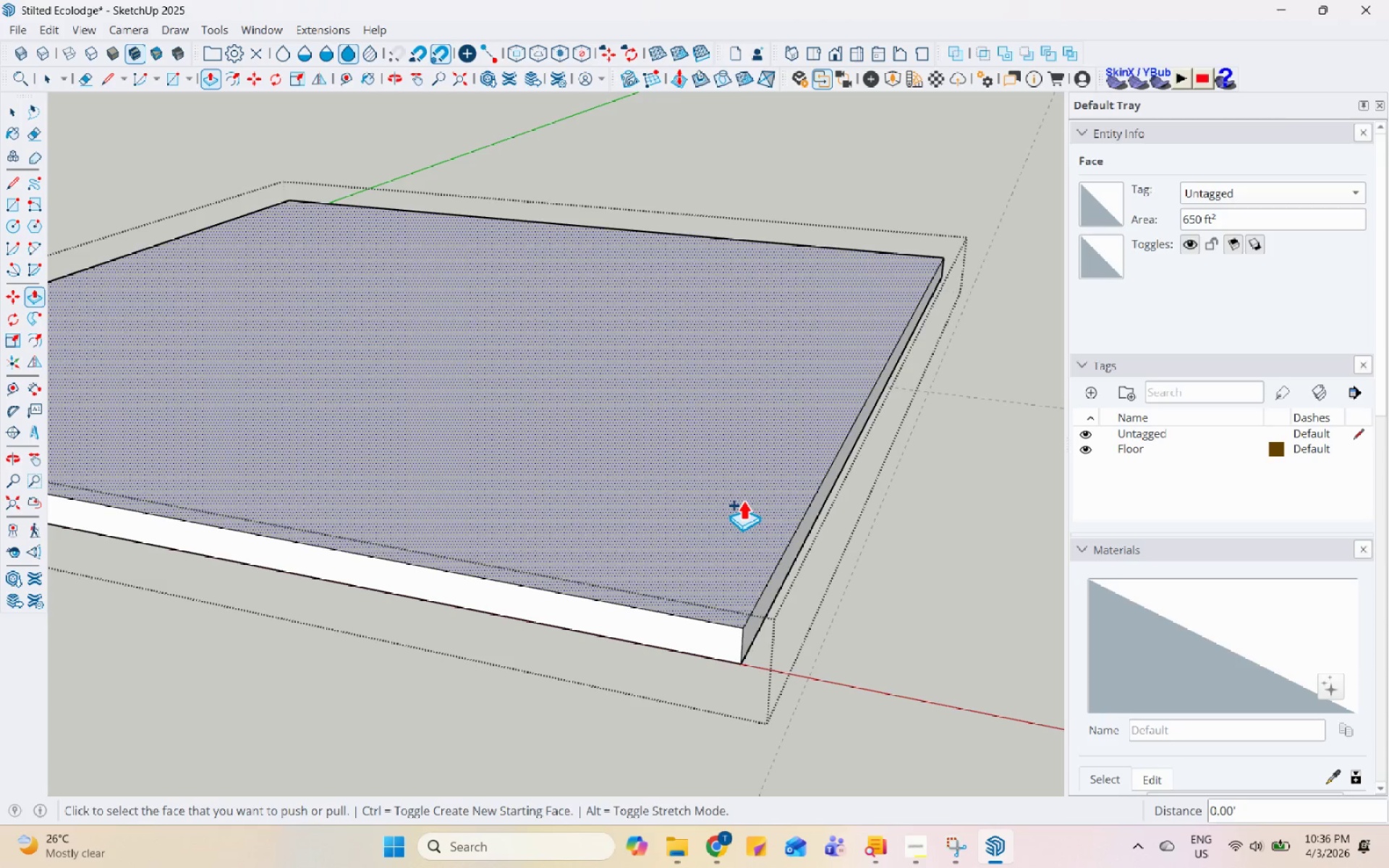 
key(Space)
 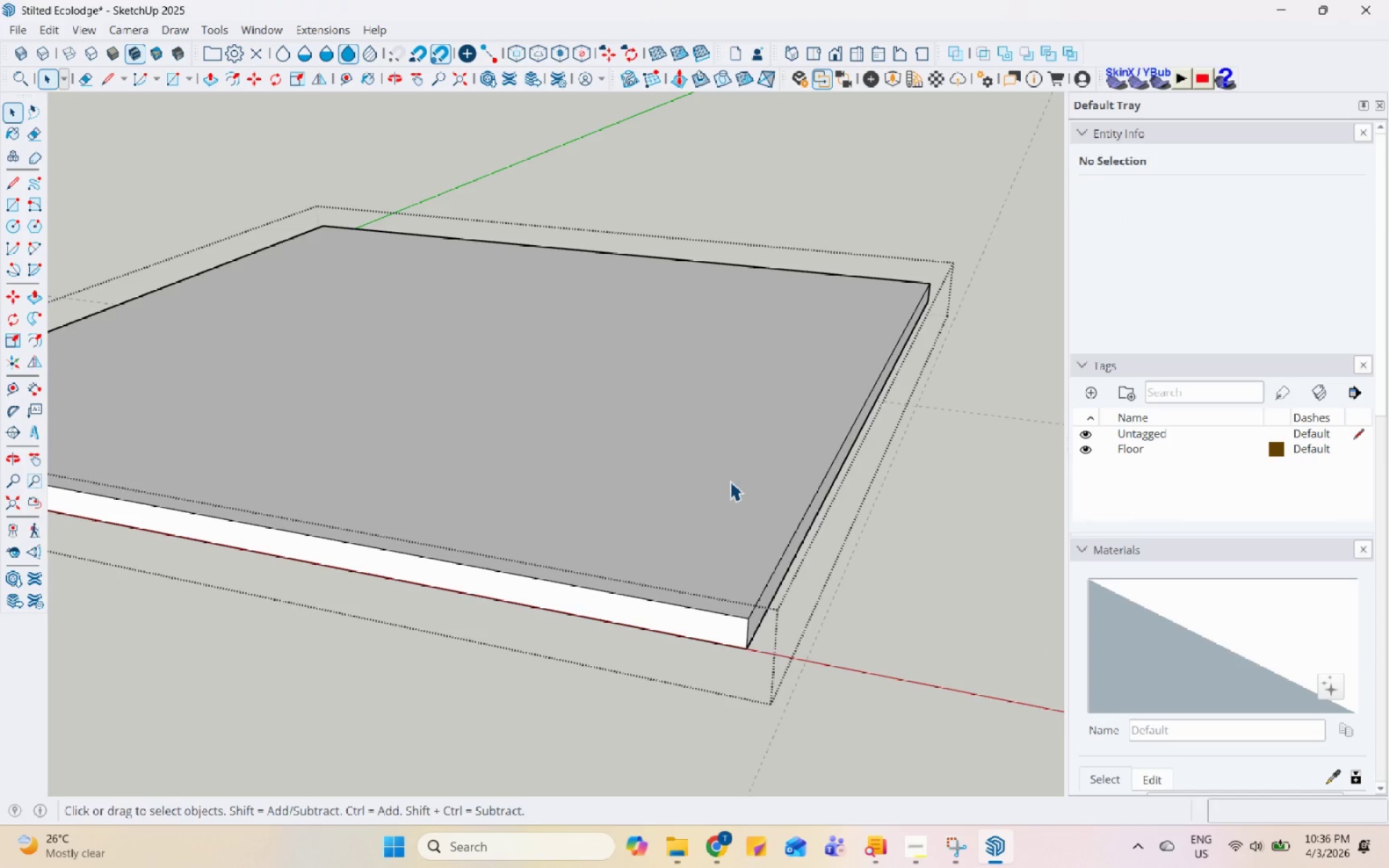 
scroll: coordinate [731, 480], scroll_direction: down, amount: 2.0
 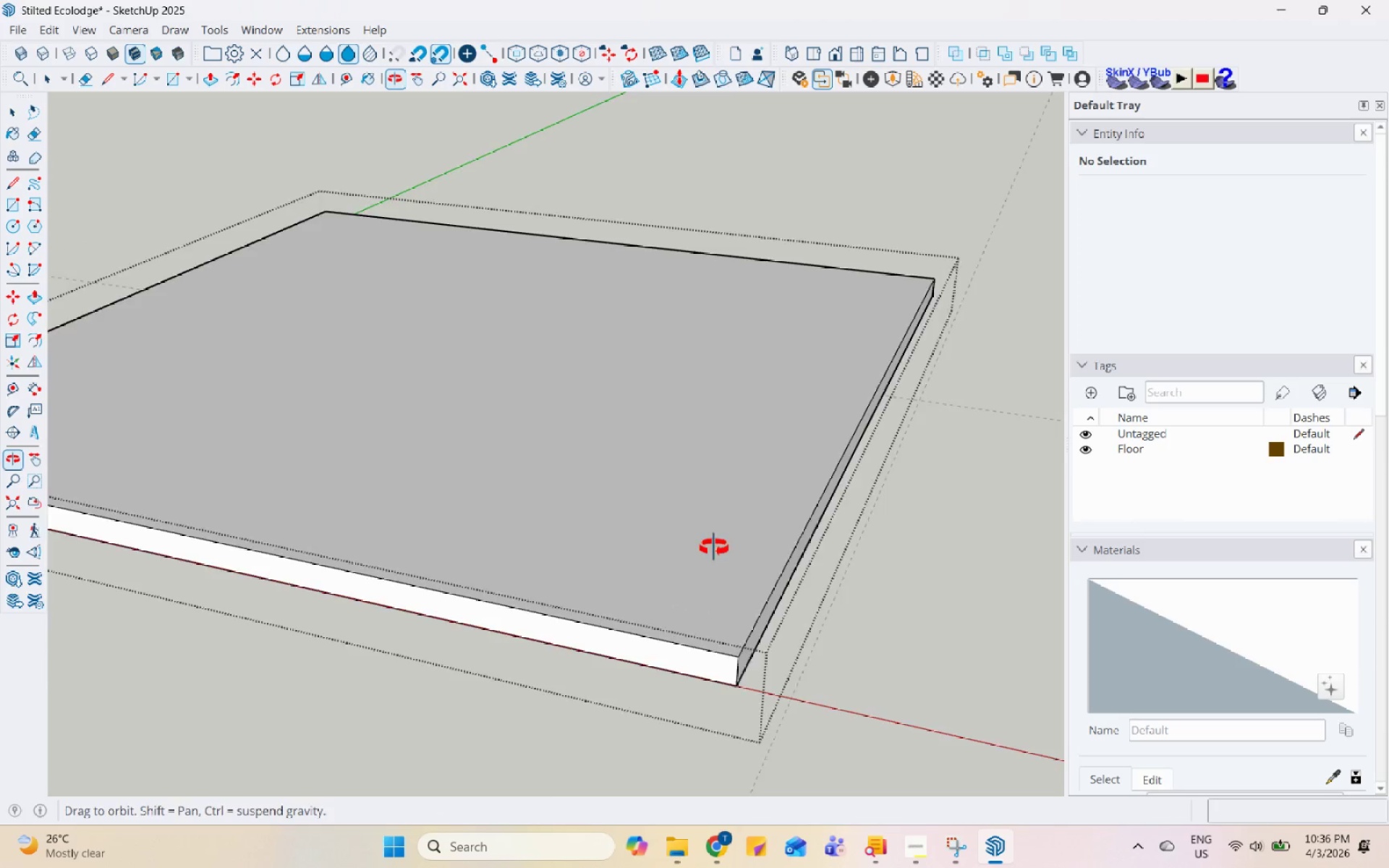 
key(Escape)
 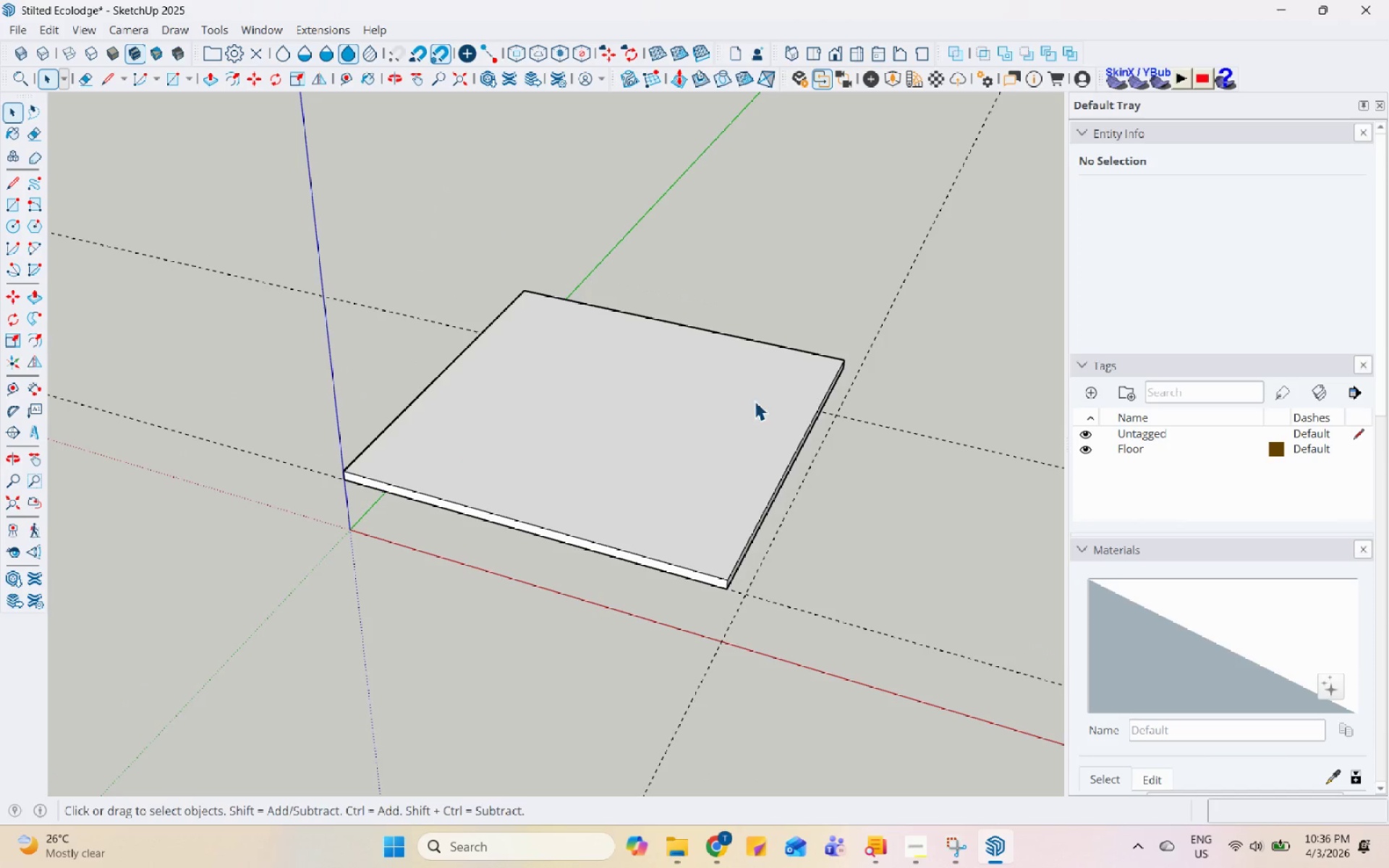 
left_click([729, 416])
 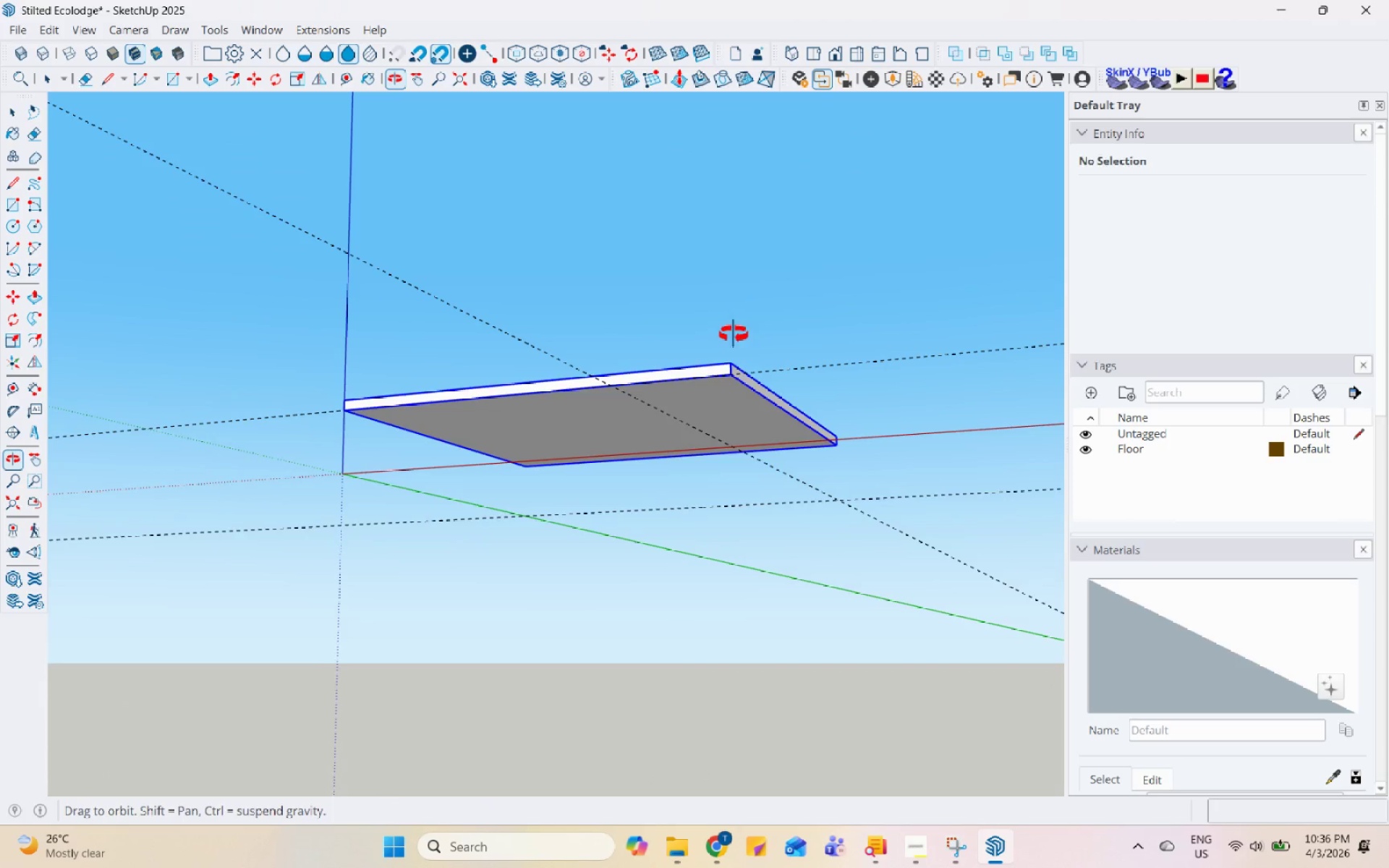 
scroll: coordinate [755, 399], scroll_direction: down, amount: 9.0
 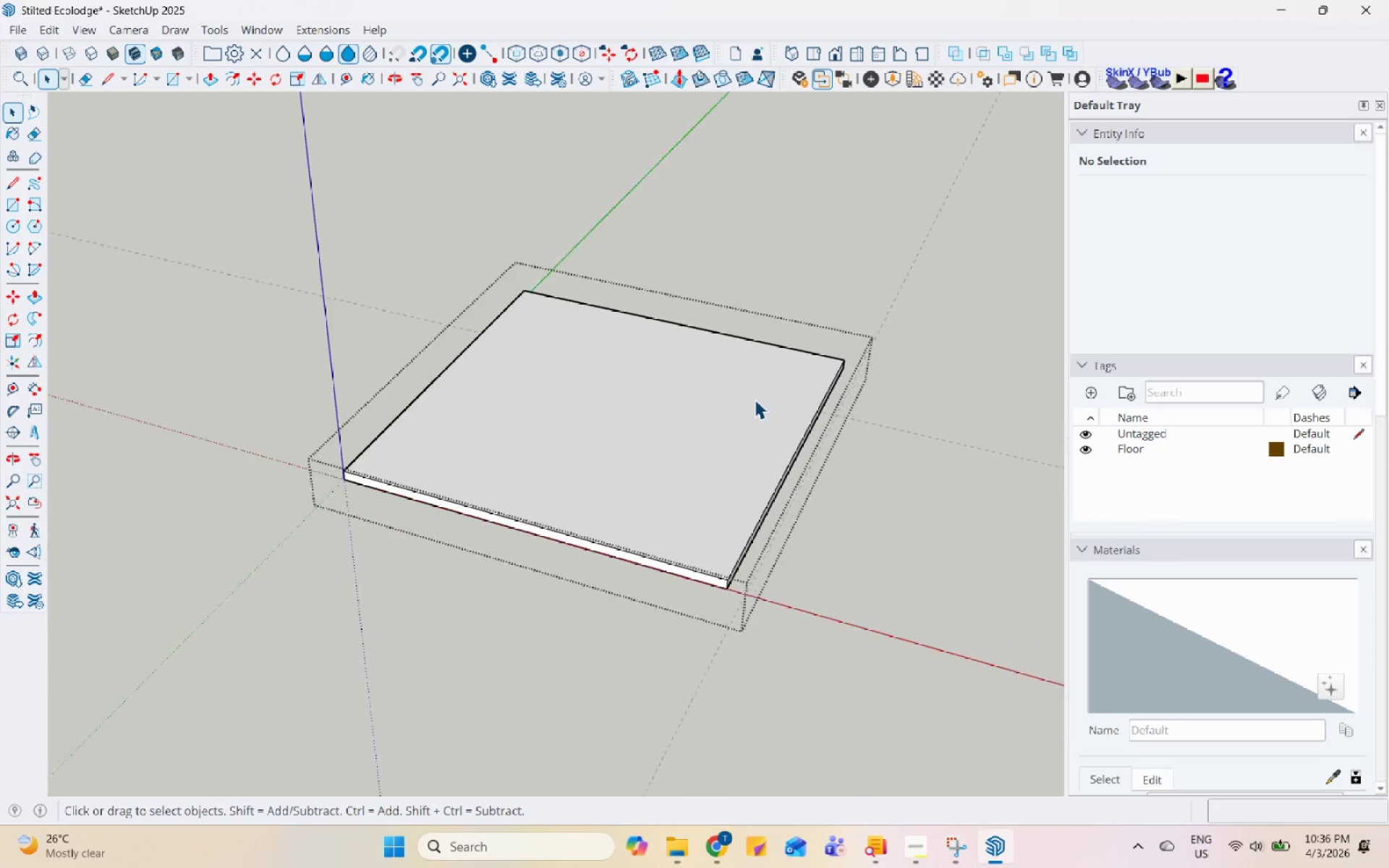 
scroll: coordinate [674, 354], scroll_direction: up, amount: 4.0
 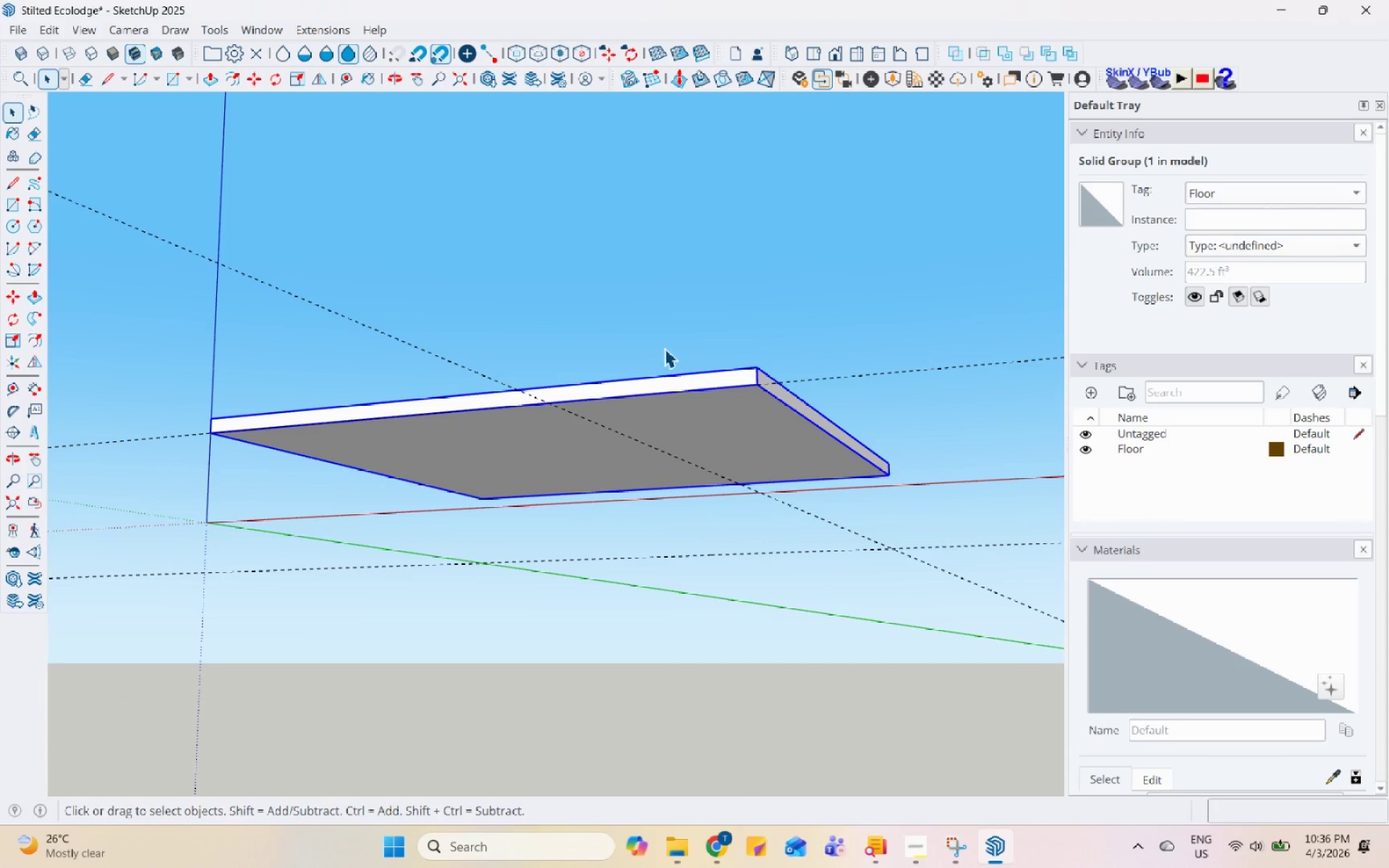 
scroll: coordinate [657, 352], scroll_direction: down, amount: 1.0
 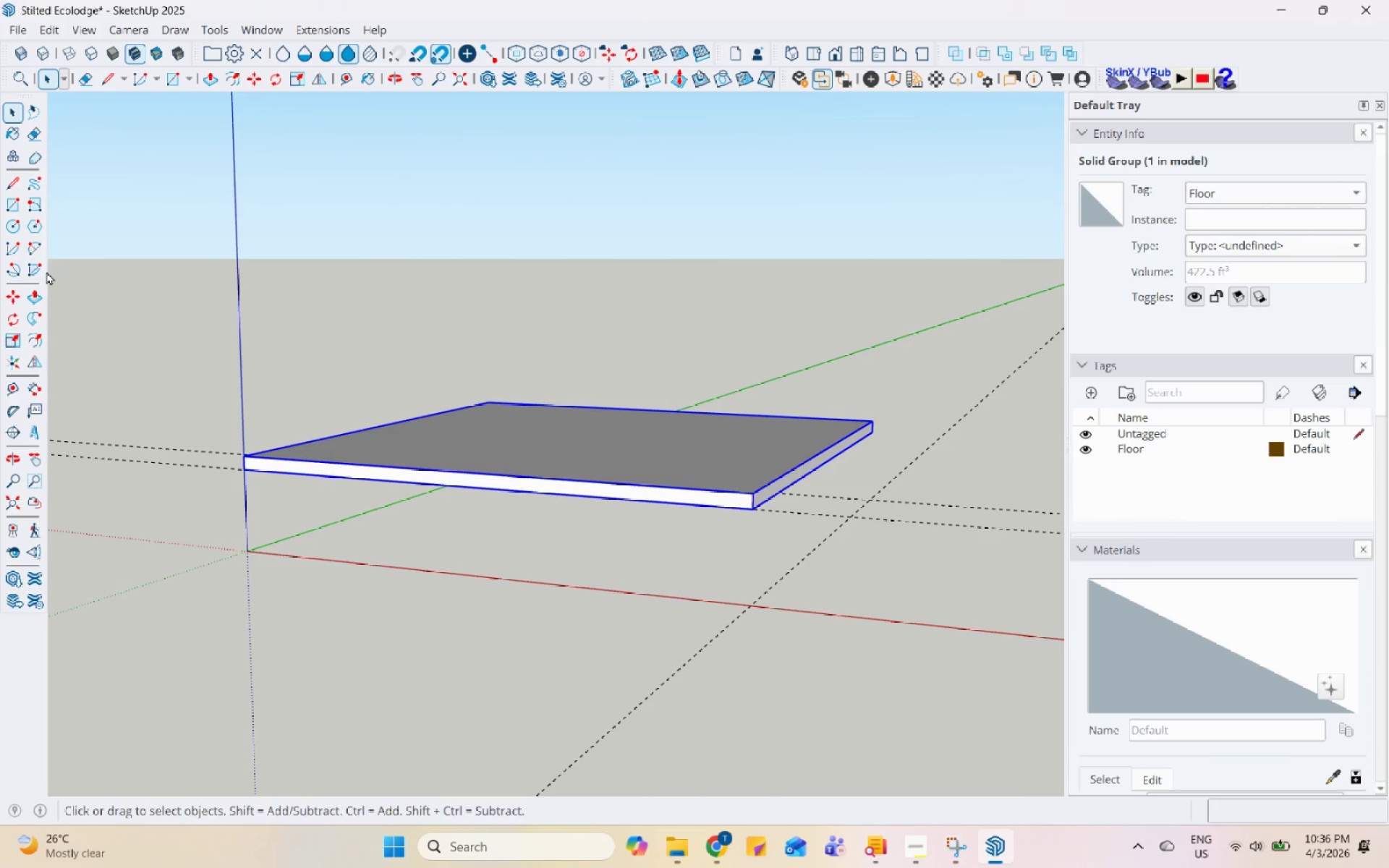 
left_click([14, 208])
 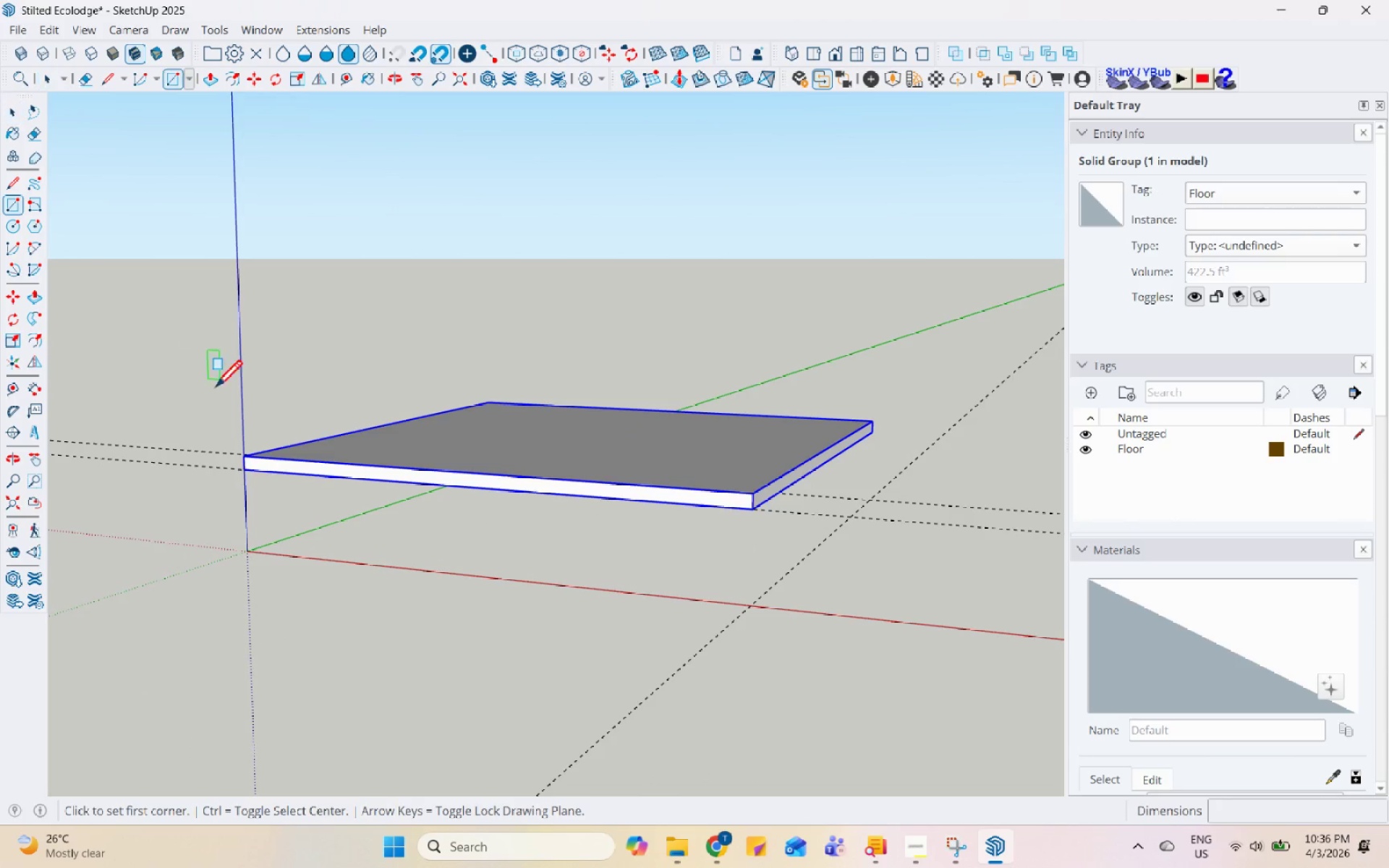 
scroll: coordinate [252, 460], scroll_direction: up, amount: 7.0
 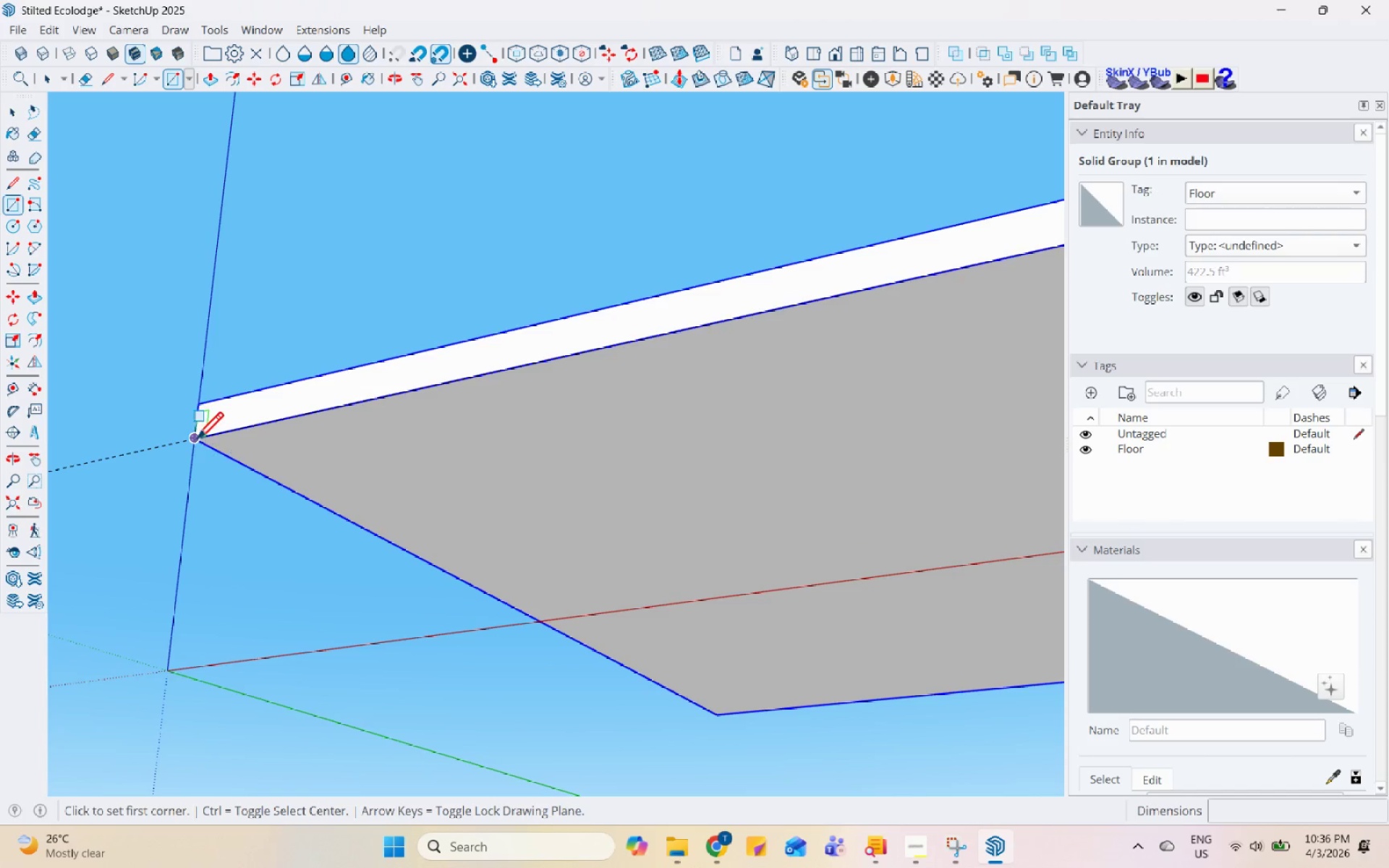 
left_click([200, 439])
 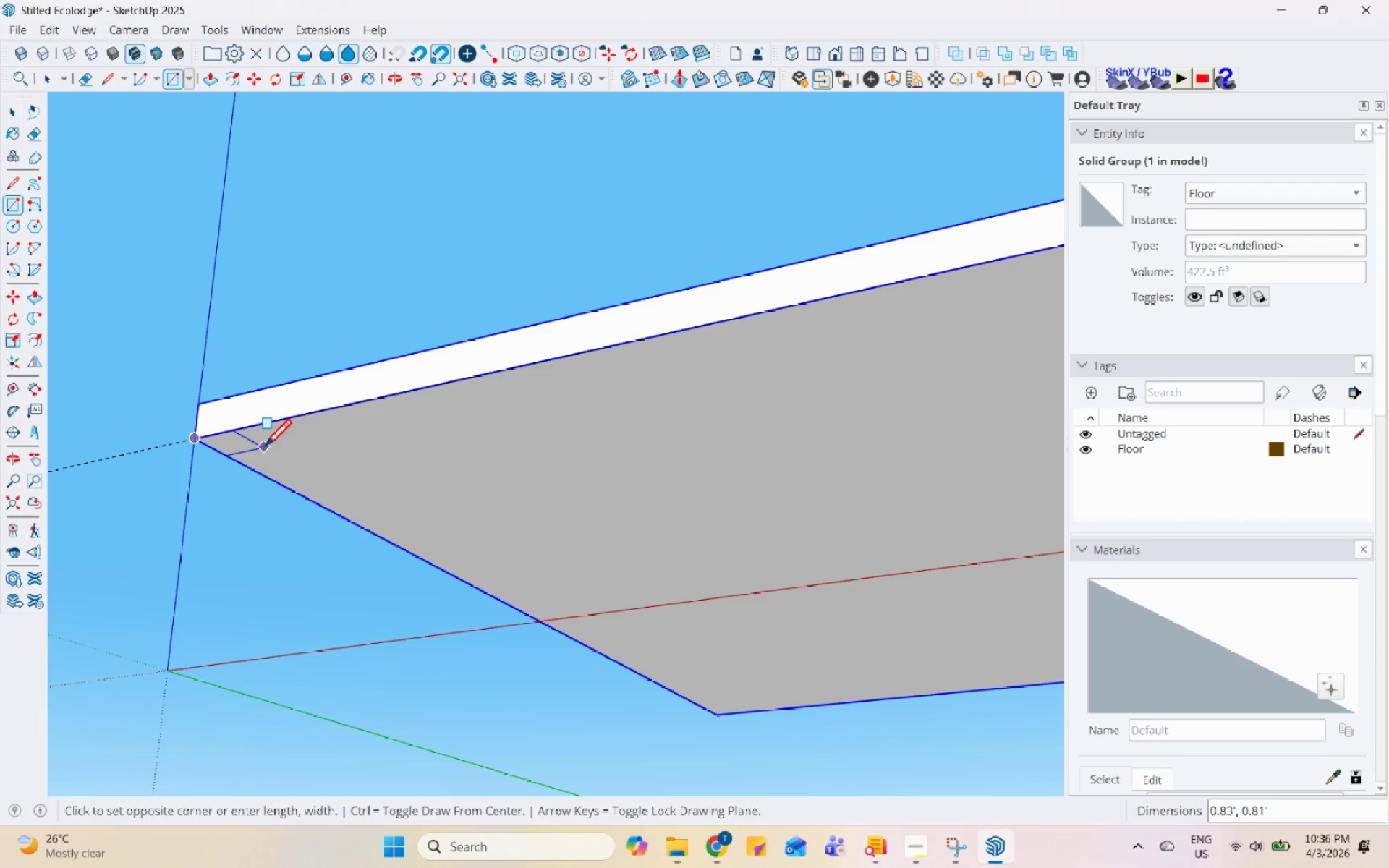 
wait(8.92)
 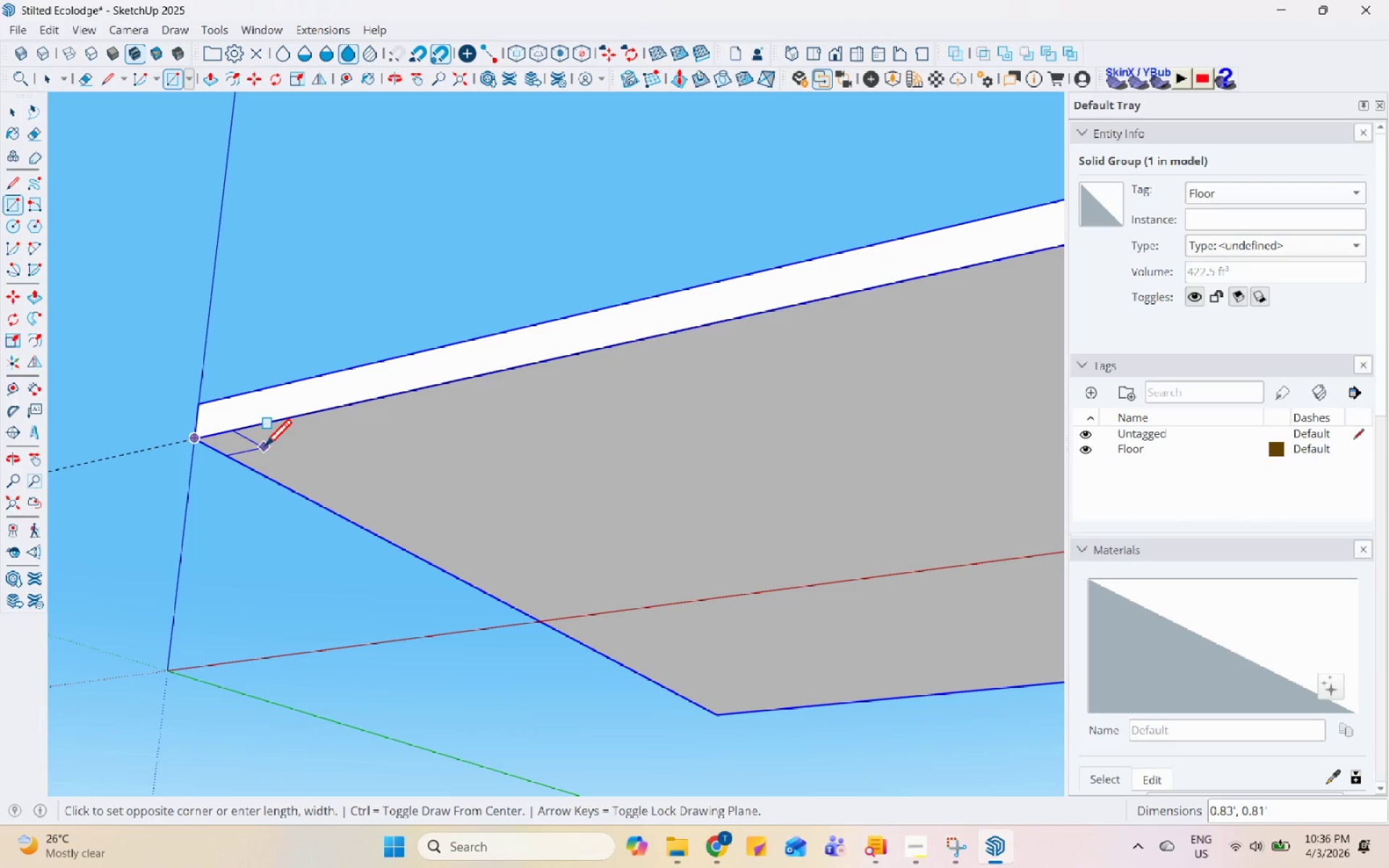 
key(Numpad0)
 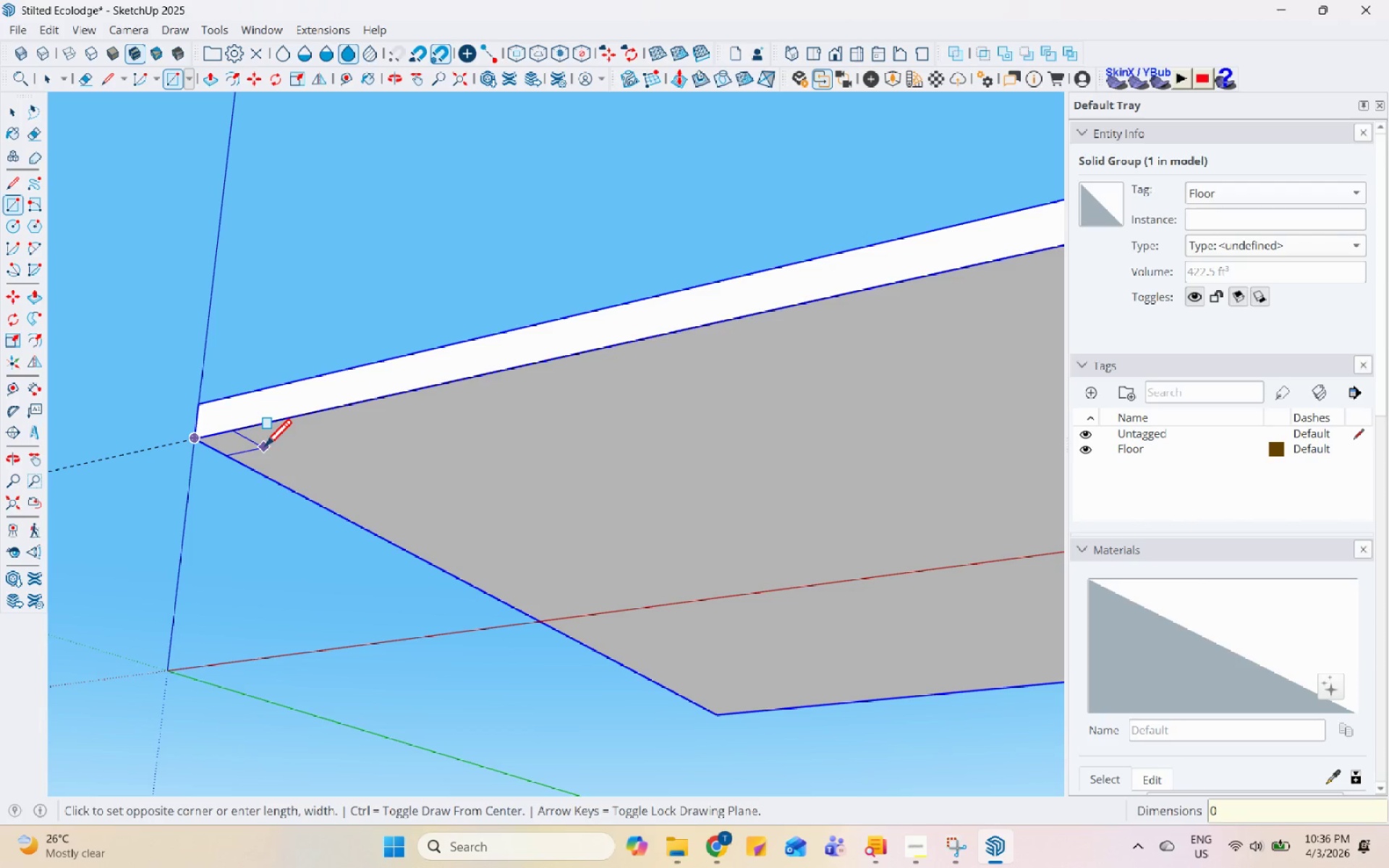 
key(NumpadDecimal)
 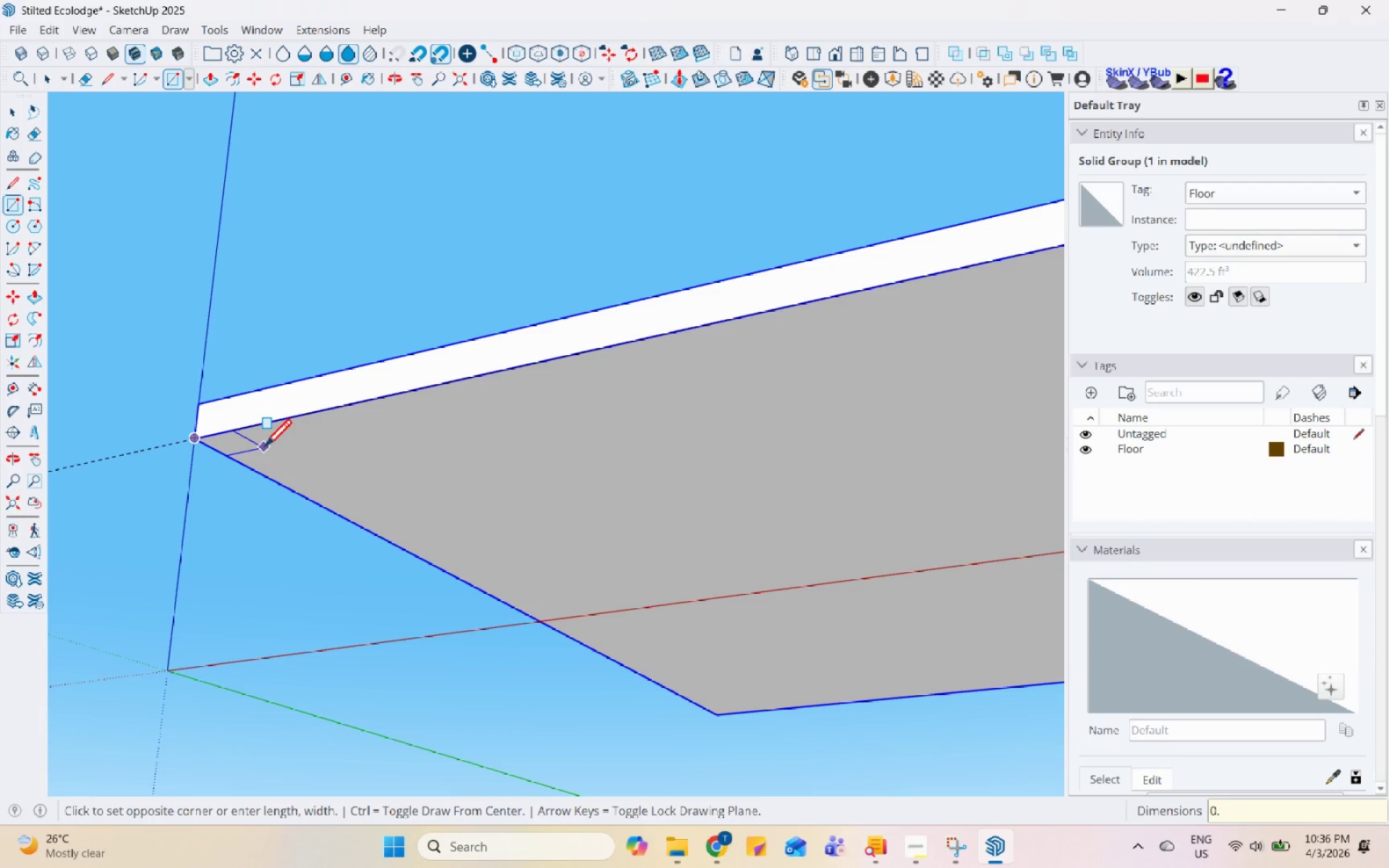 
key(Numpad5)
 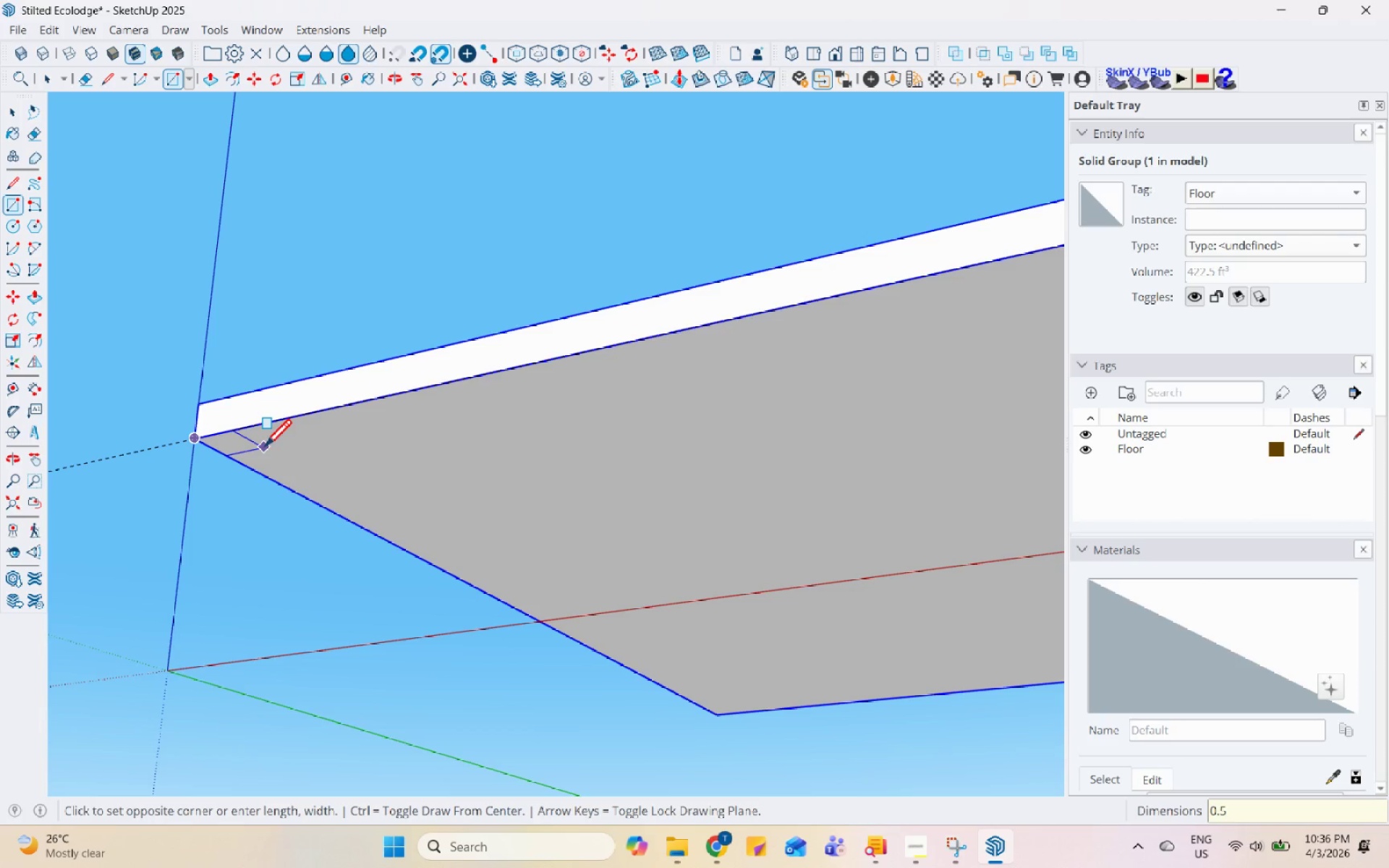 
key(Comma)
 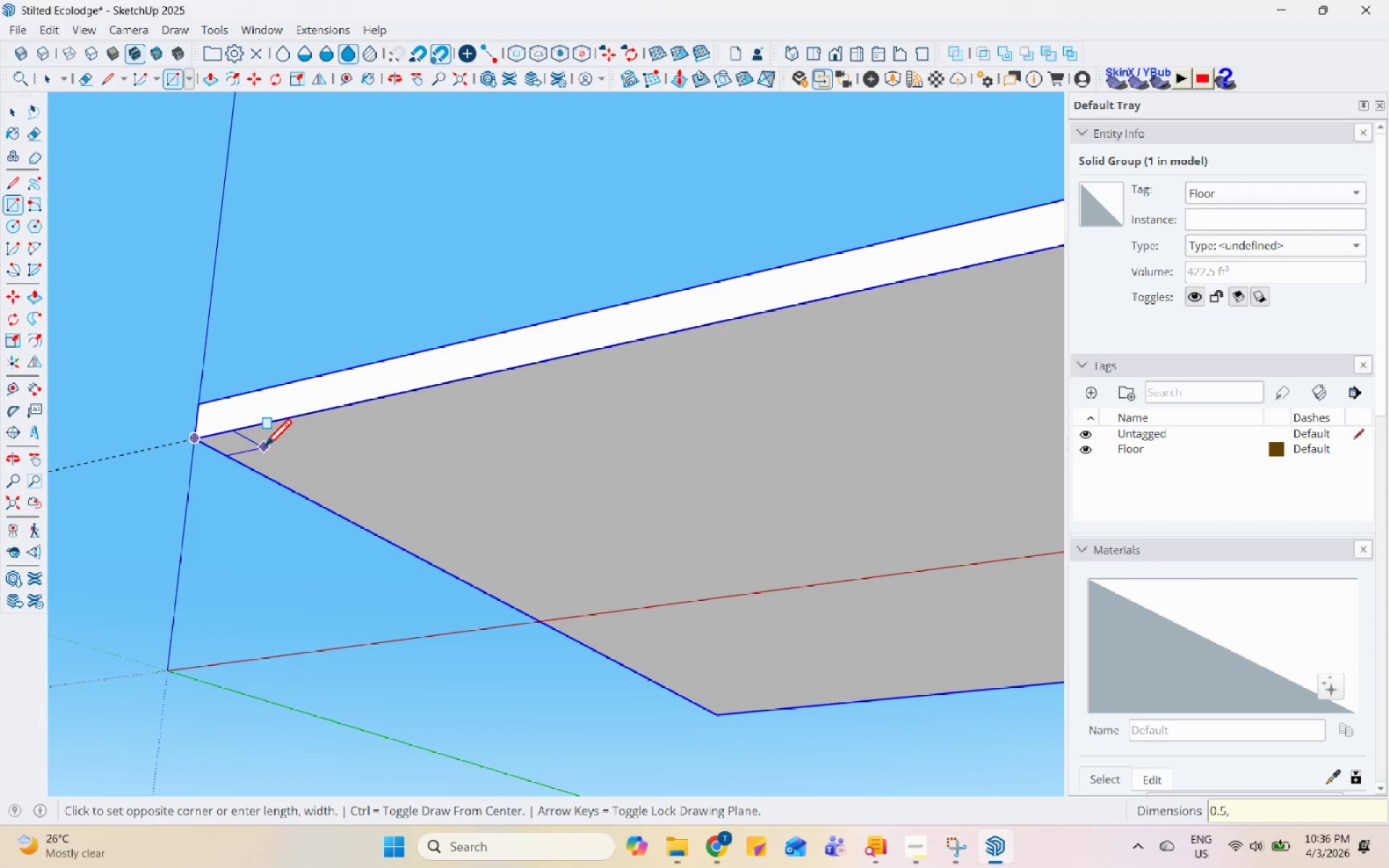 
key(Numpad0)
 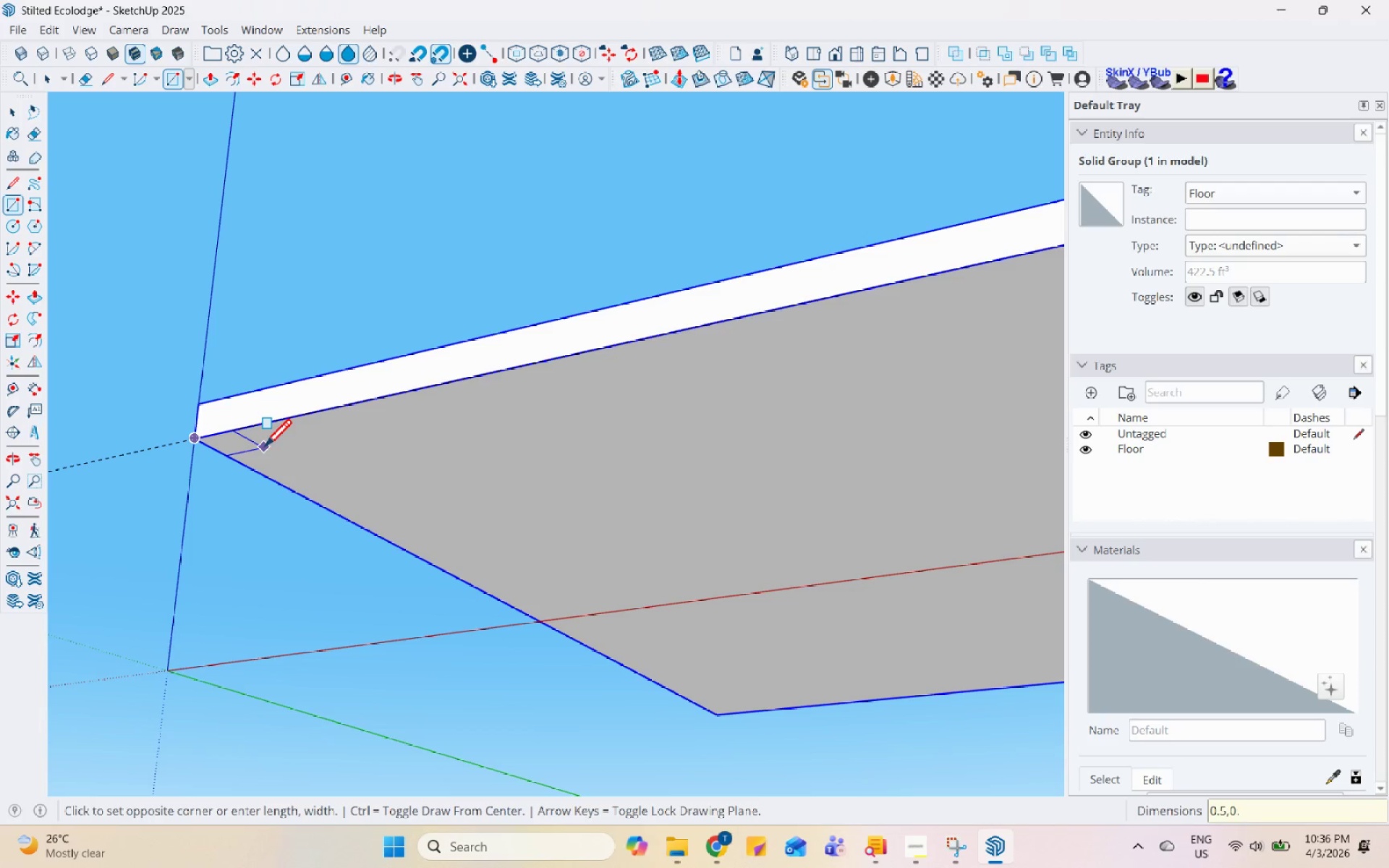 
key(NumpadDecimal)
 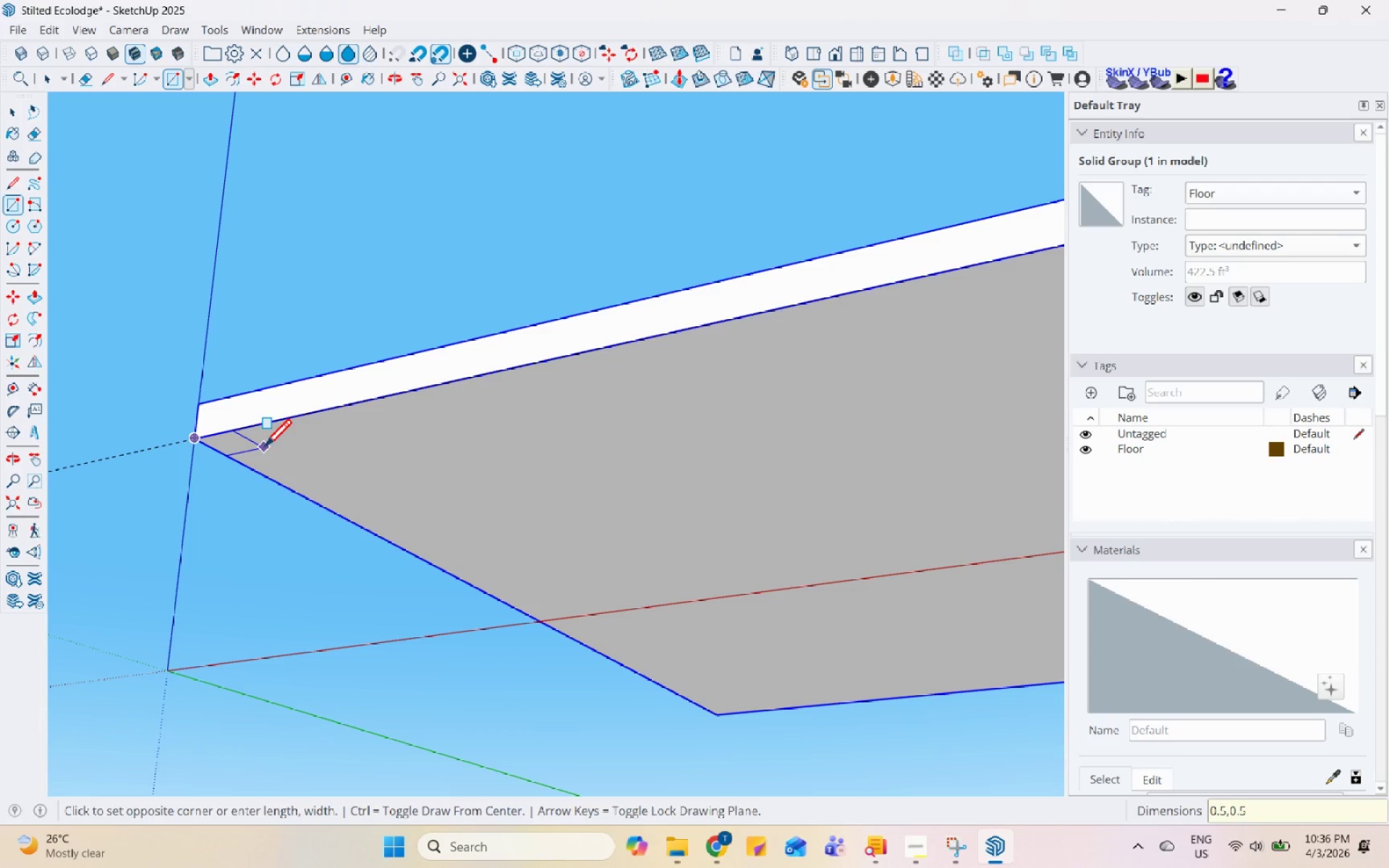 
key(Numpad5)
 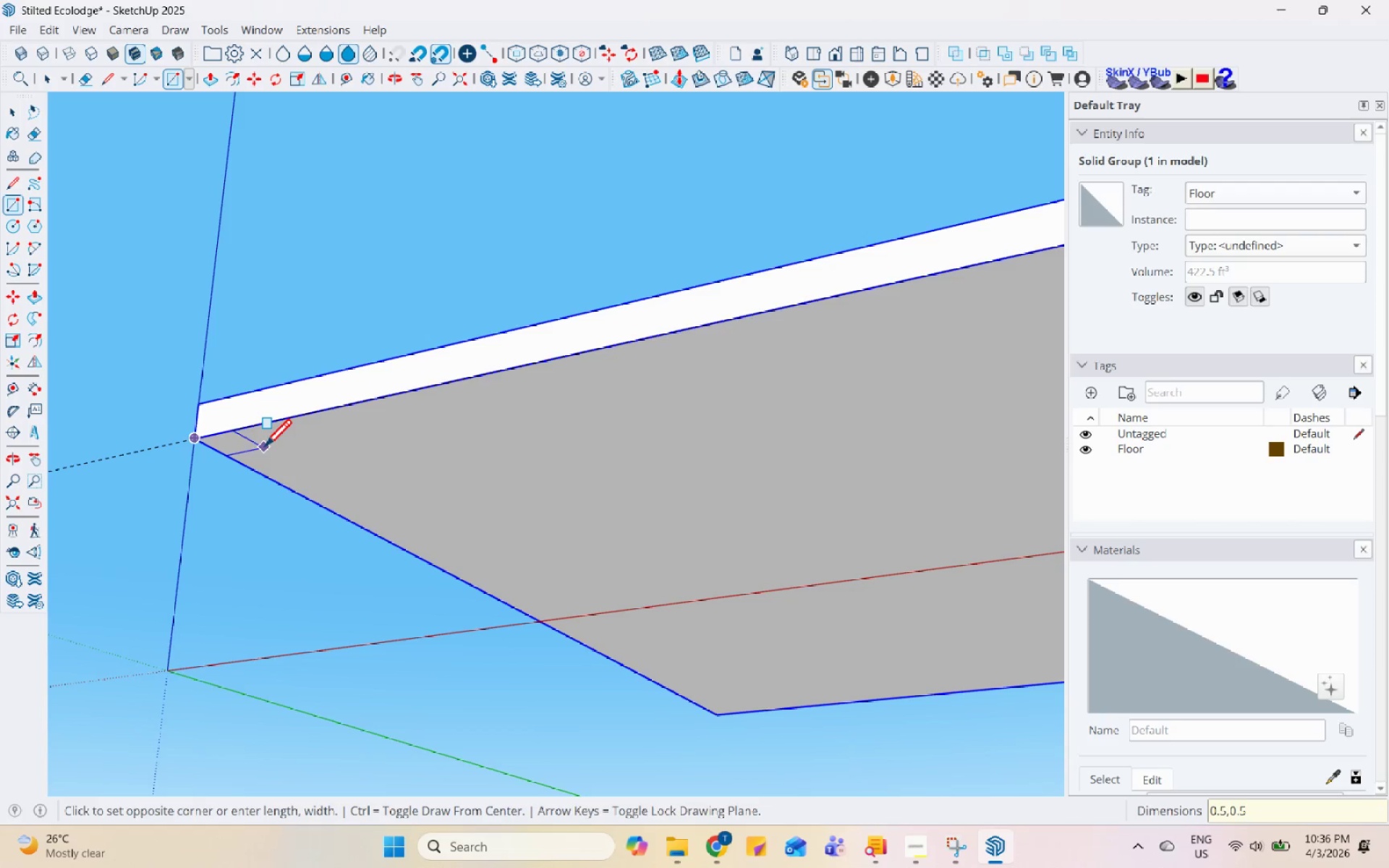 
key(Enter)
 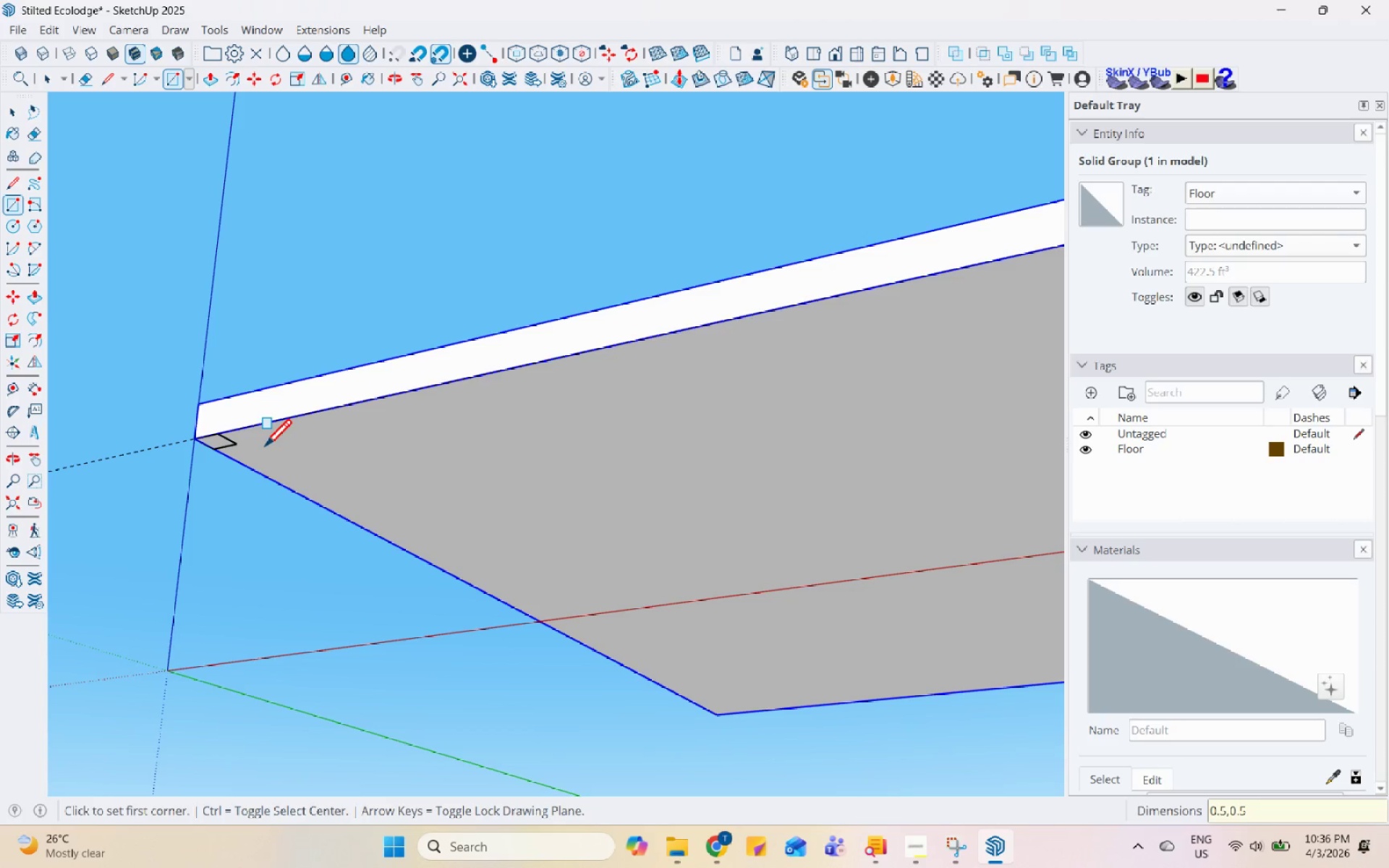 
key(Space)
 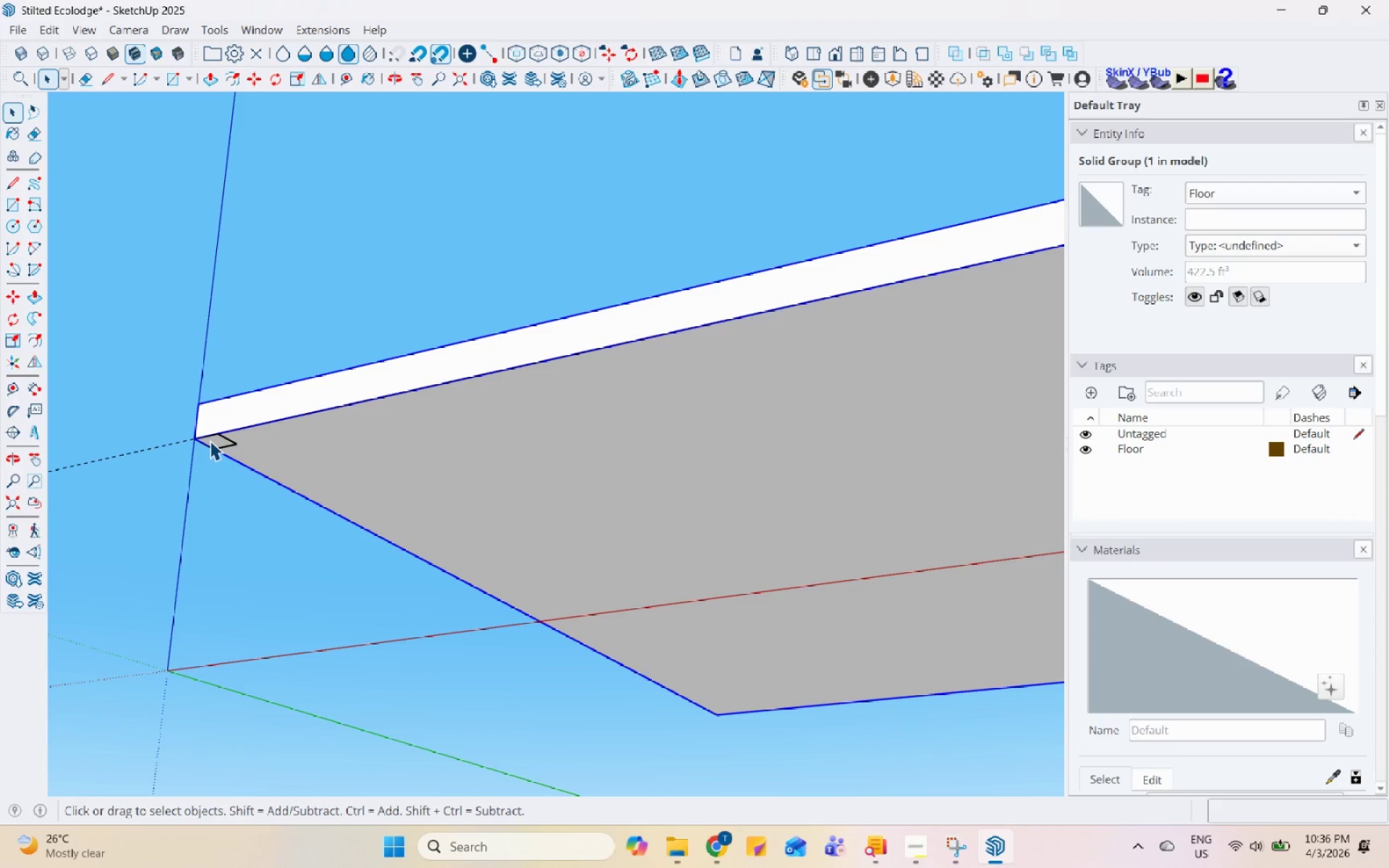 
left_click([210, 438])
 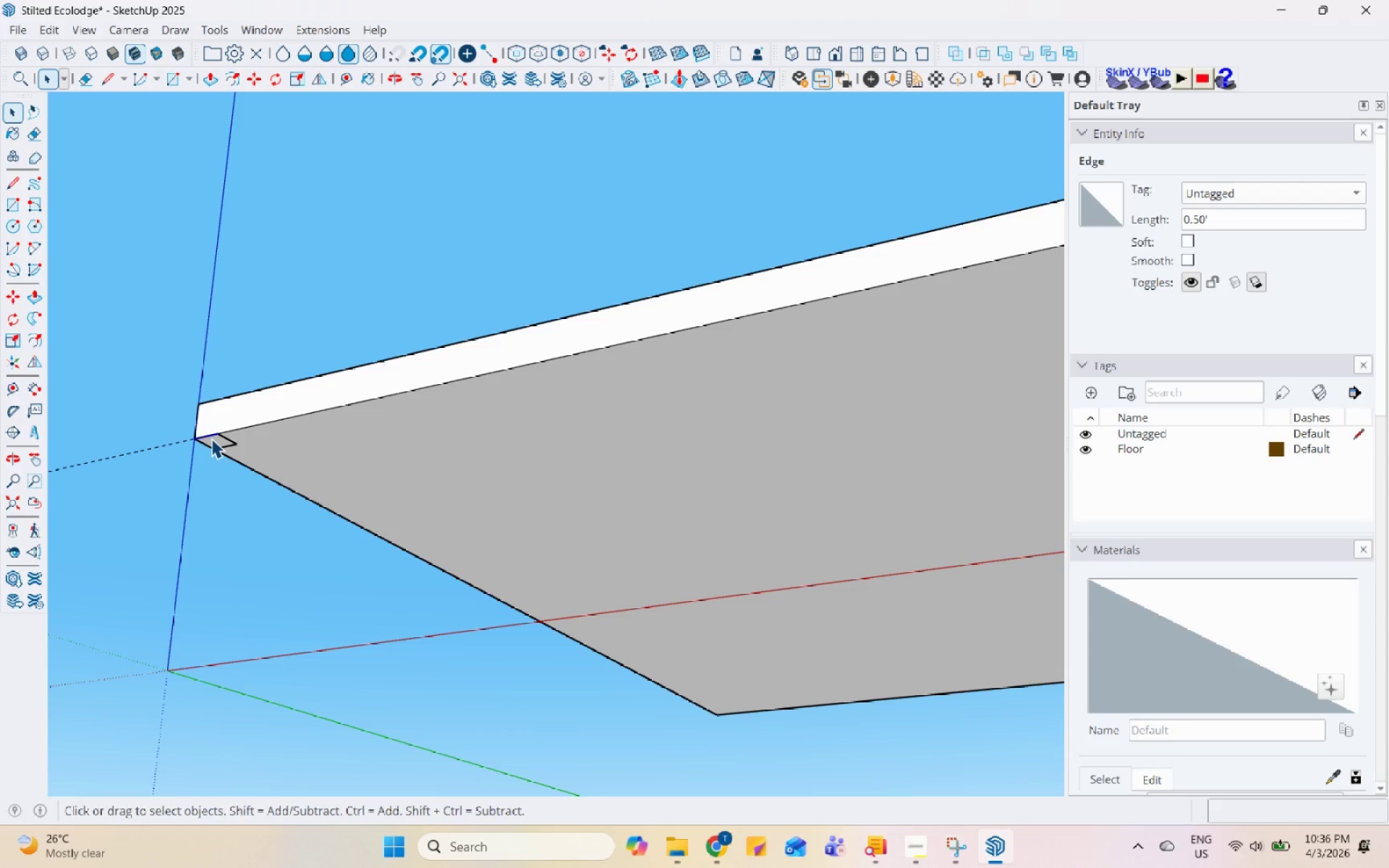 
left_click([223, 446])
 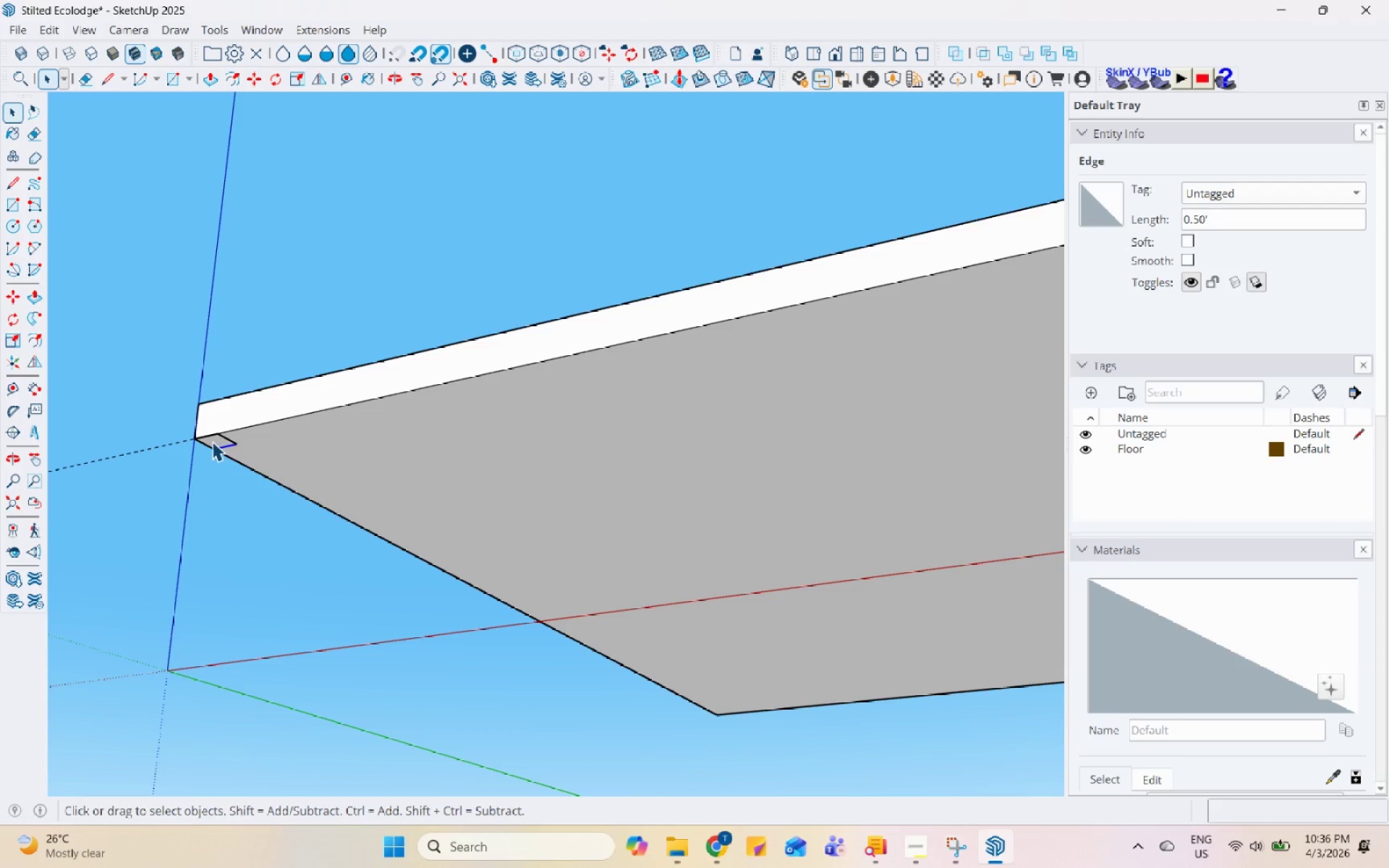 
left_click([212, 440])
 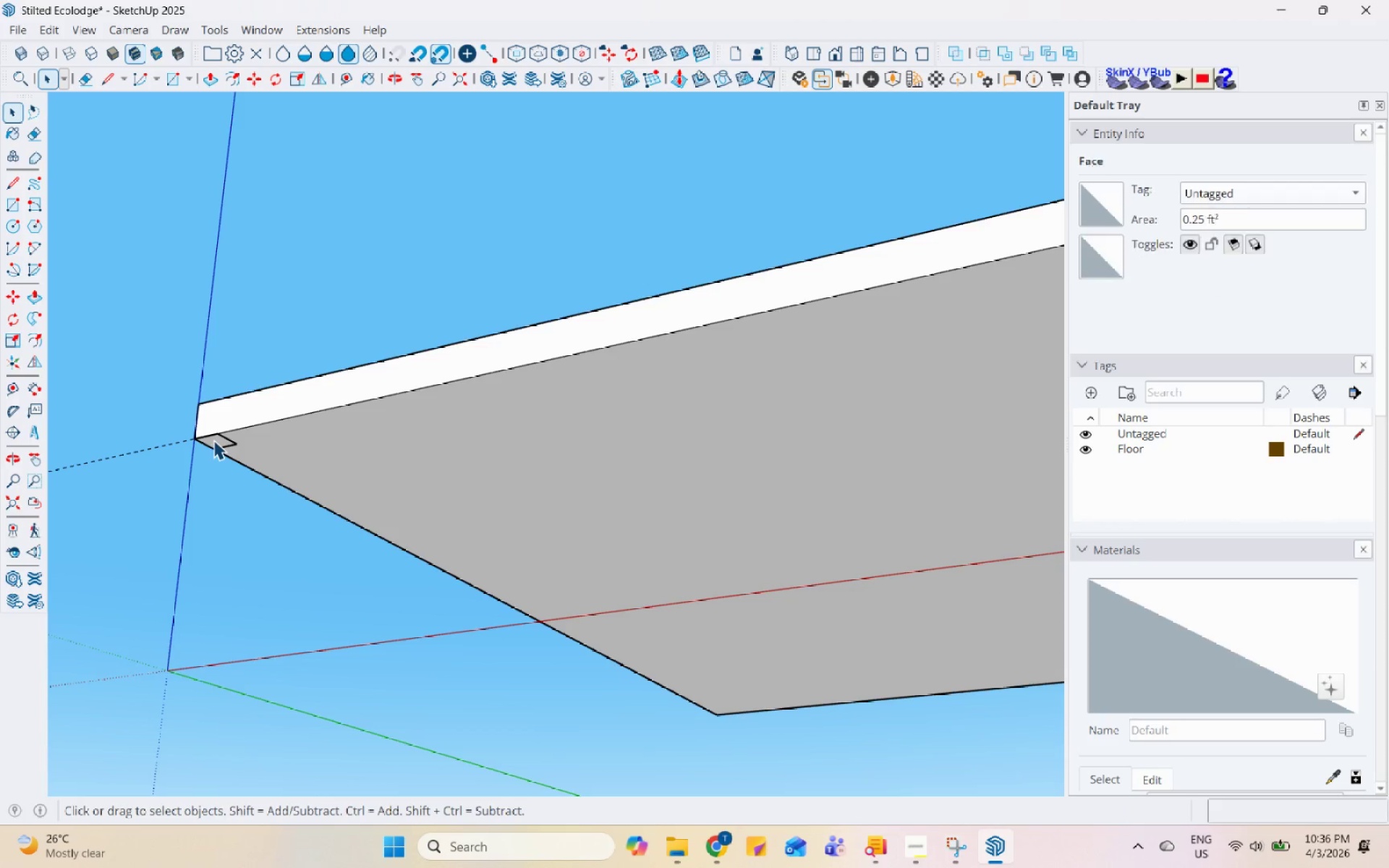 
left_click([215, 441])
 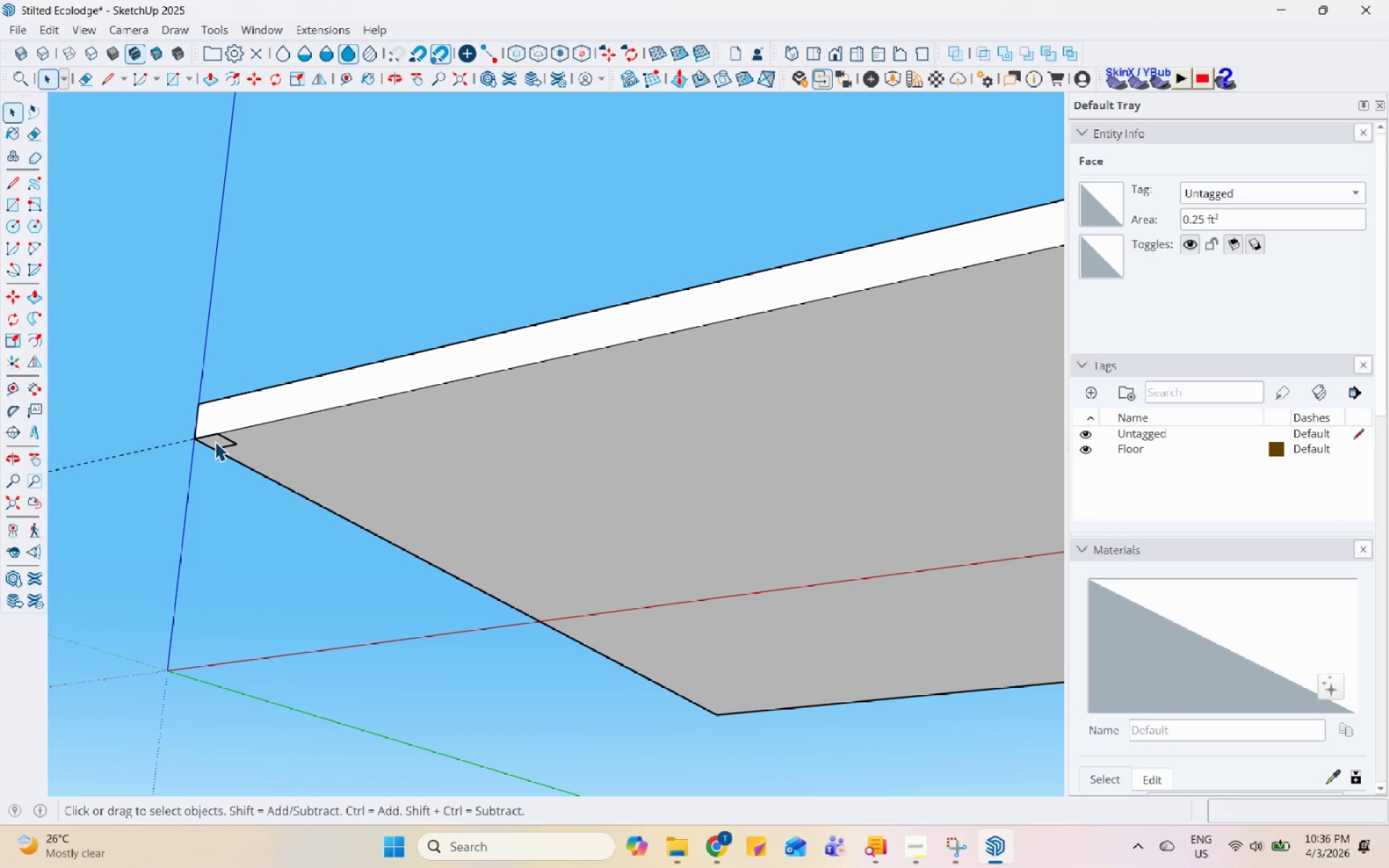 
key(P)
 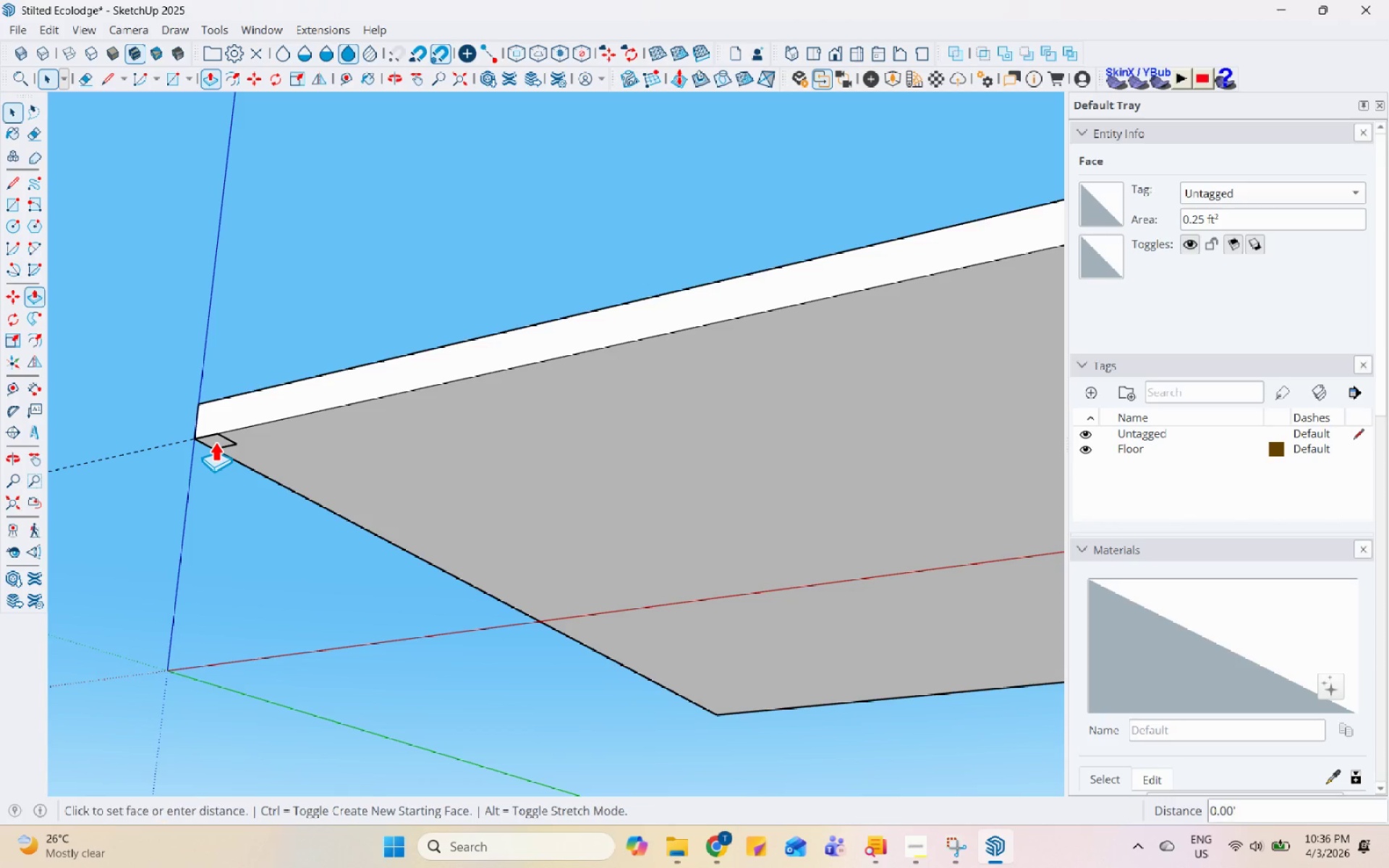 
left_click([215, 441])
 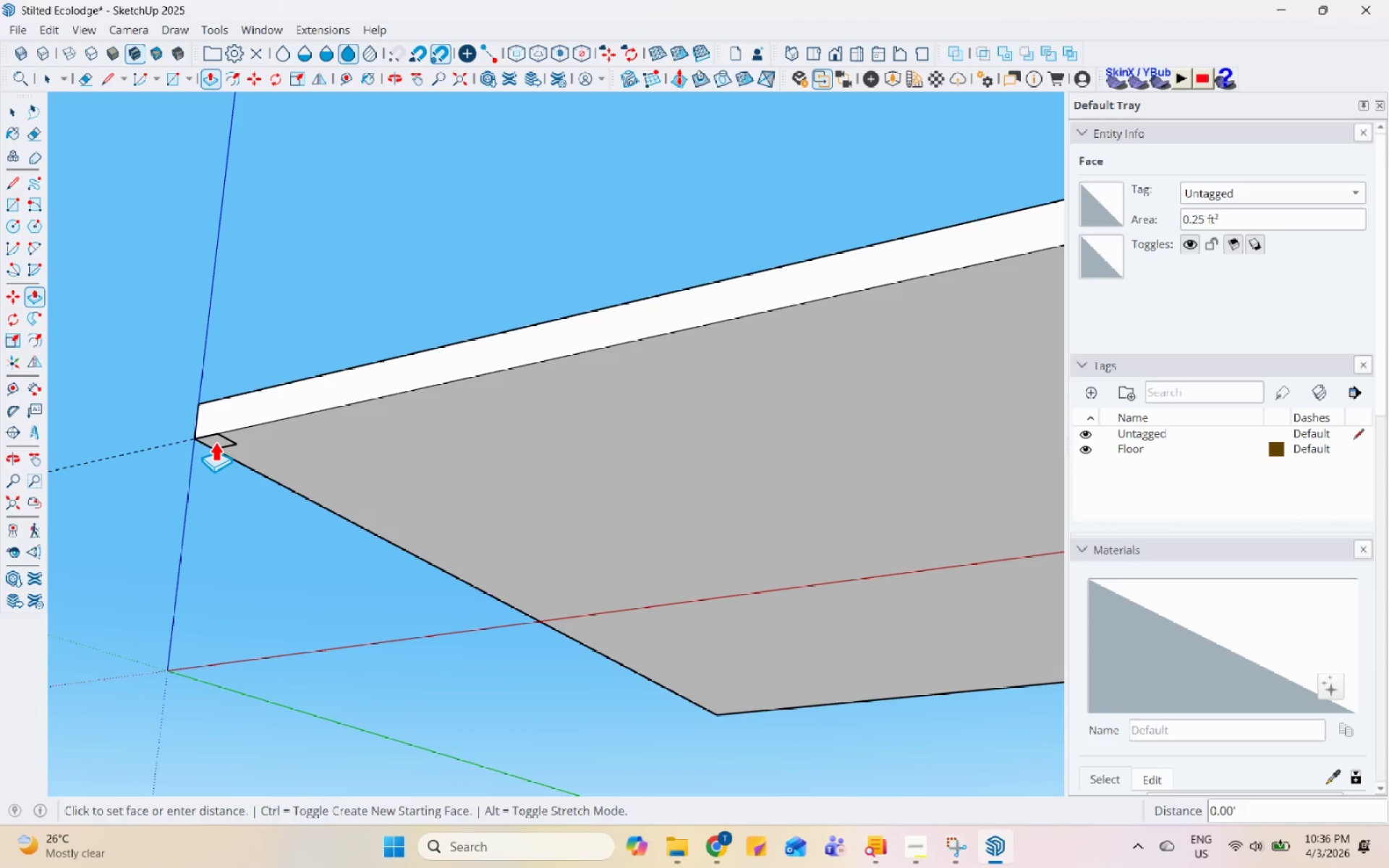 
double_click([215, 441])
 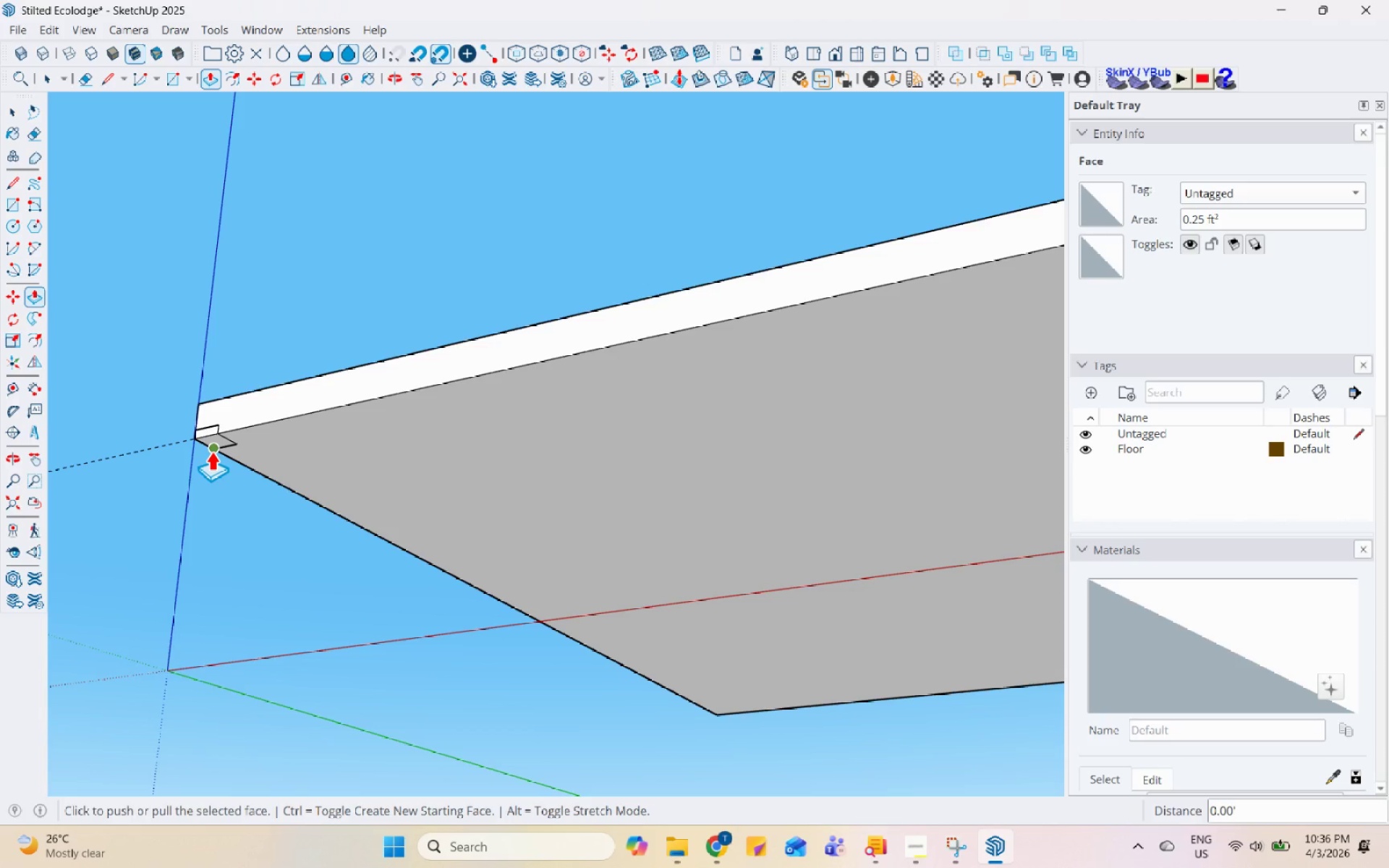 
key(Control+Z)
 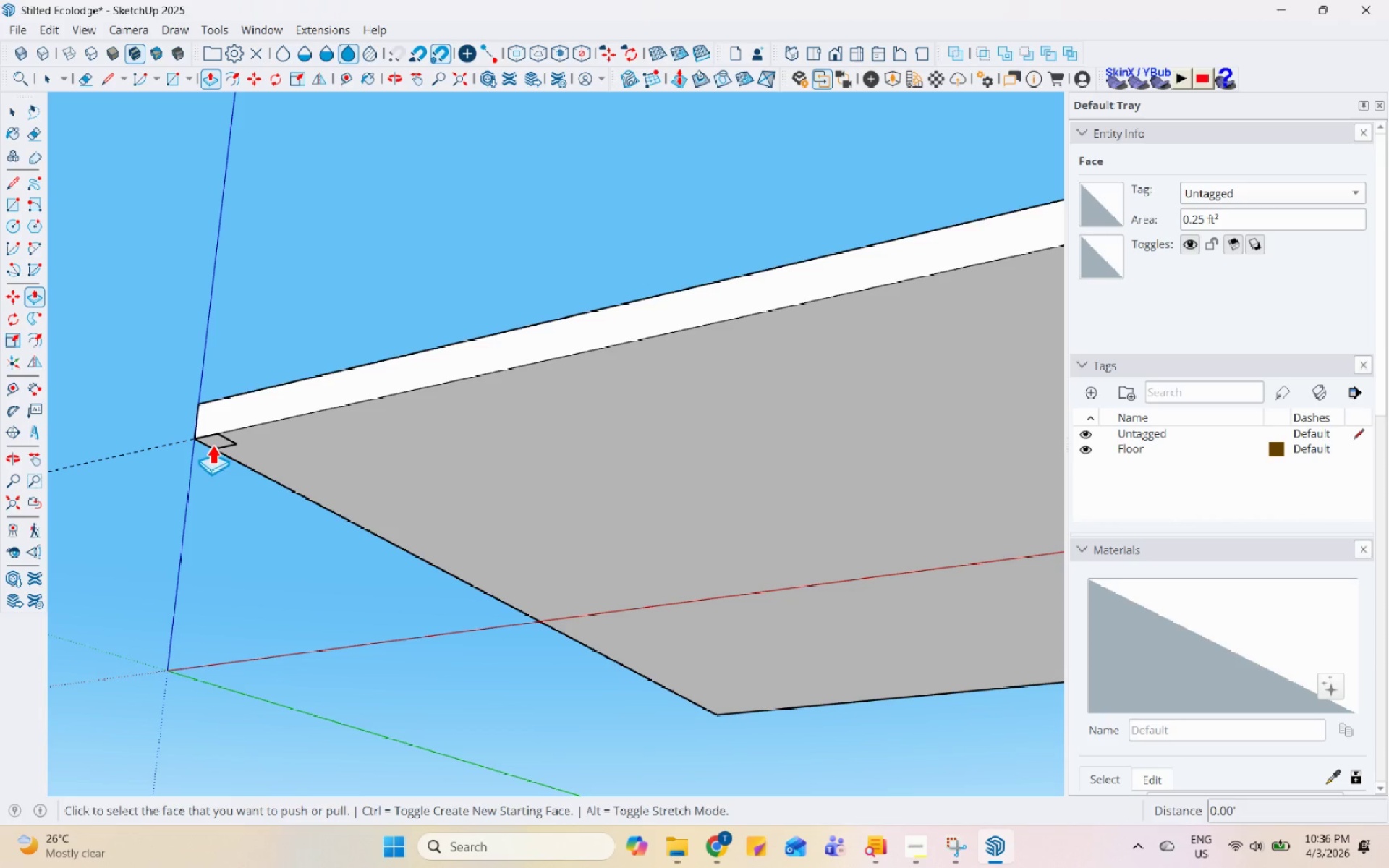 
left_click([214, 439])
 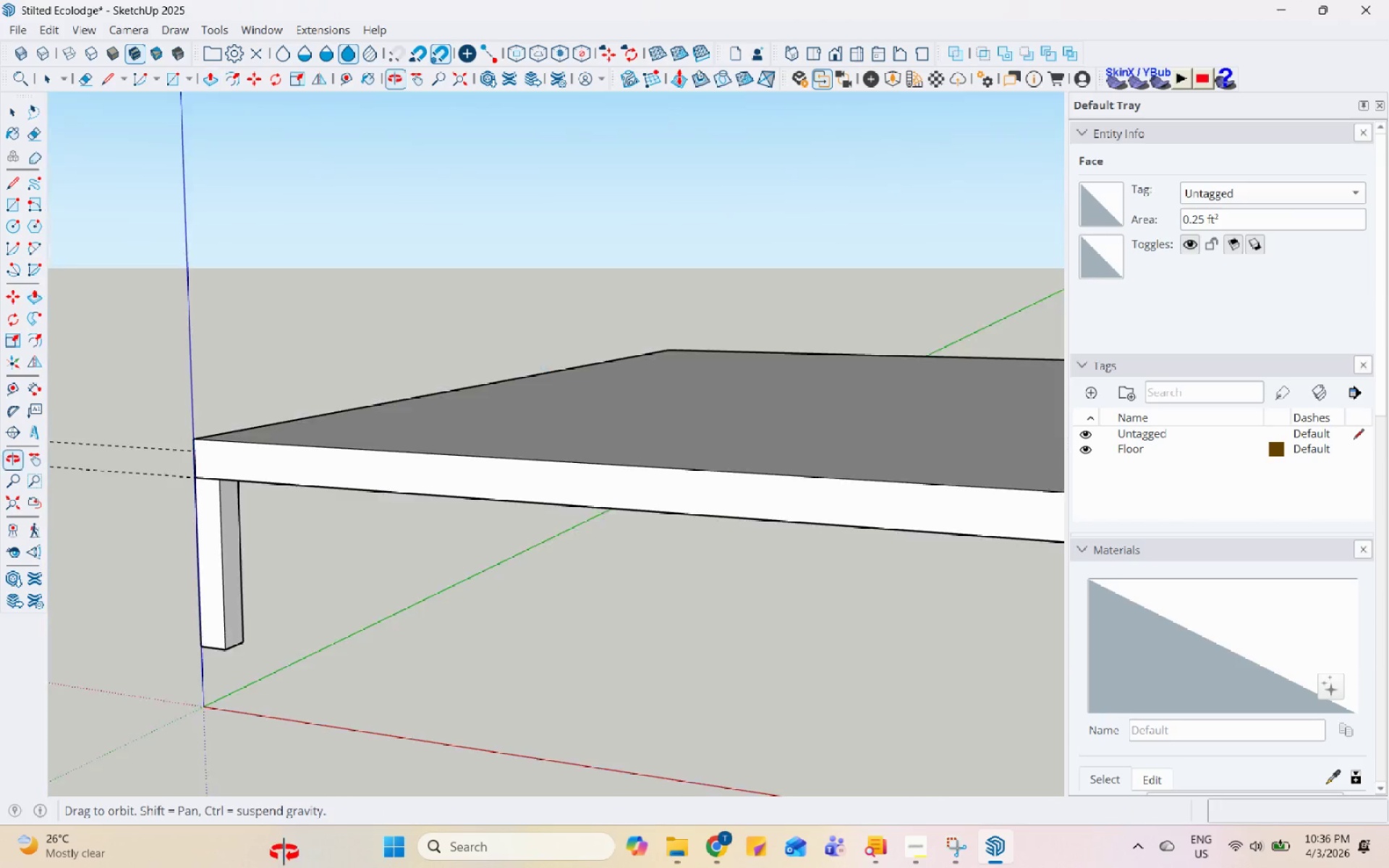 
scroll: coordinate [263, 651], scroll_direction: down, amount: 3.0
 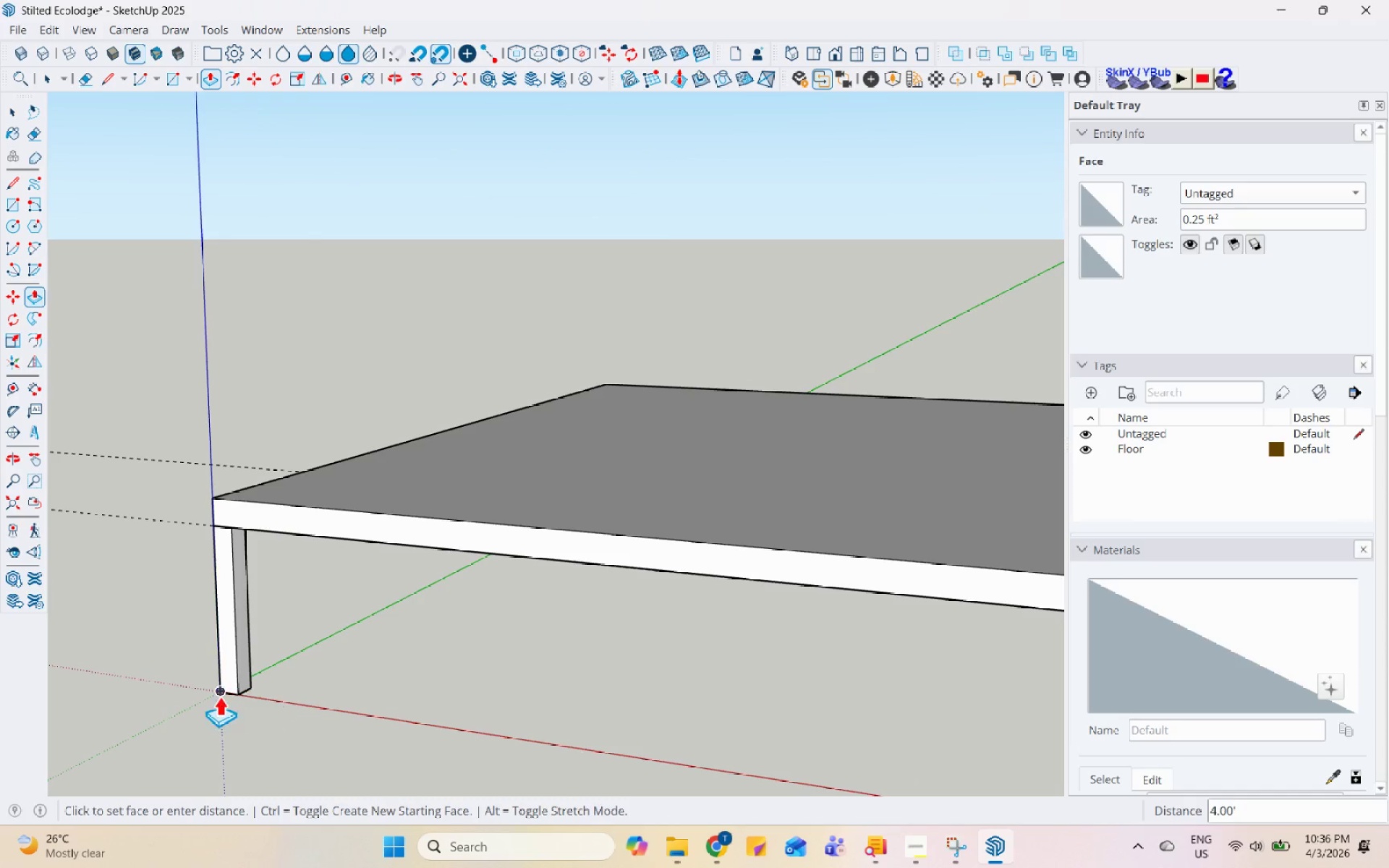 
left_click([218, 691])
 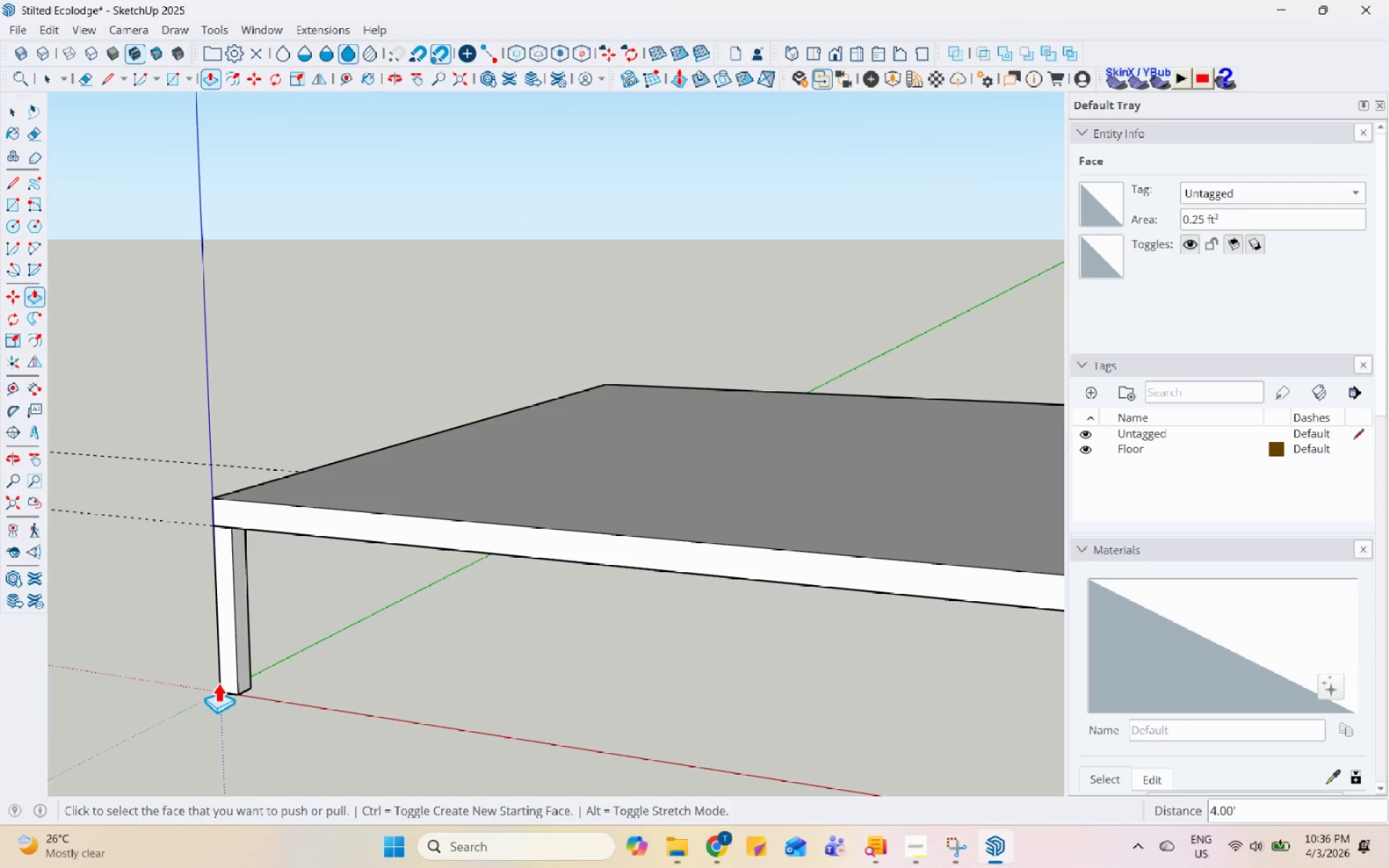 
scroll: coordinate [156, 488], scroll_direction: down, amount: 12.0
 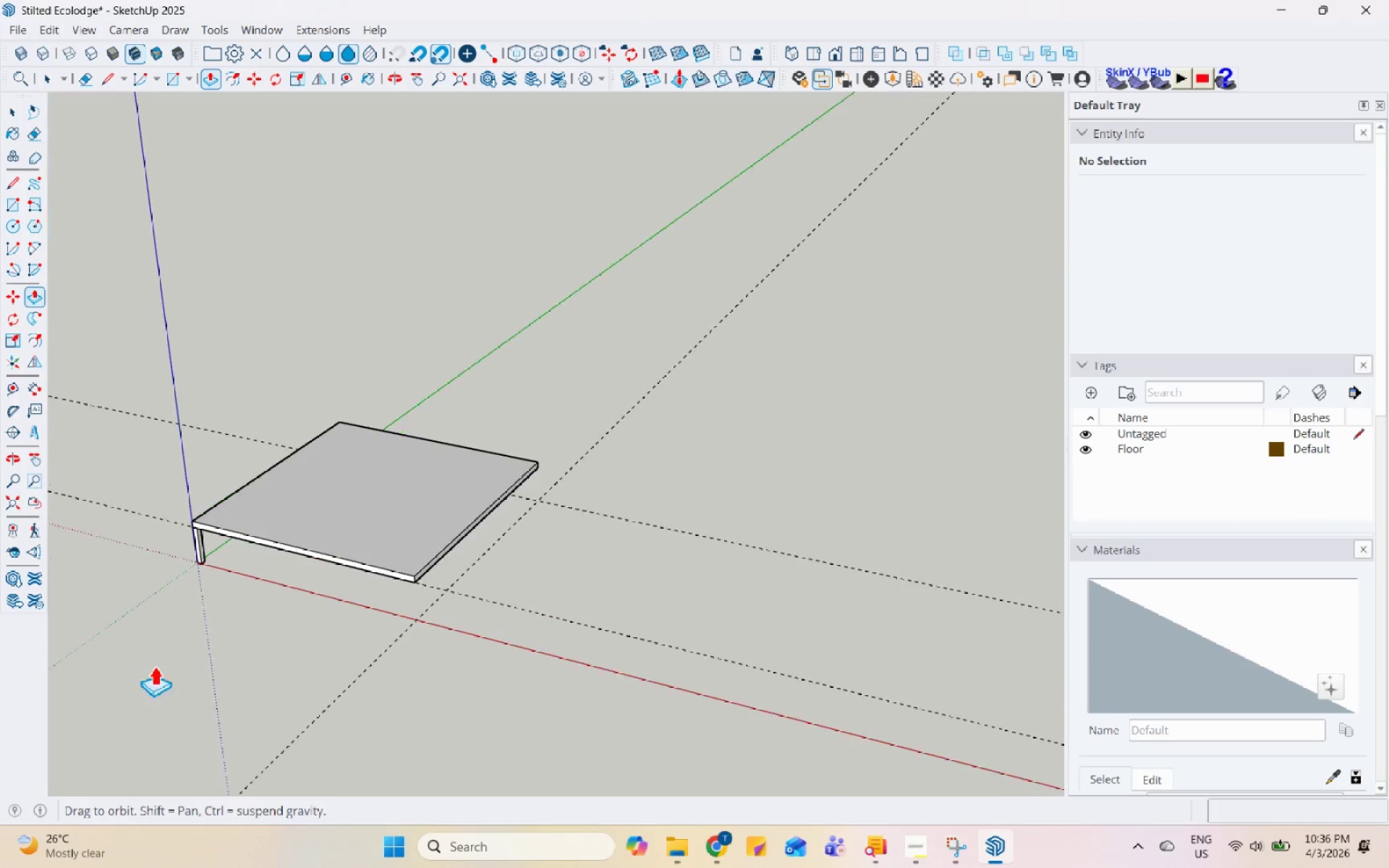 
scroll: coordinate [152, 501], scroll_direction: up, amount: 15.0
 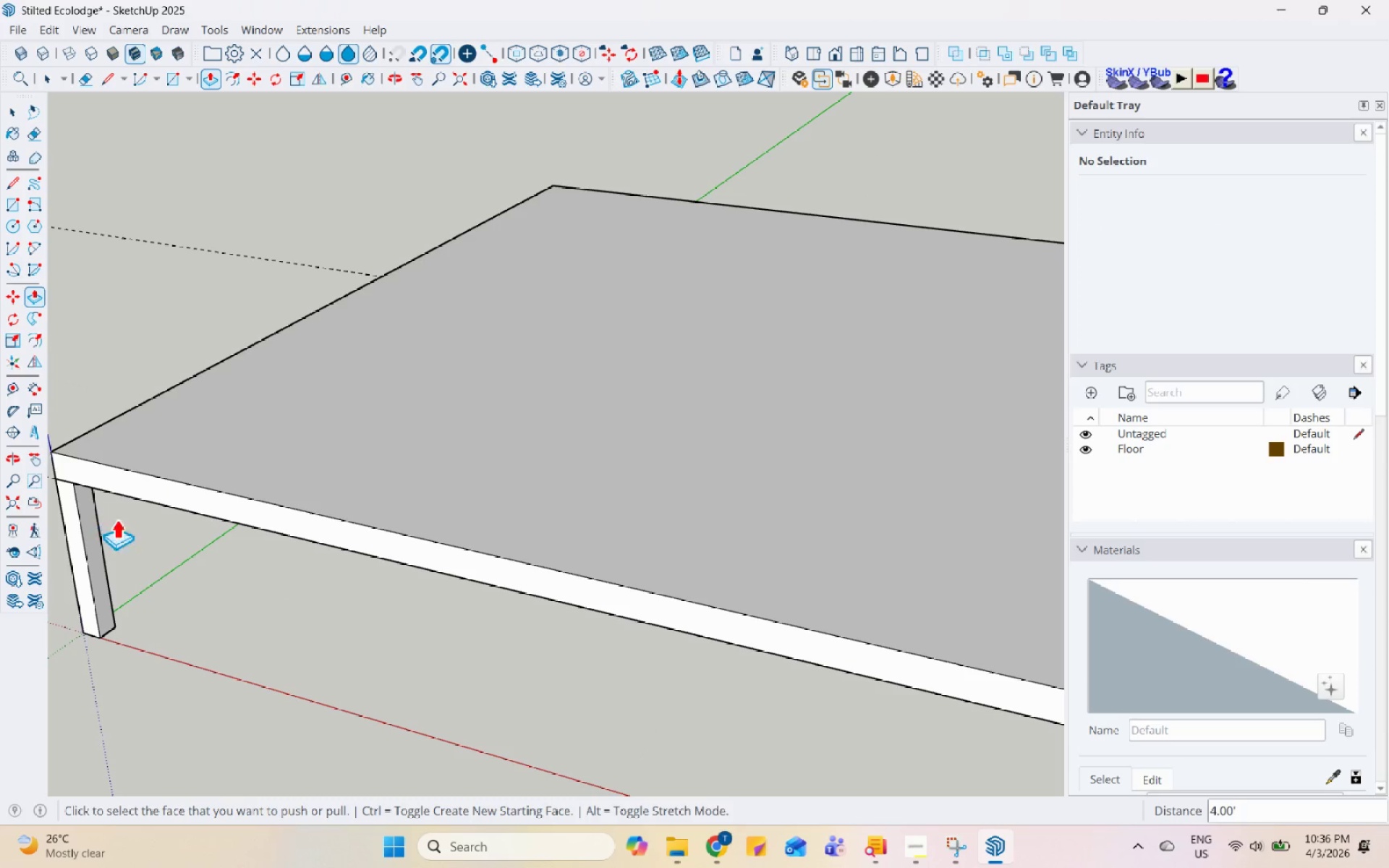 
key(Control+Z)
 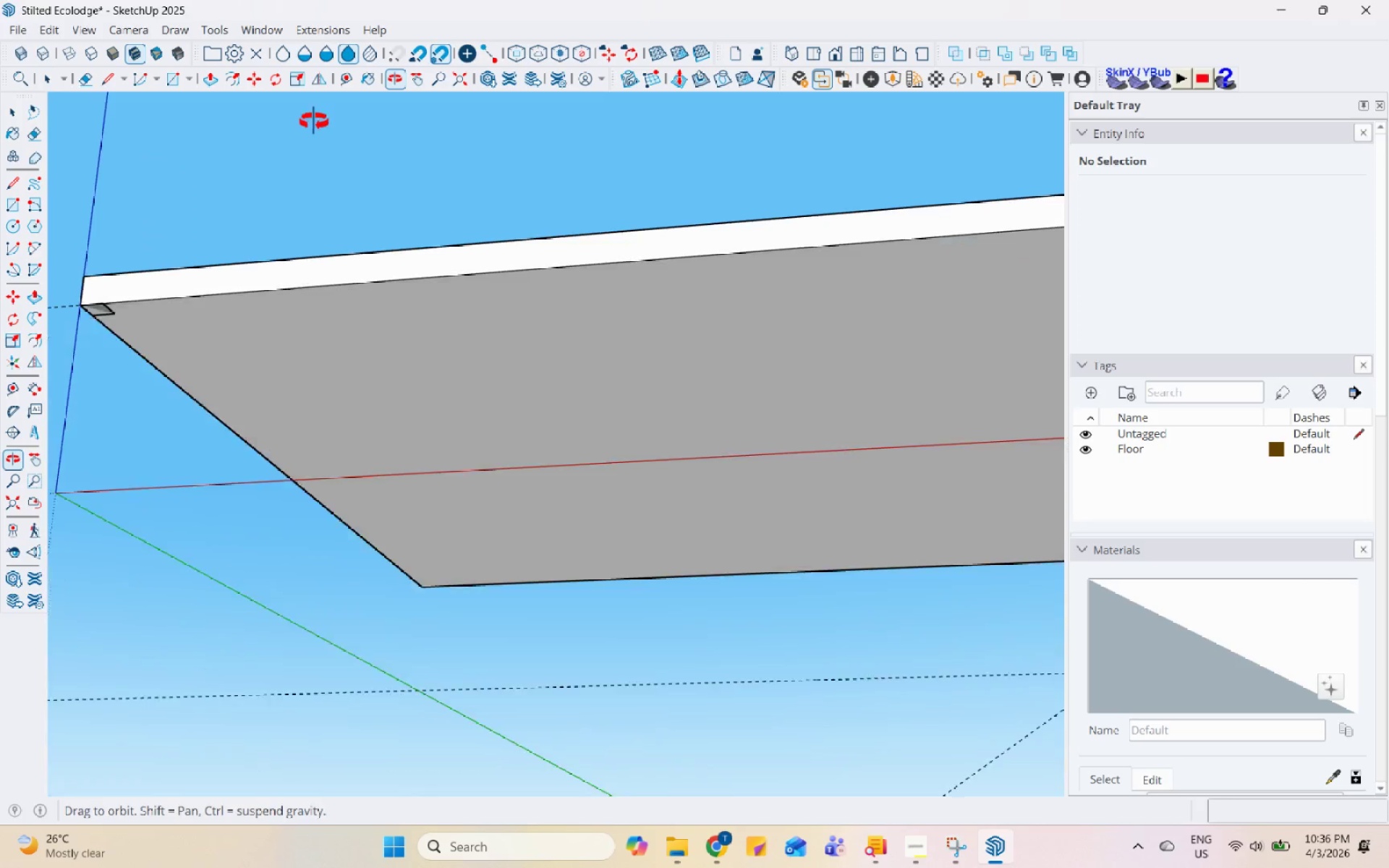 
key(Space)
 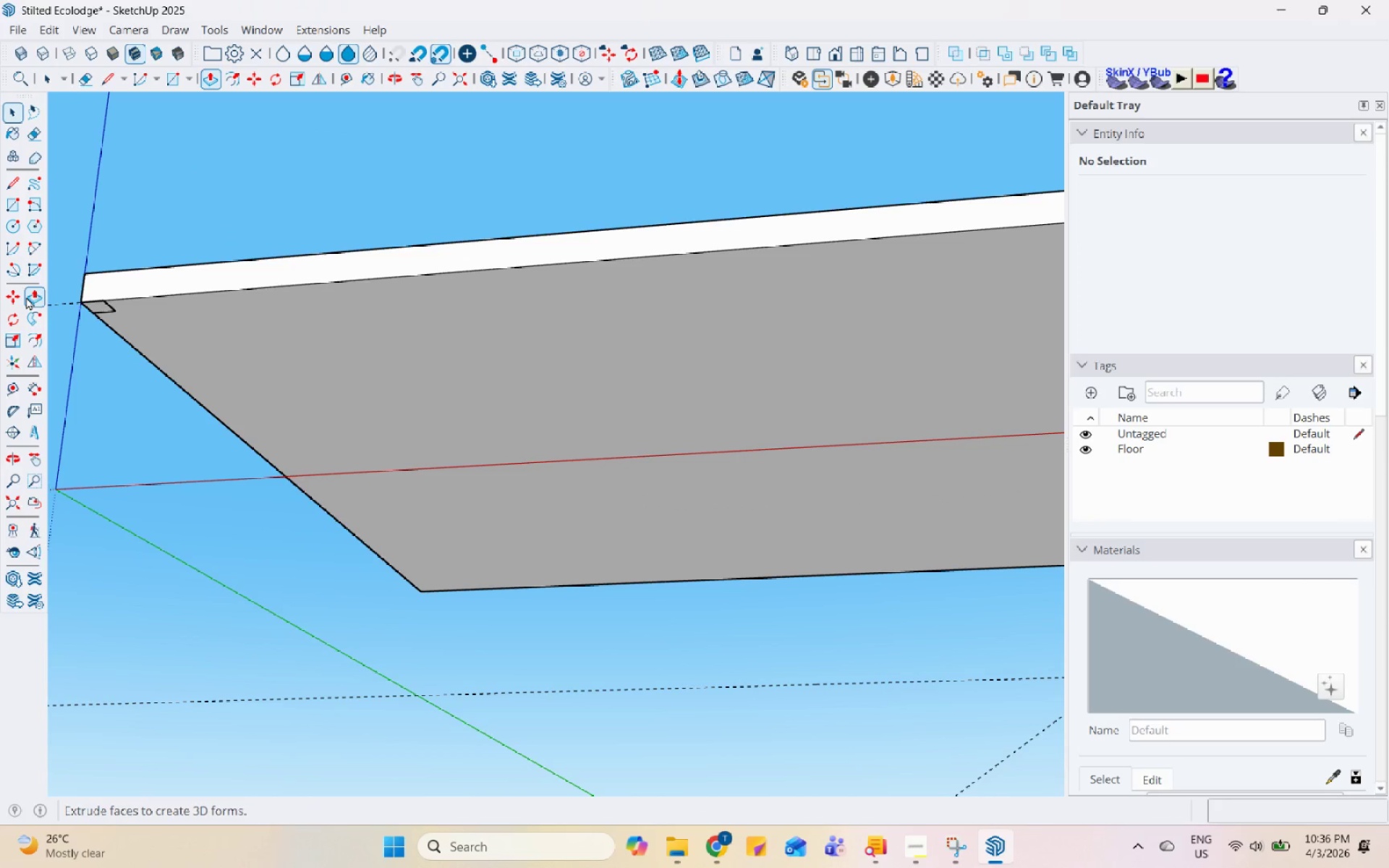 
scroll: coordinate [27, 297], scroll_direction: up, amount: 4.0
 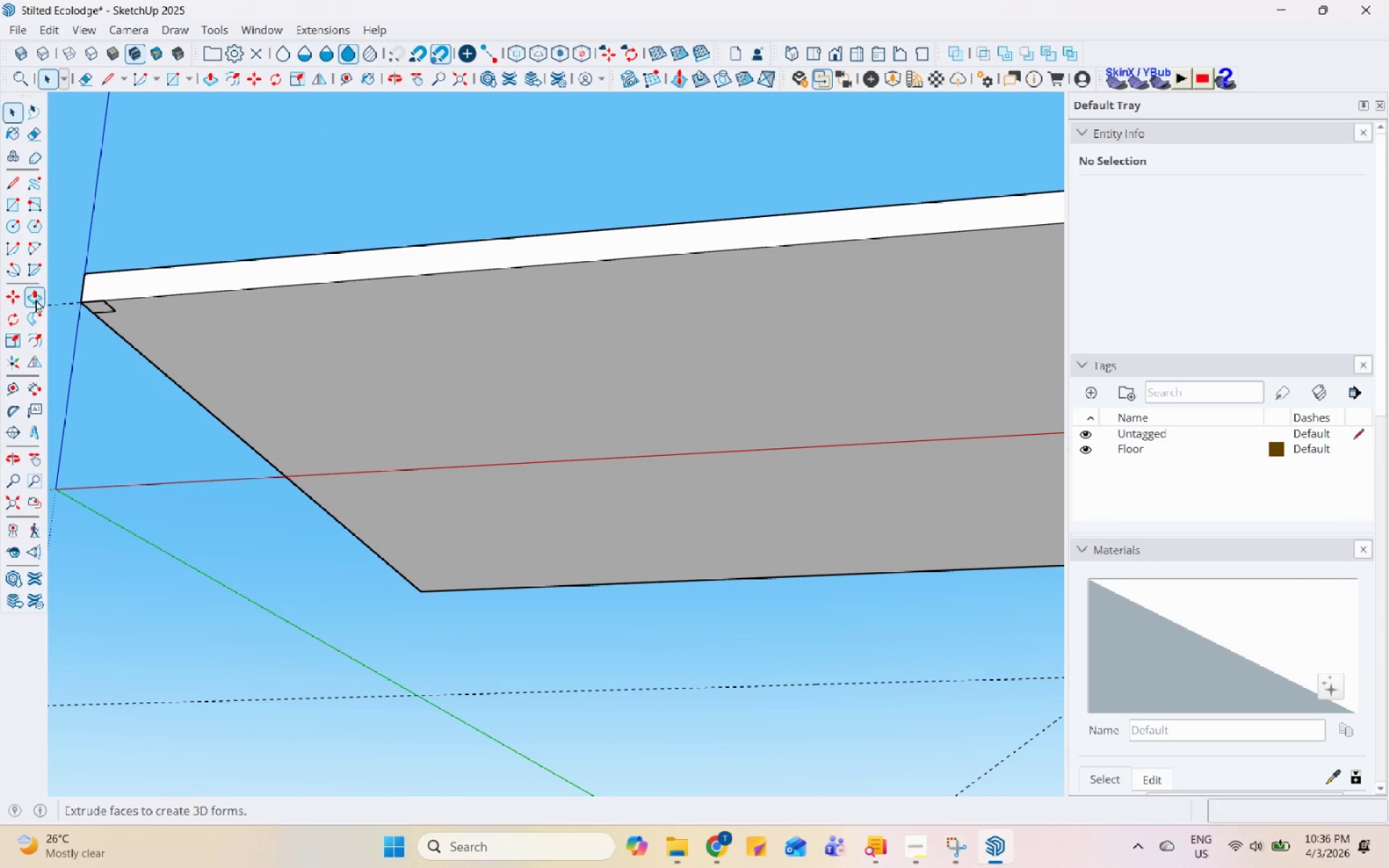 
key(Control+Z)
 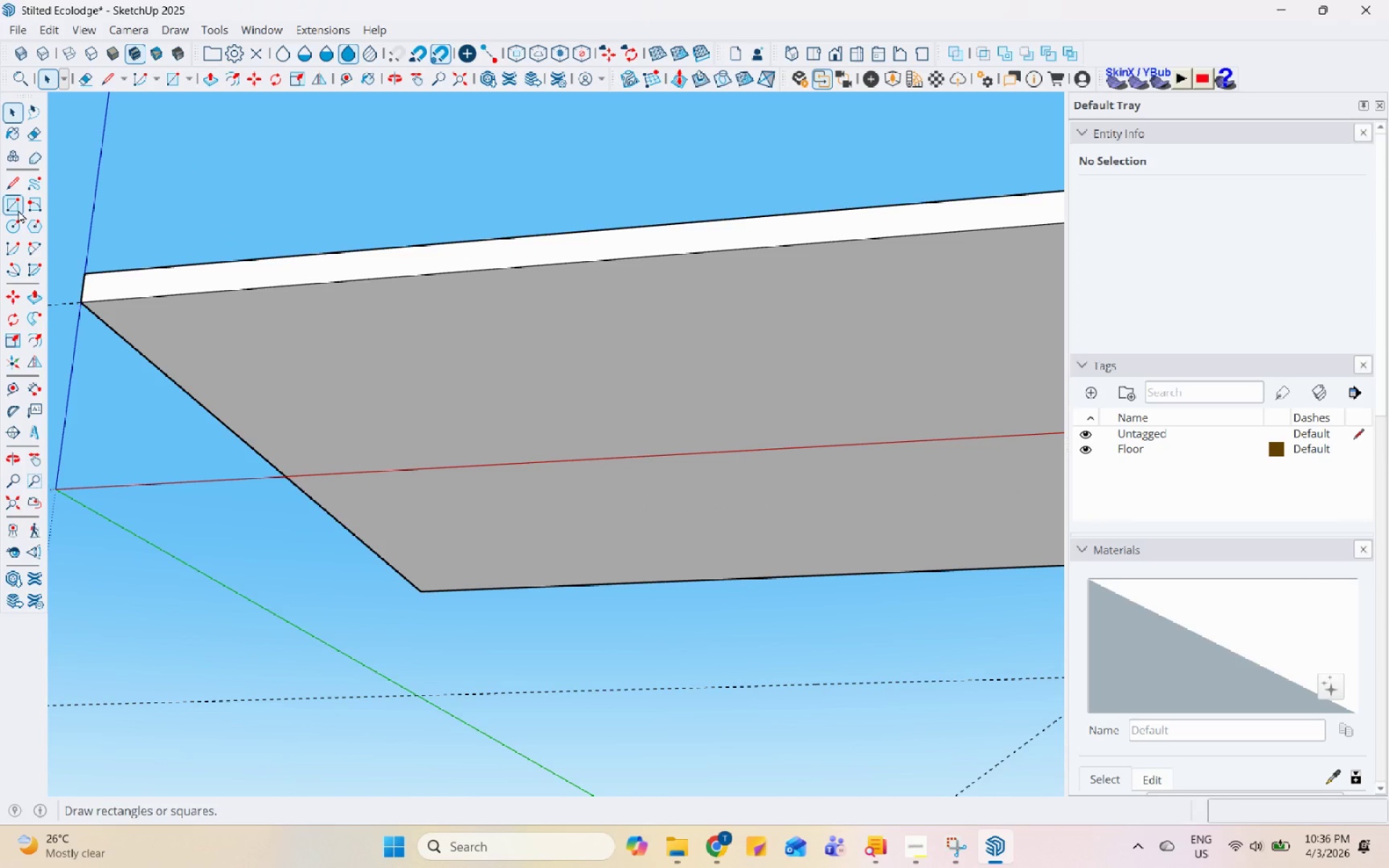 
scroll: coordinate [103, 291], scroll_direction: up, amount: 3.0
 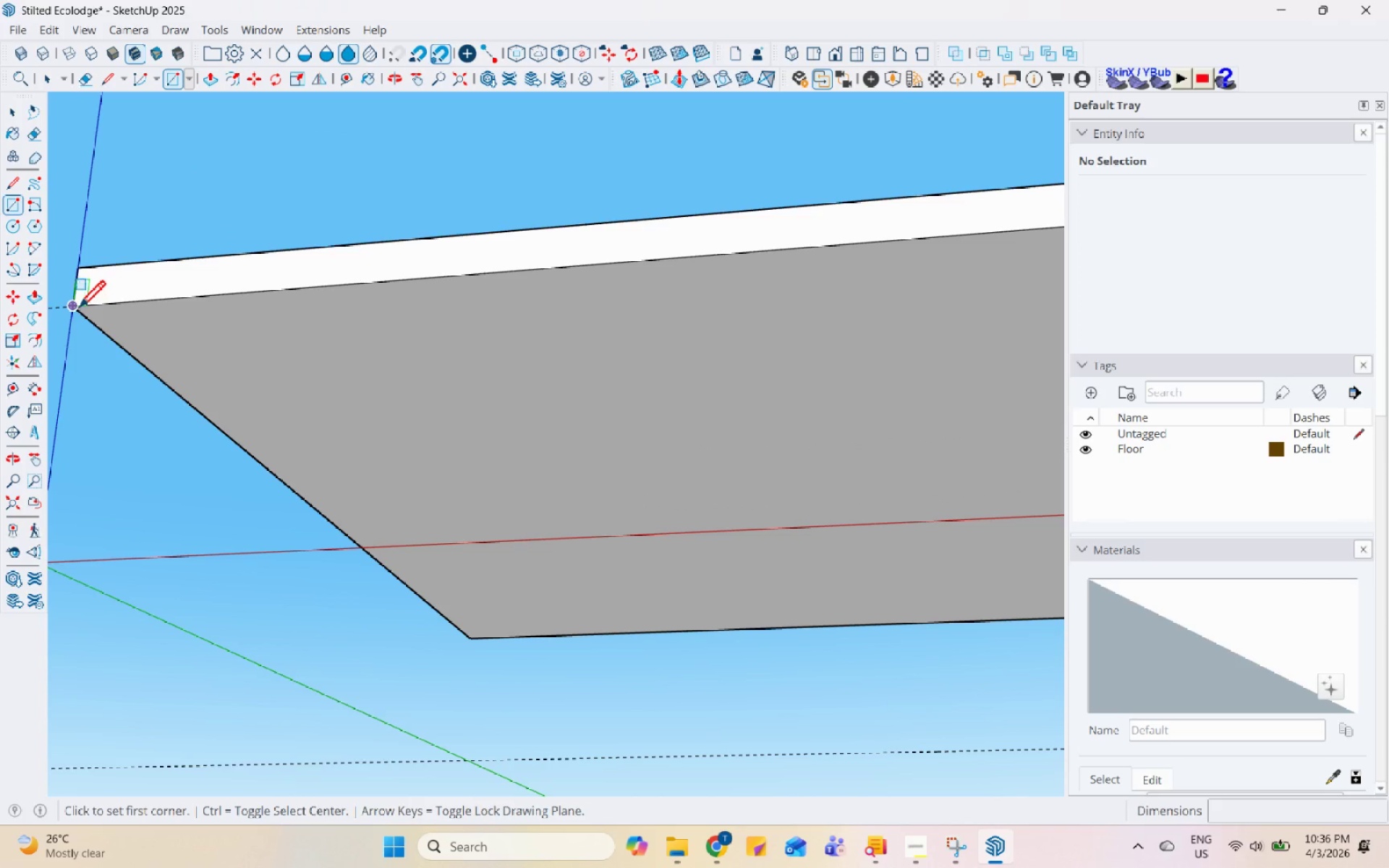 
left_click([75, 311])
 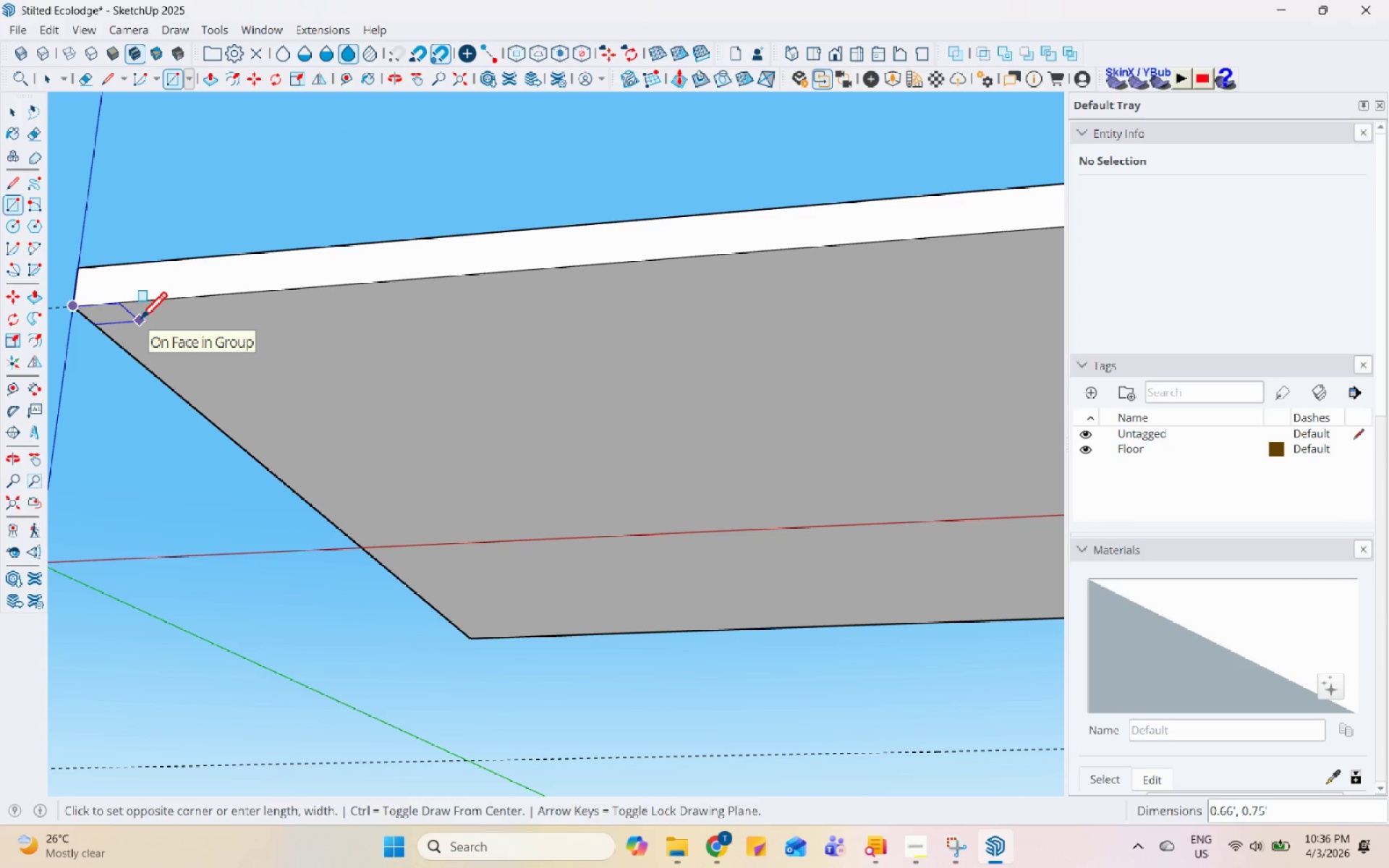 
key(Numpad0)
 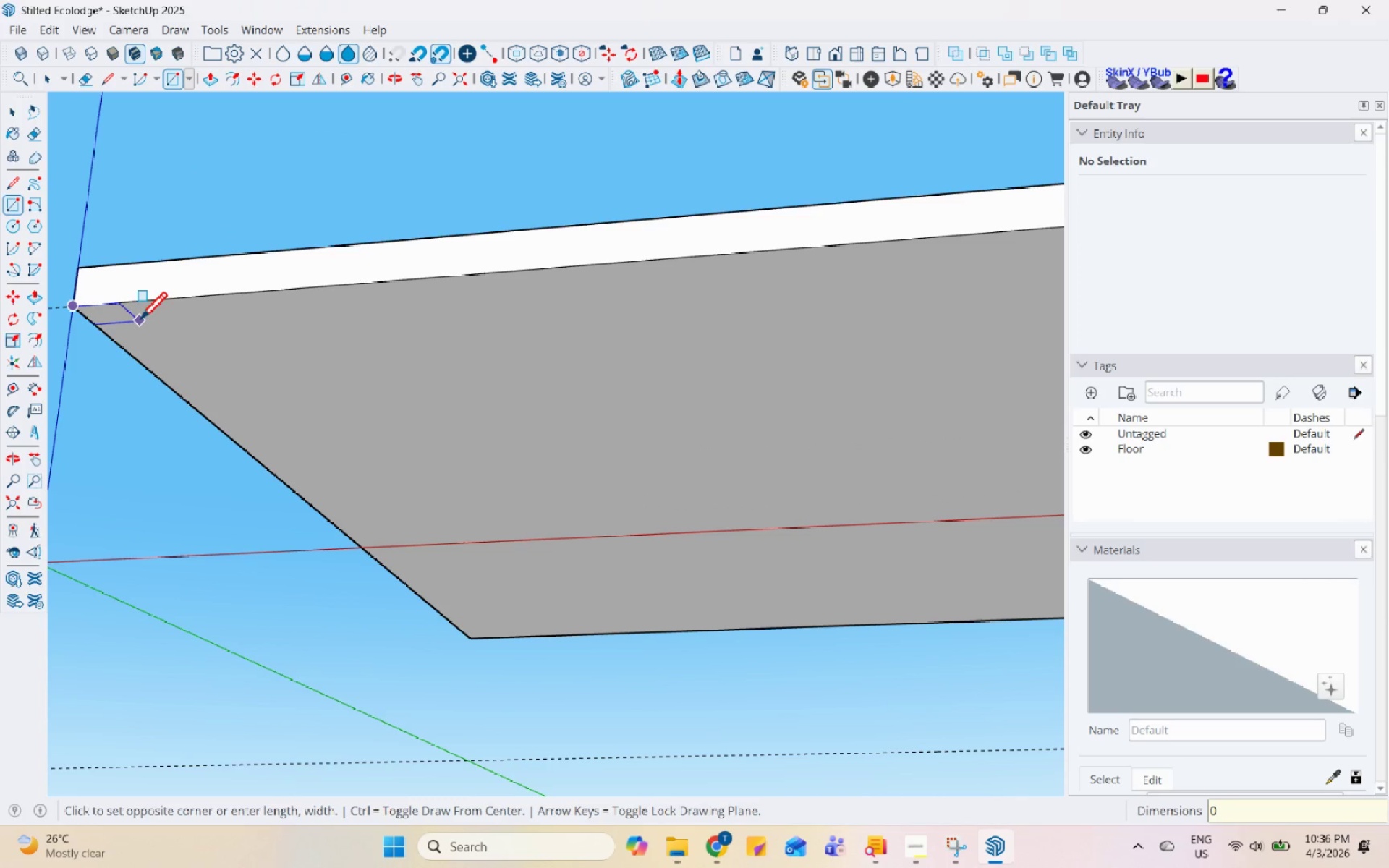 
key(NumpadDecimal)
 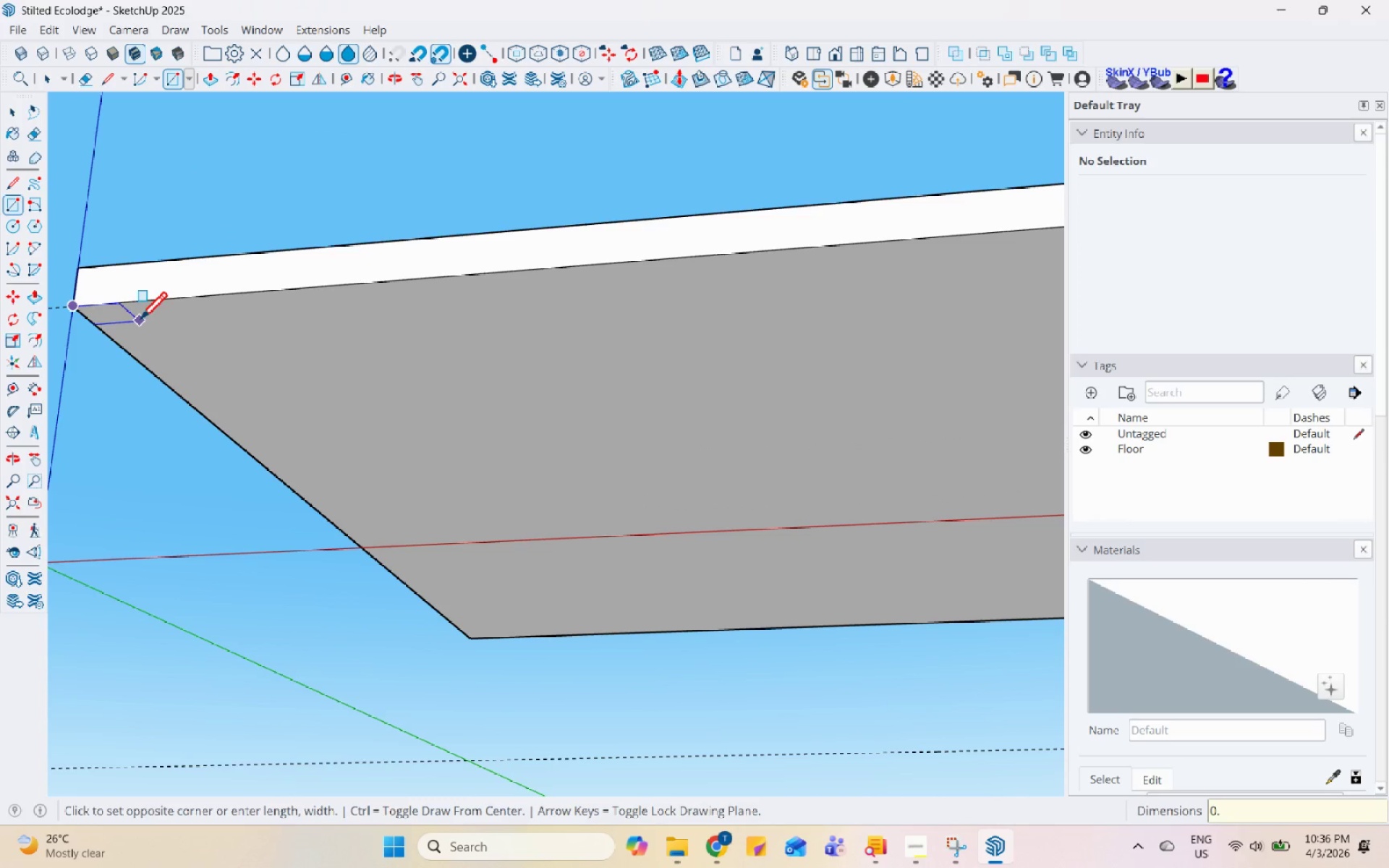 
key(Numpad8)
 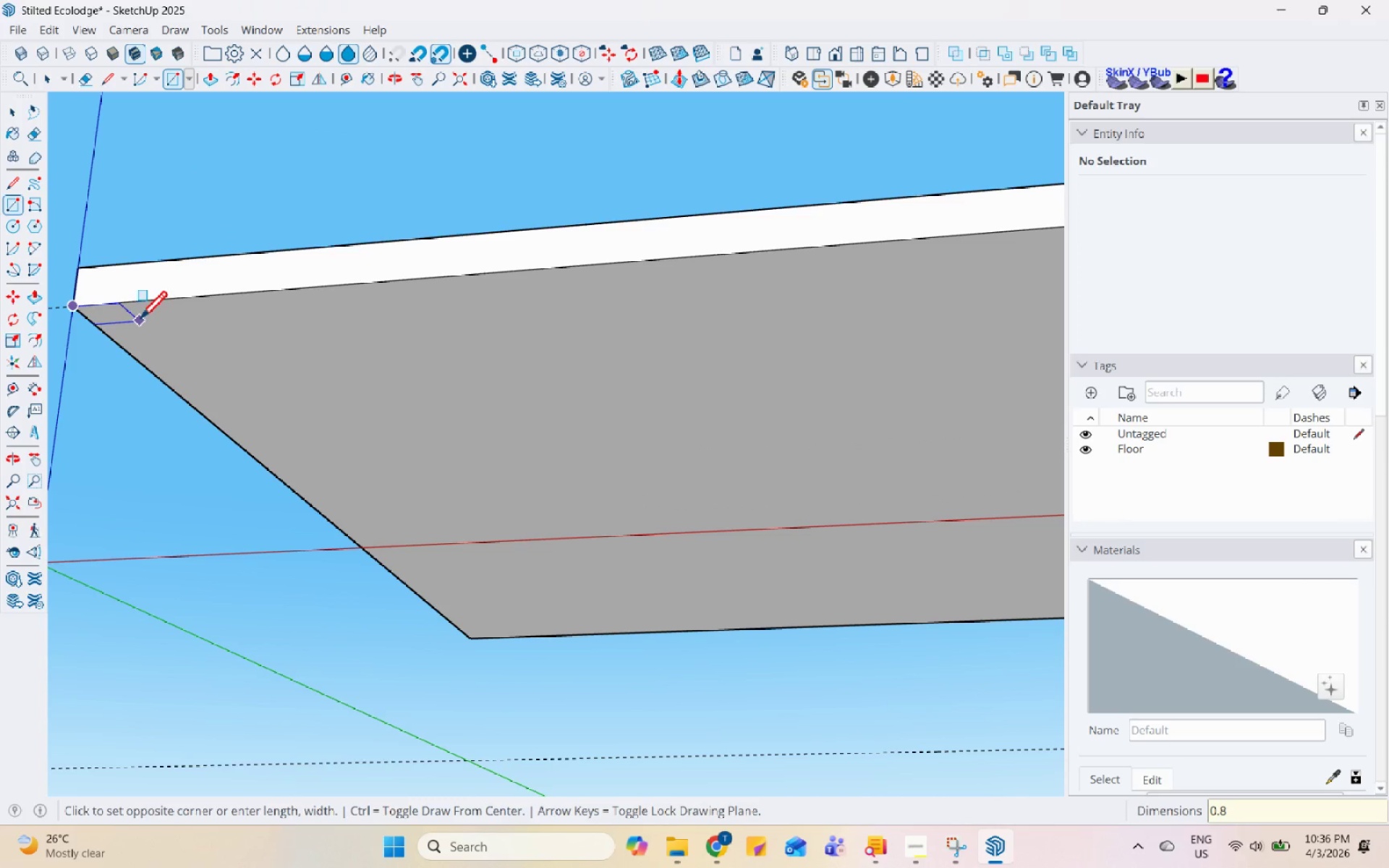 
key(Comma)
 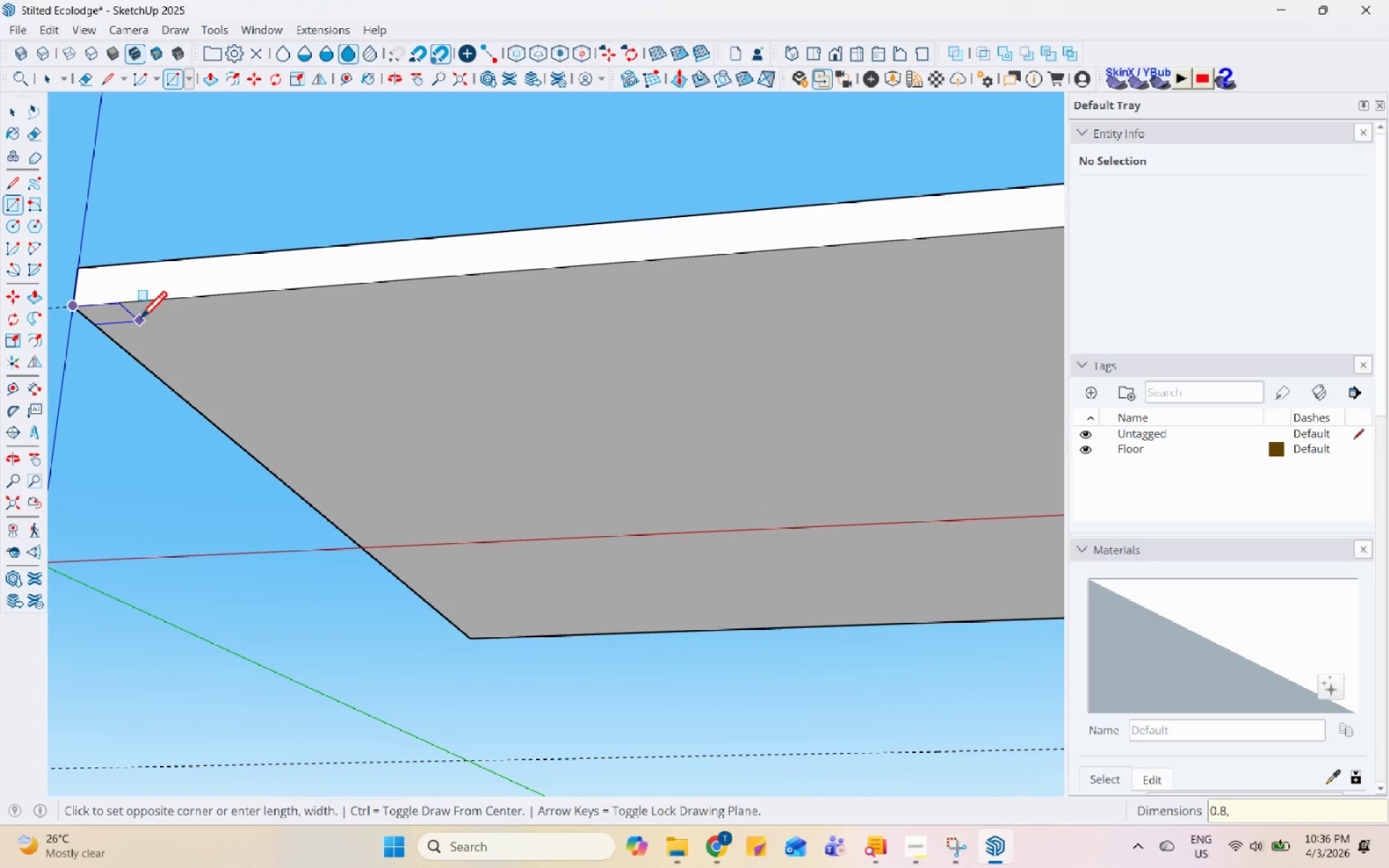 
key(Numpad0)
 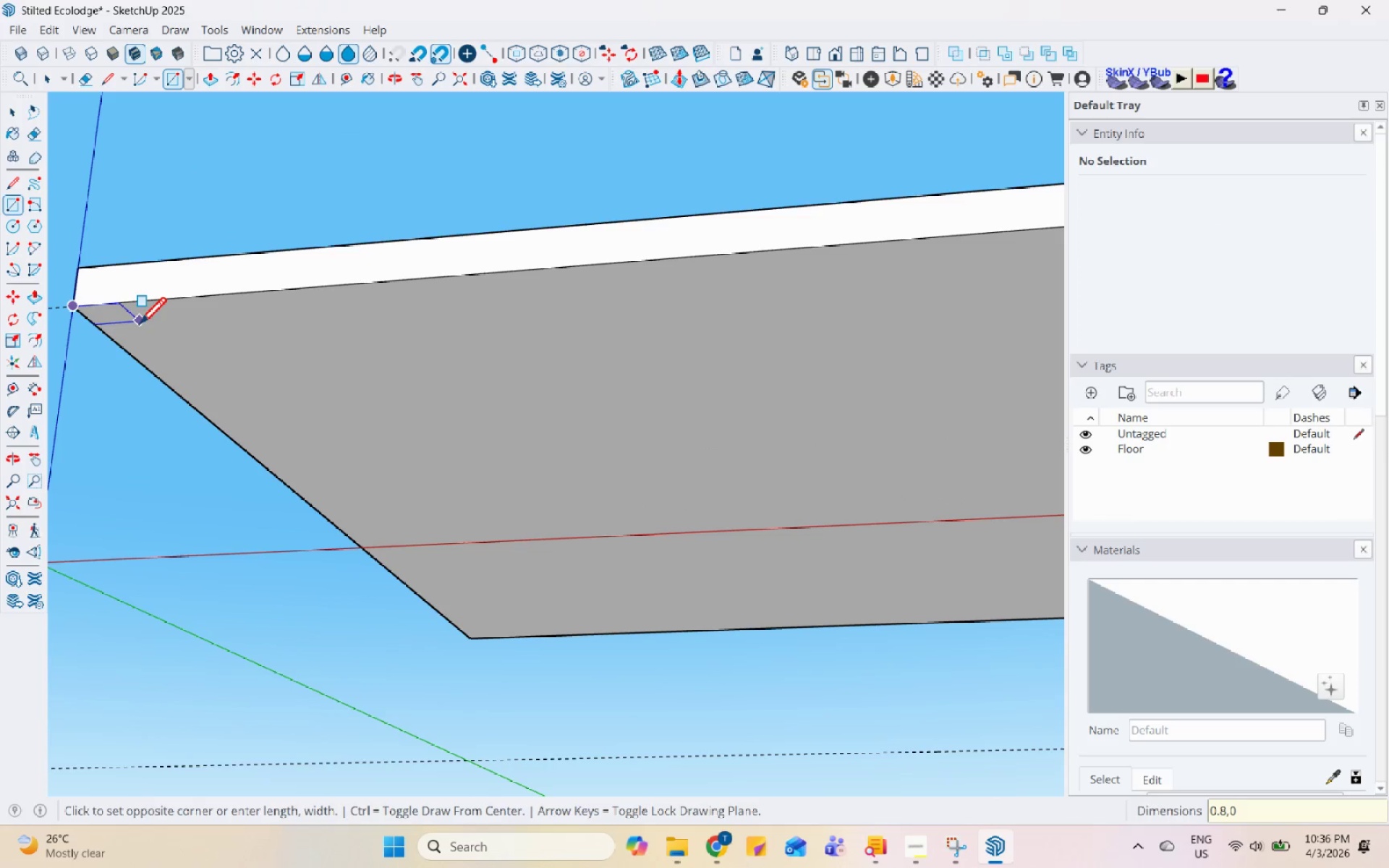 
key(NumpadDecimal)
 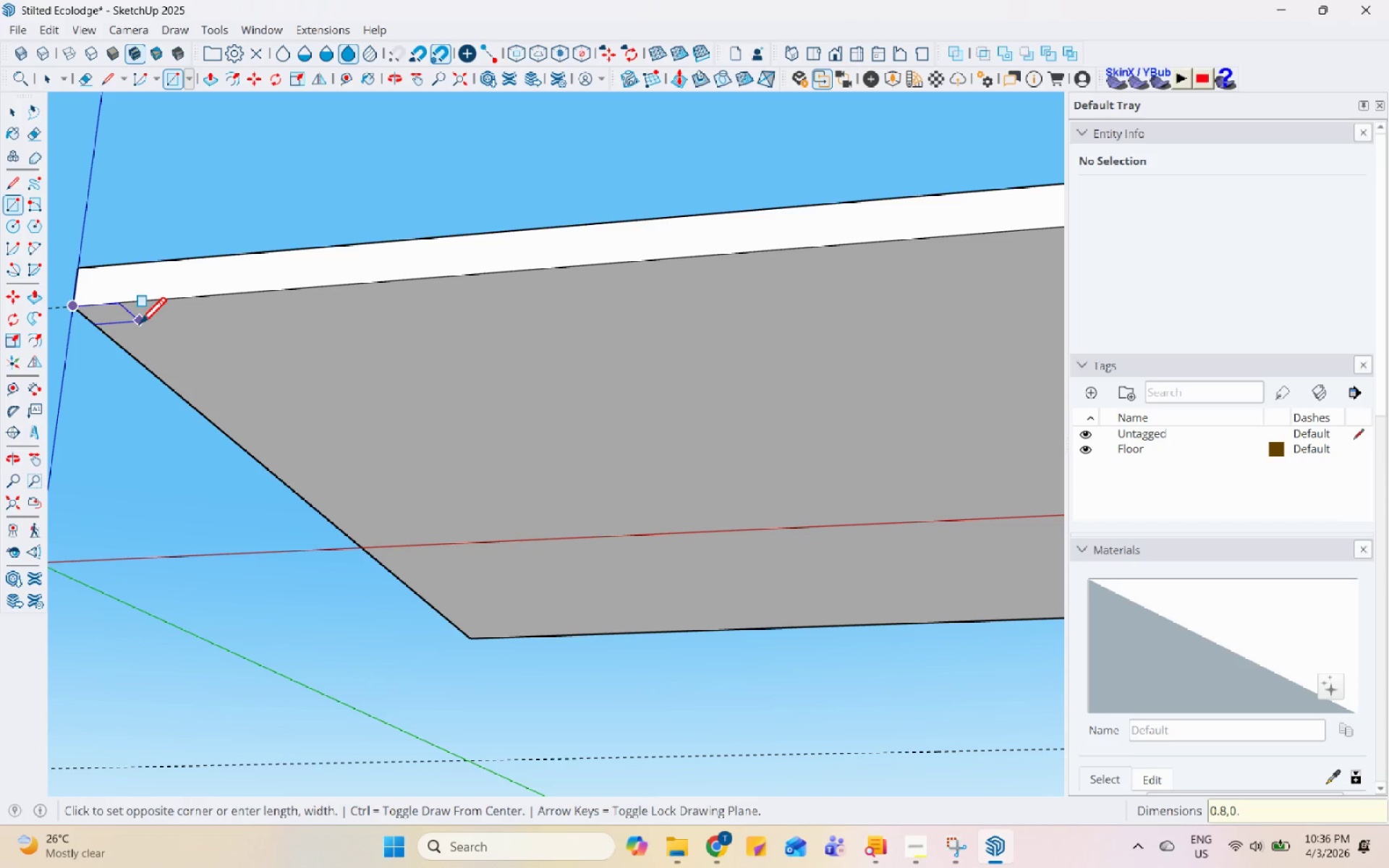 
key(Numpad8)
 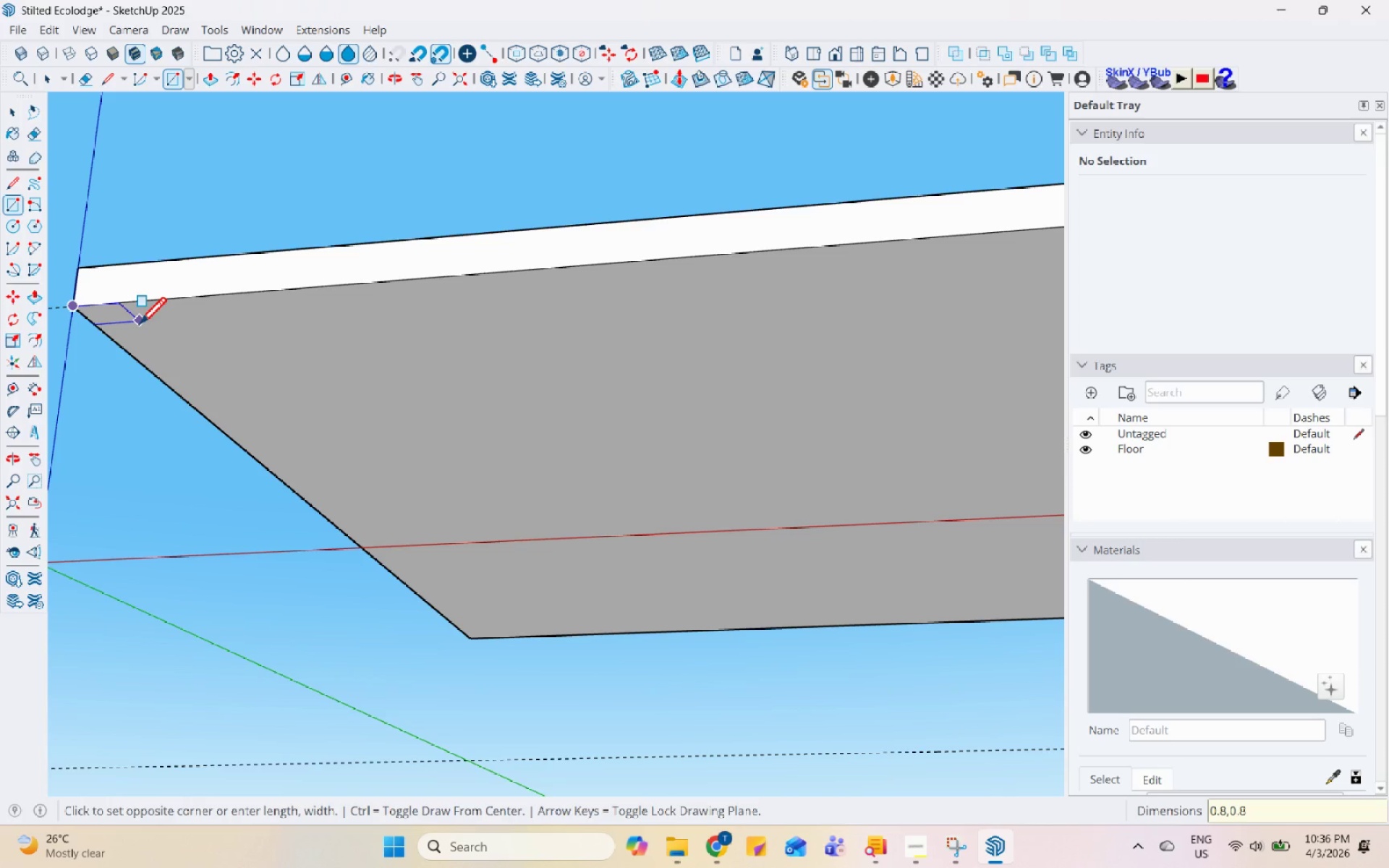 
key(Enter)
 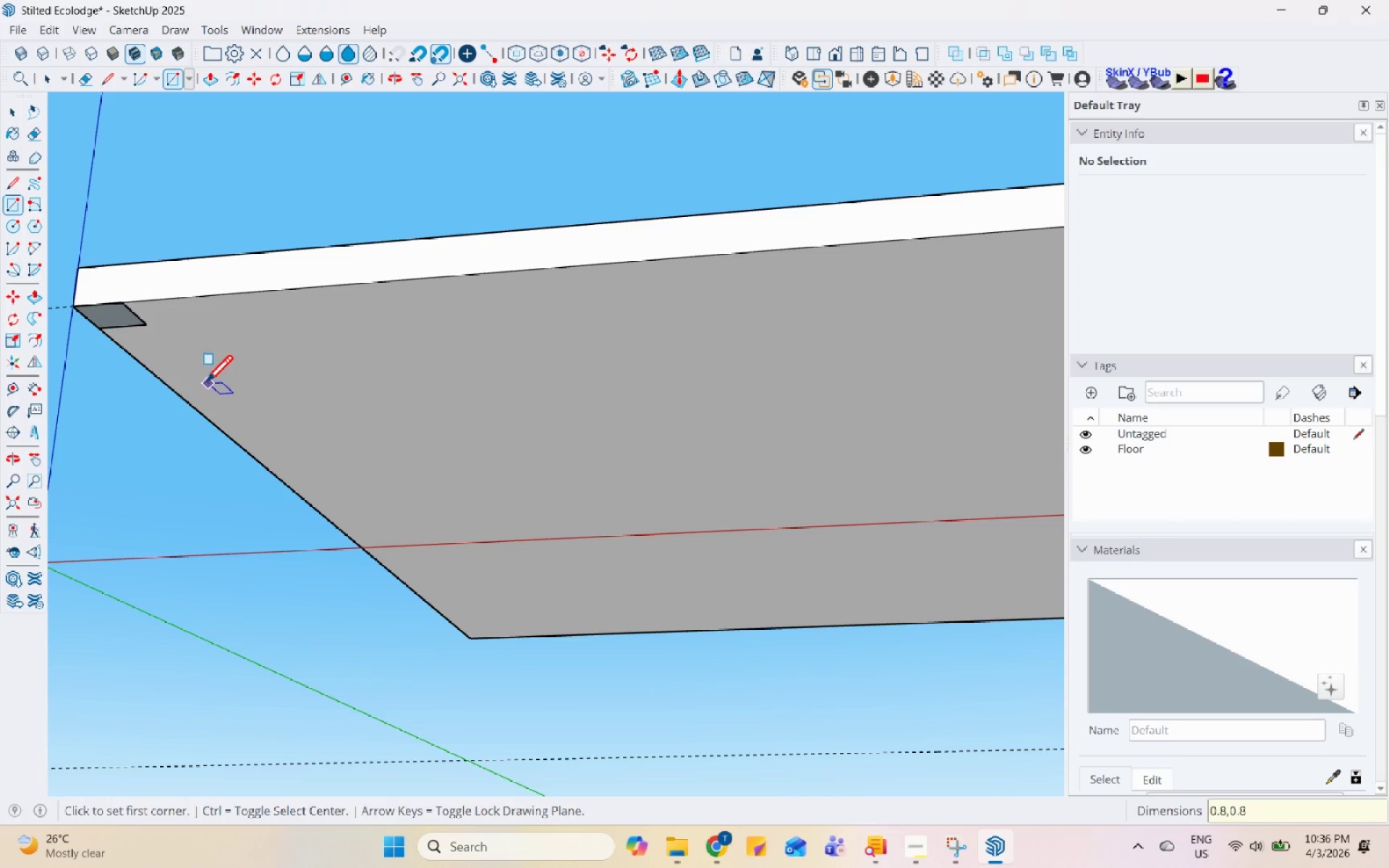 
key(Space)
 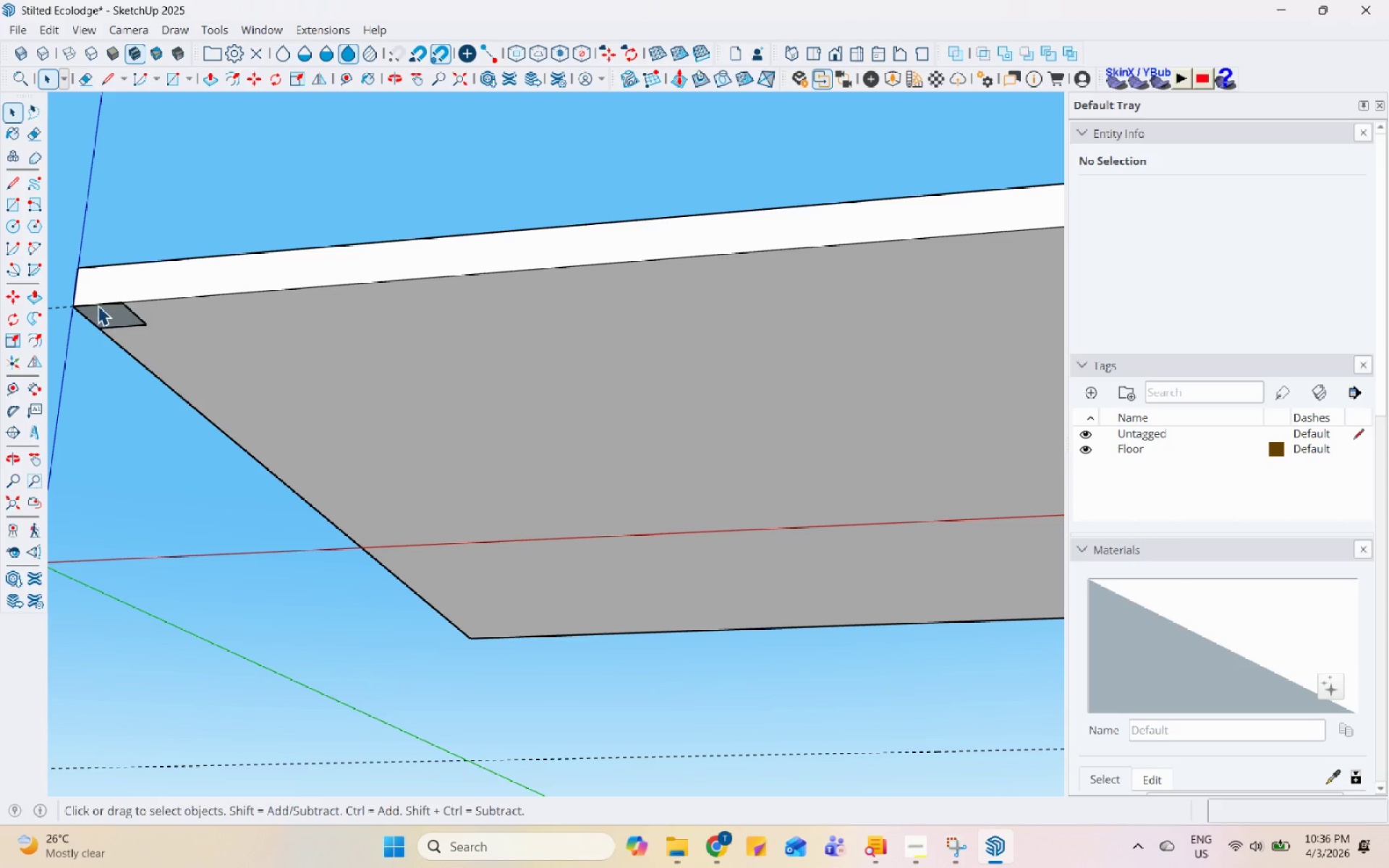 
left_click([106, 311])
 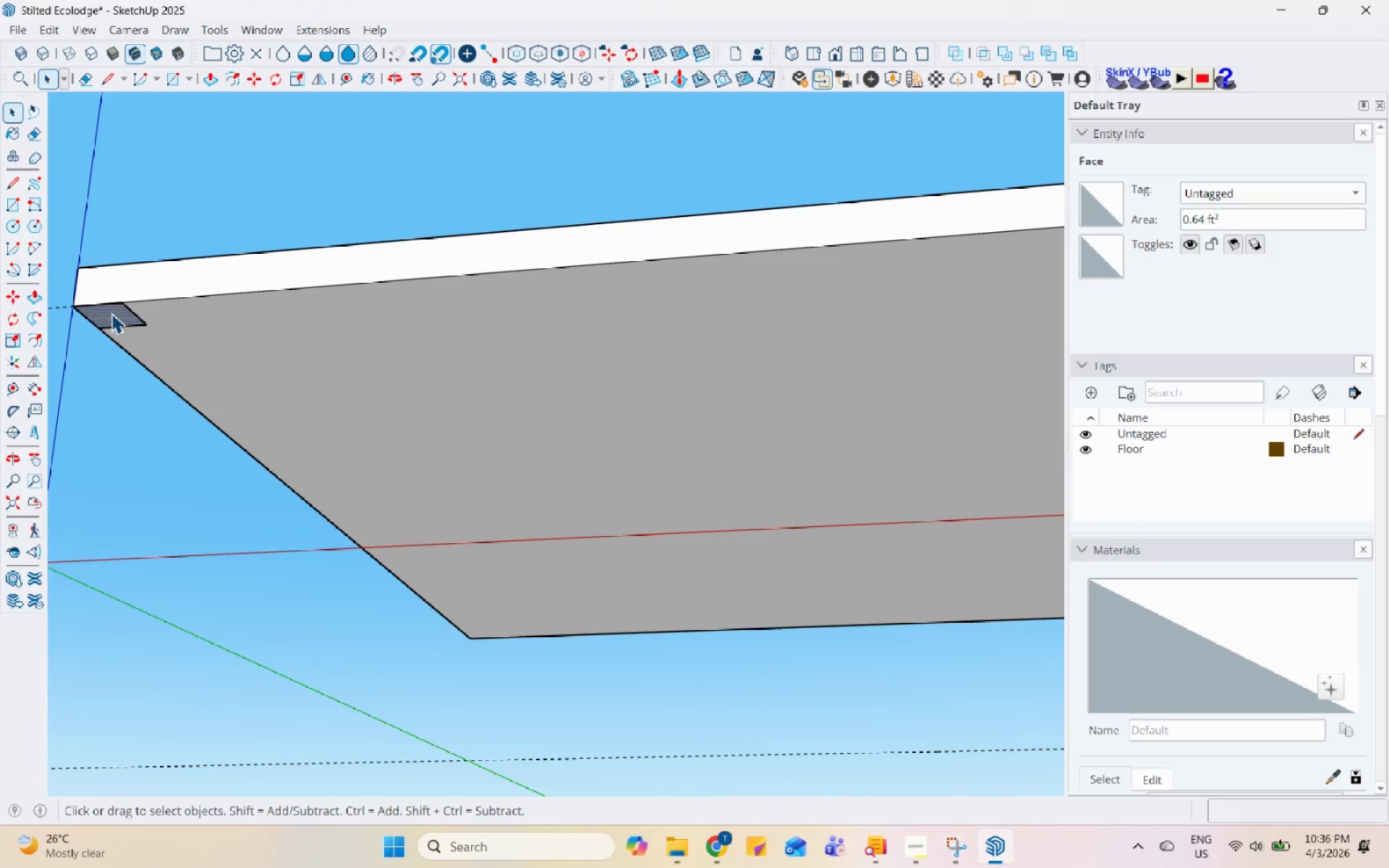 
key(P)
 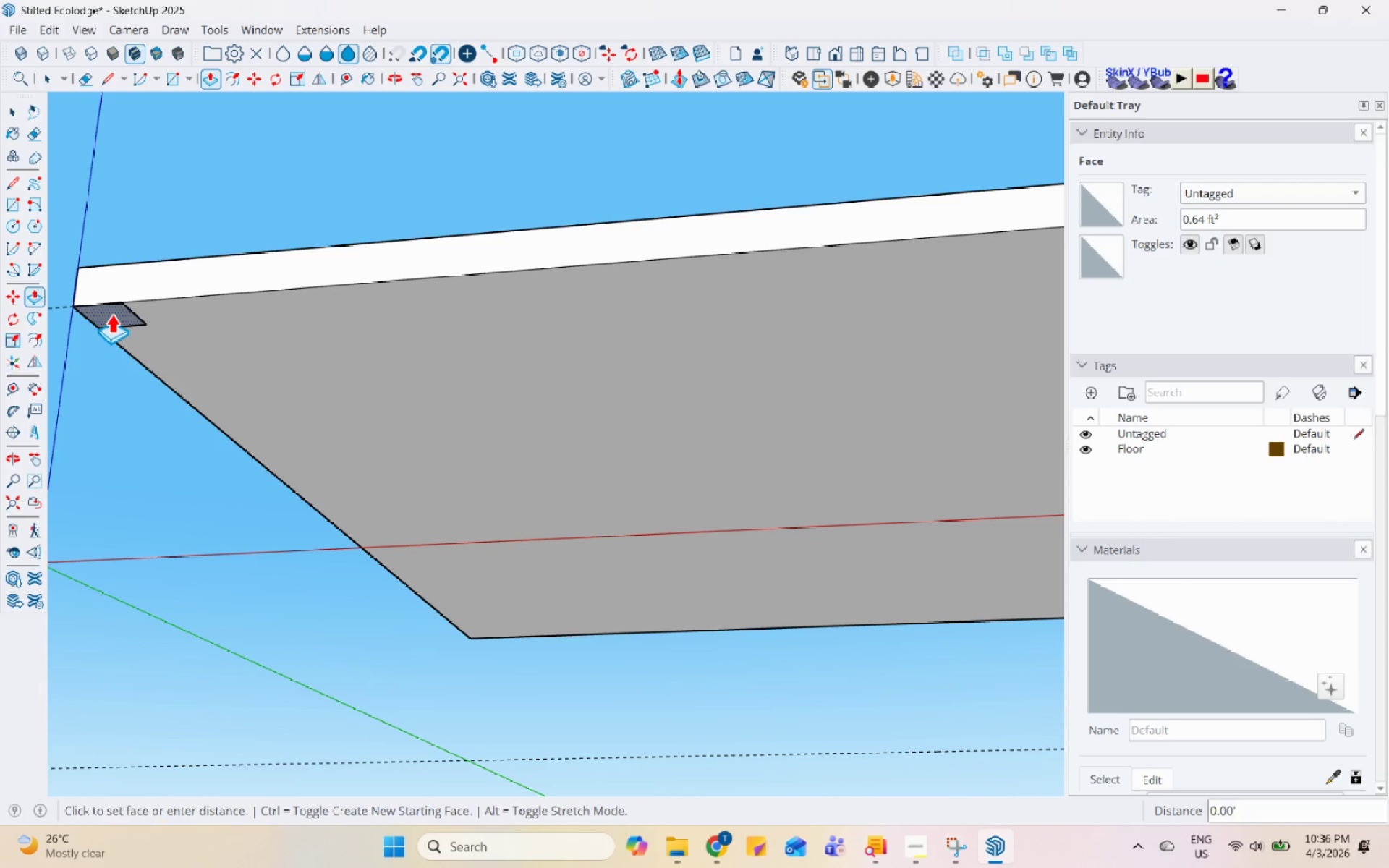 
left_click([111, 313])
 